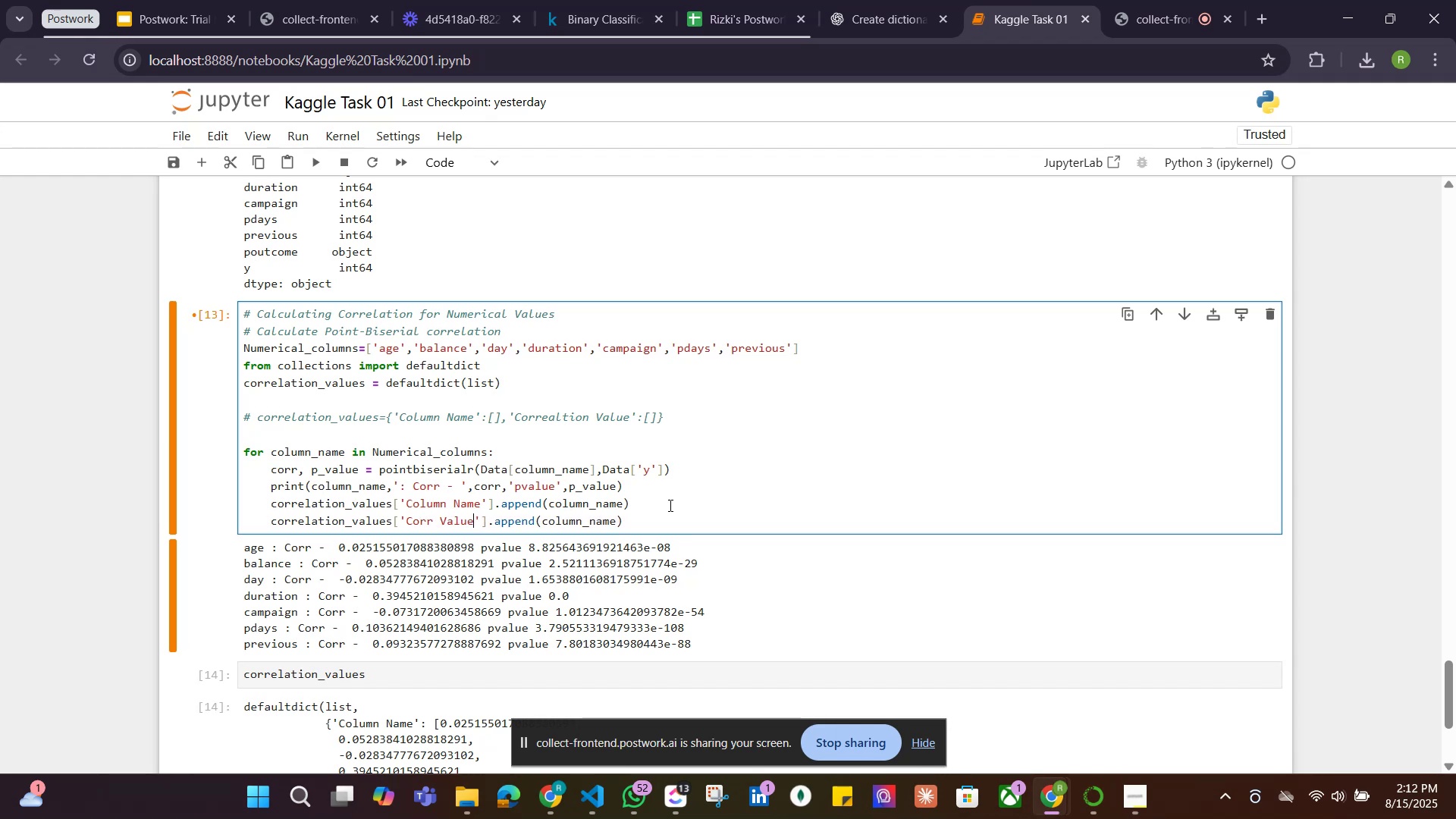 
left_click_drag(start_coordinate=[500, 488], to_coordinate=[477, 488])
 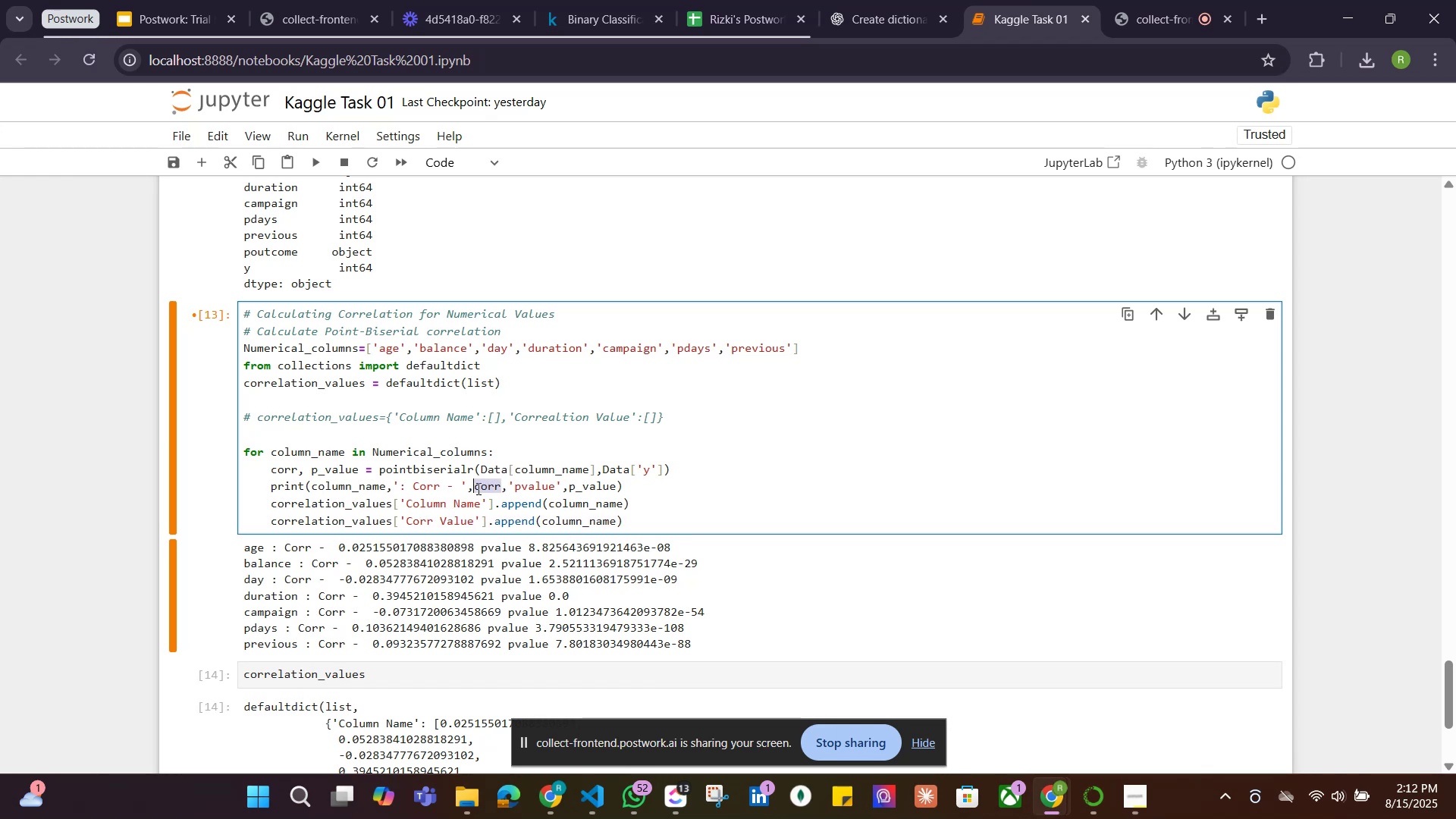 
key(Control+C)
 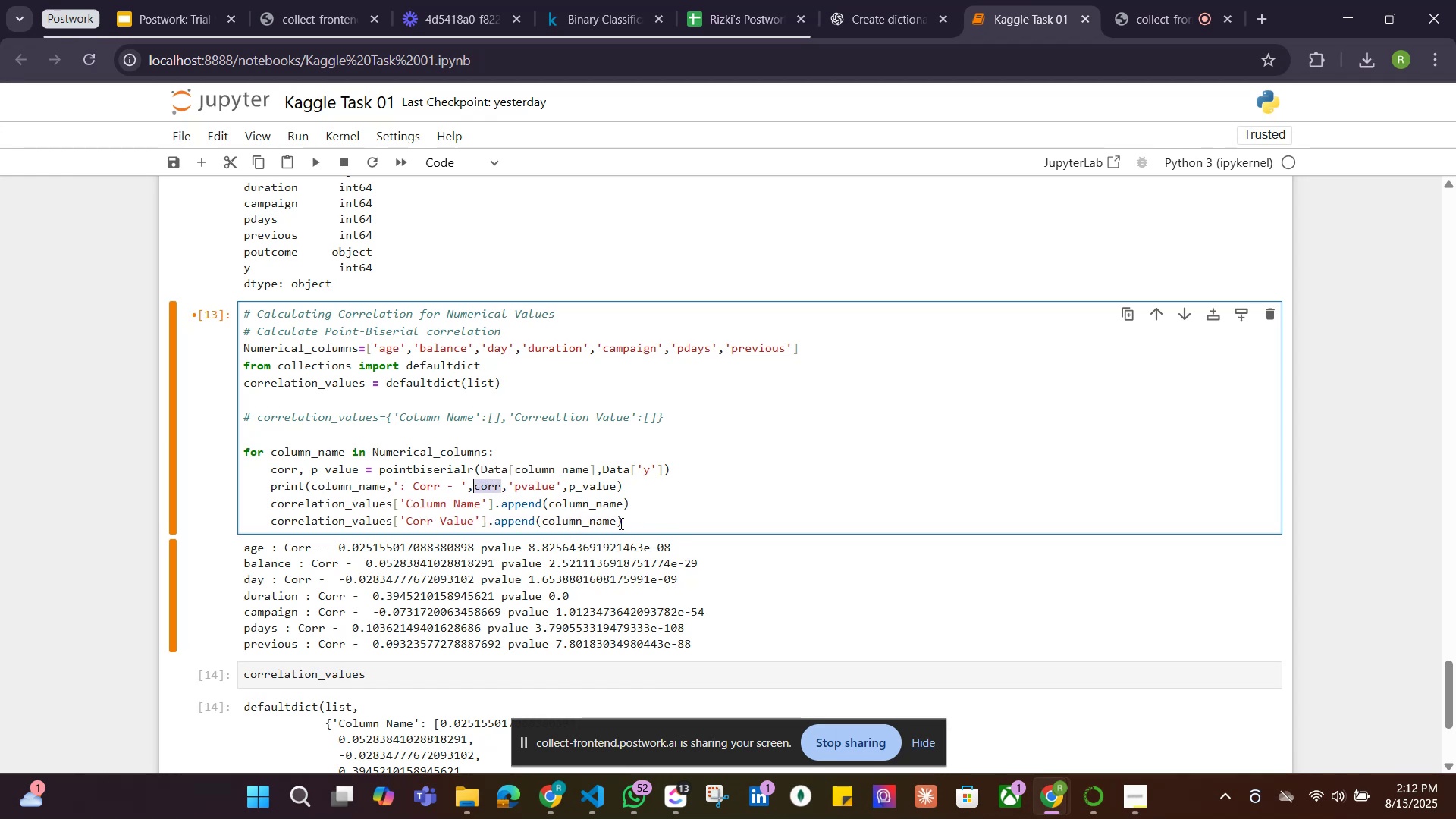 
left_click_drag(start_coordinate=[614, 523], to_coordinate=[543, 523])
 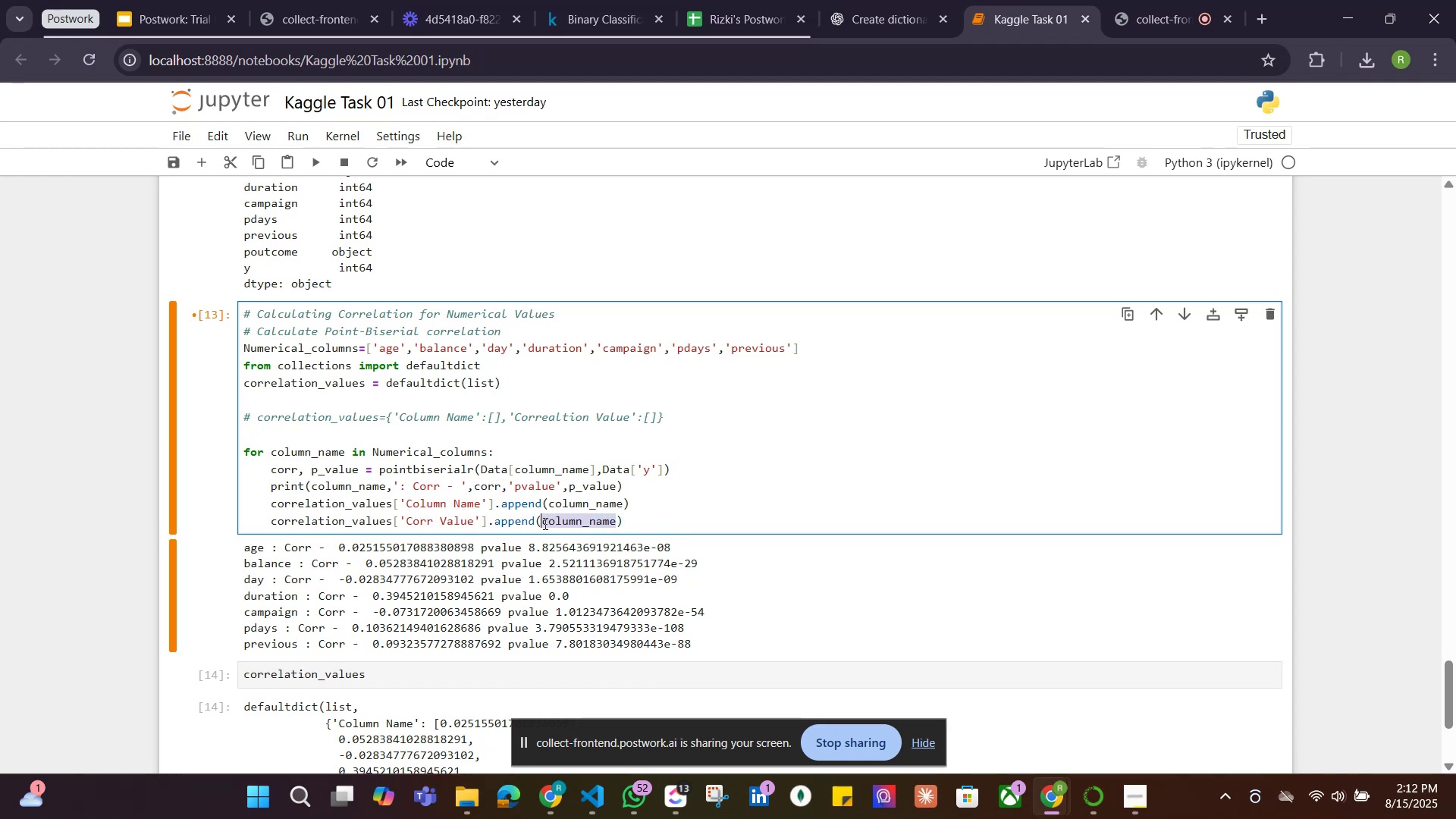 
key(Control+ControlLeft)
 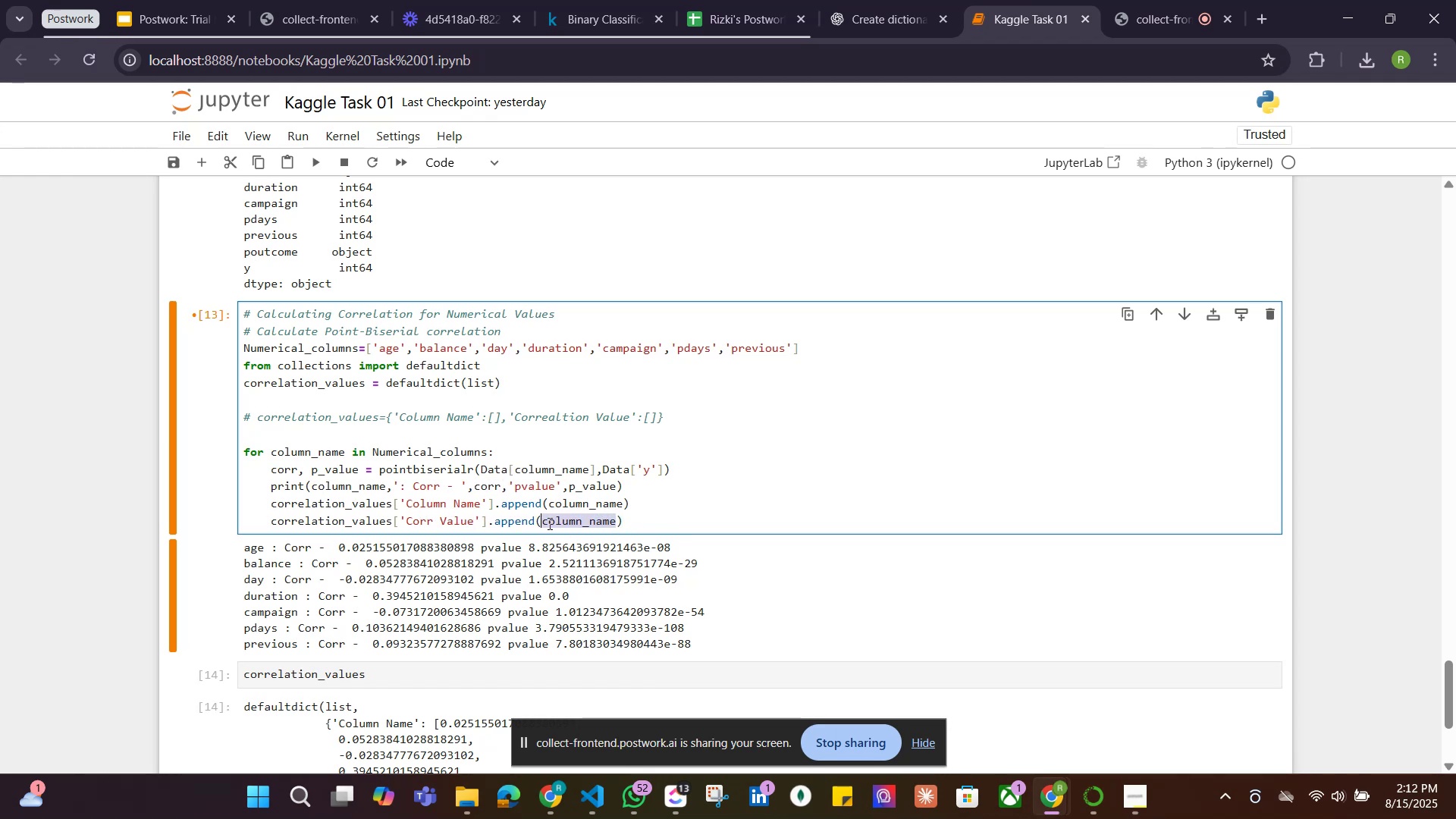 
key(Control+V)
 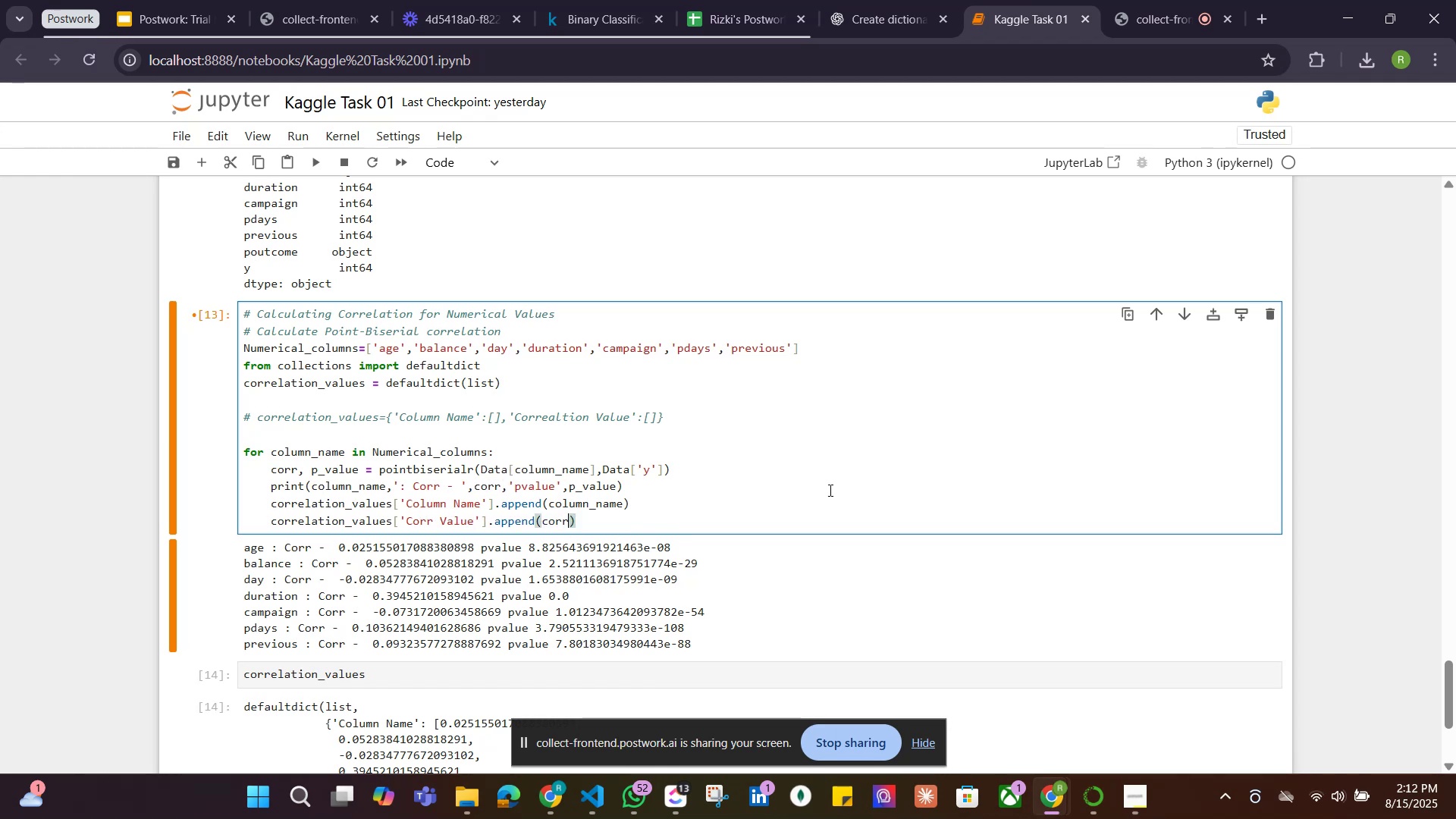 
left_click([829, 490])
 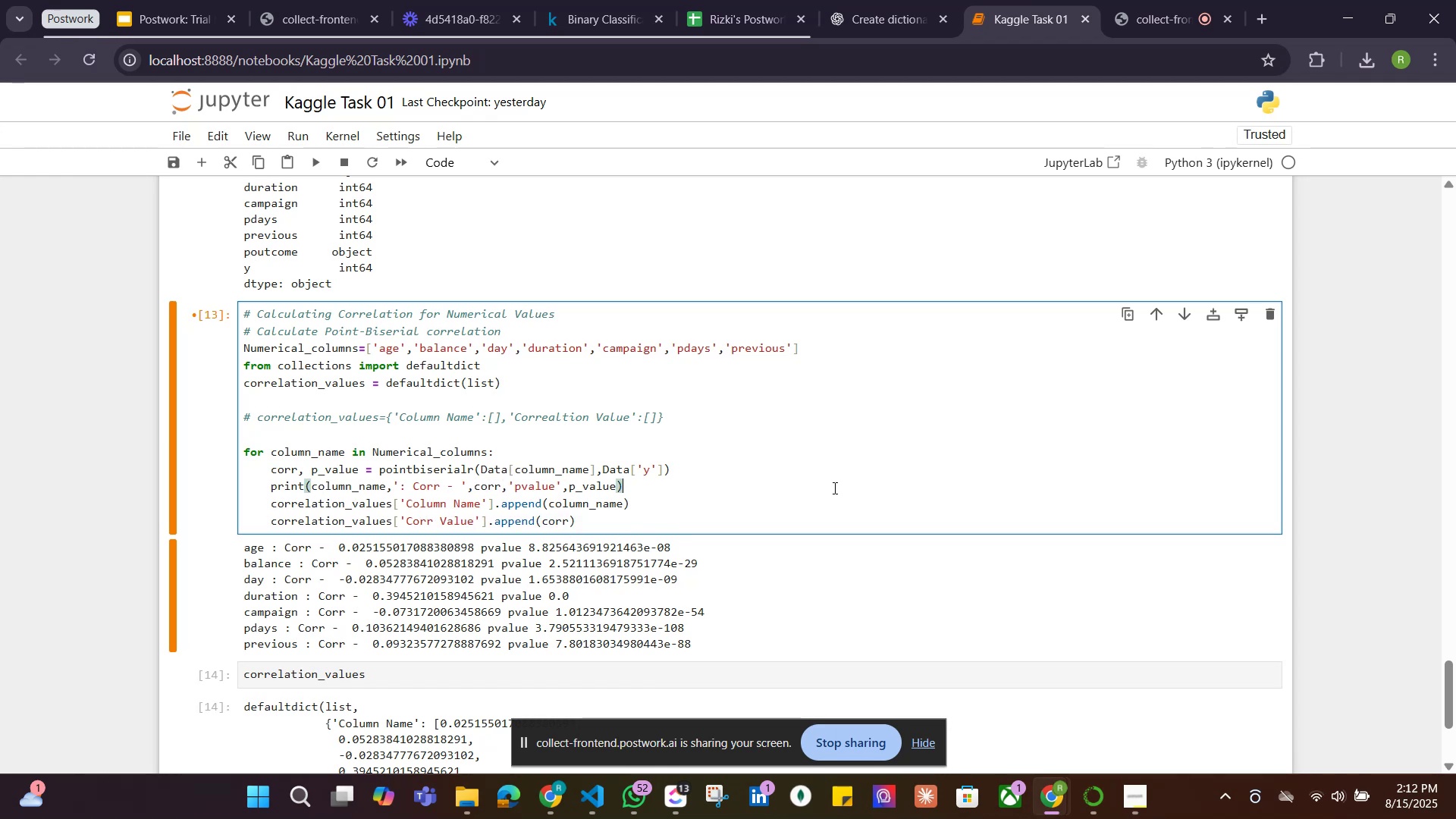 
key(Shift+ShiftRight)
 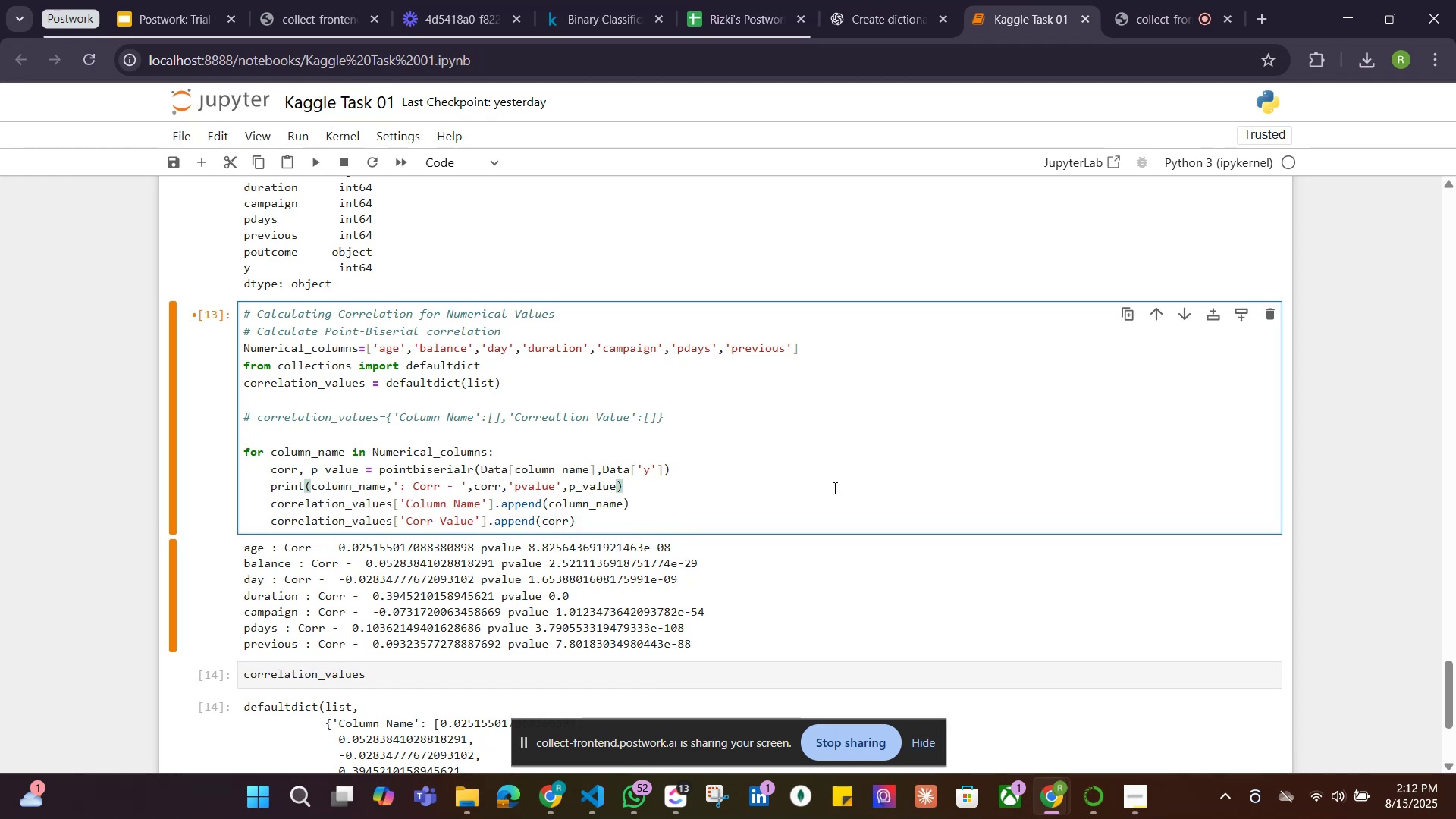 
key(Shift+Enter)
 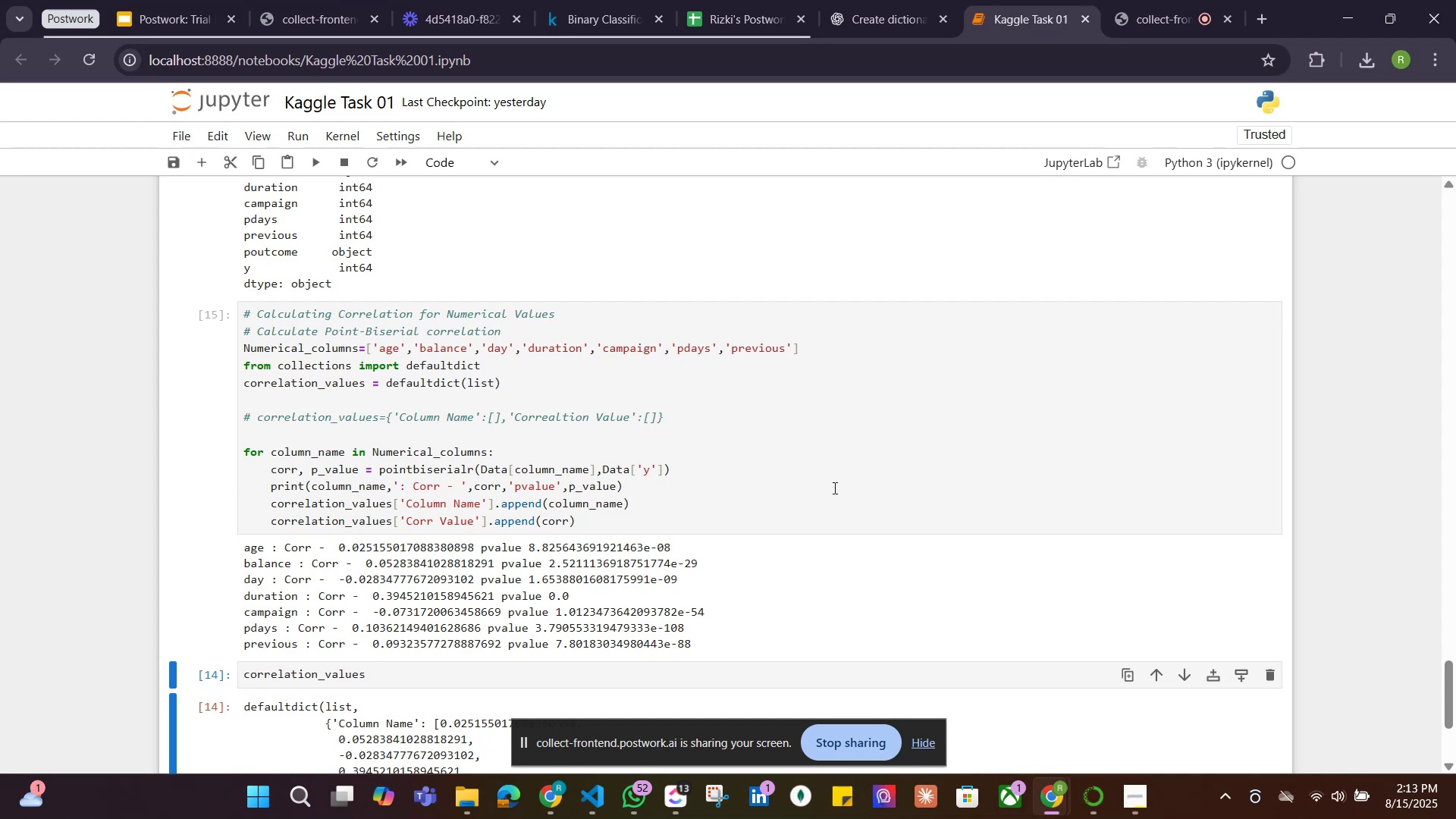 
scroll: coordinate [664, 535], scroll_direction: down, amount: 2.0
 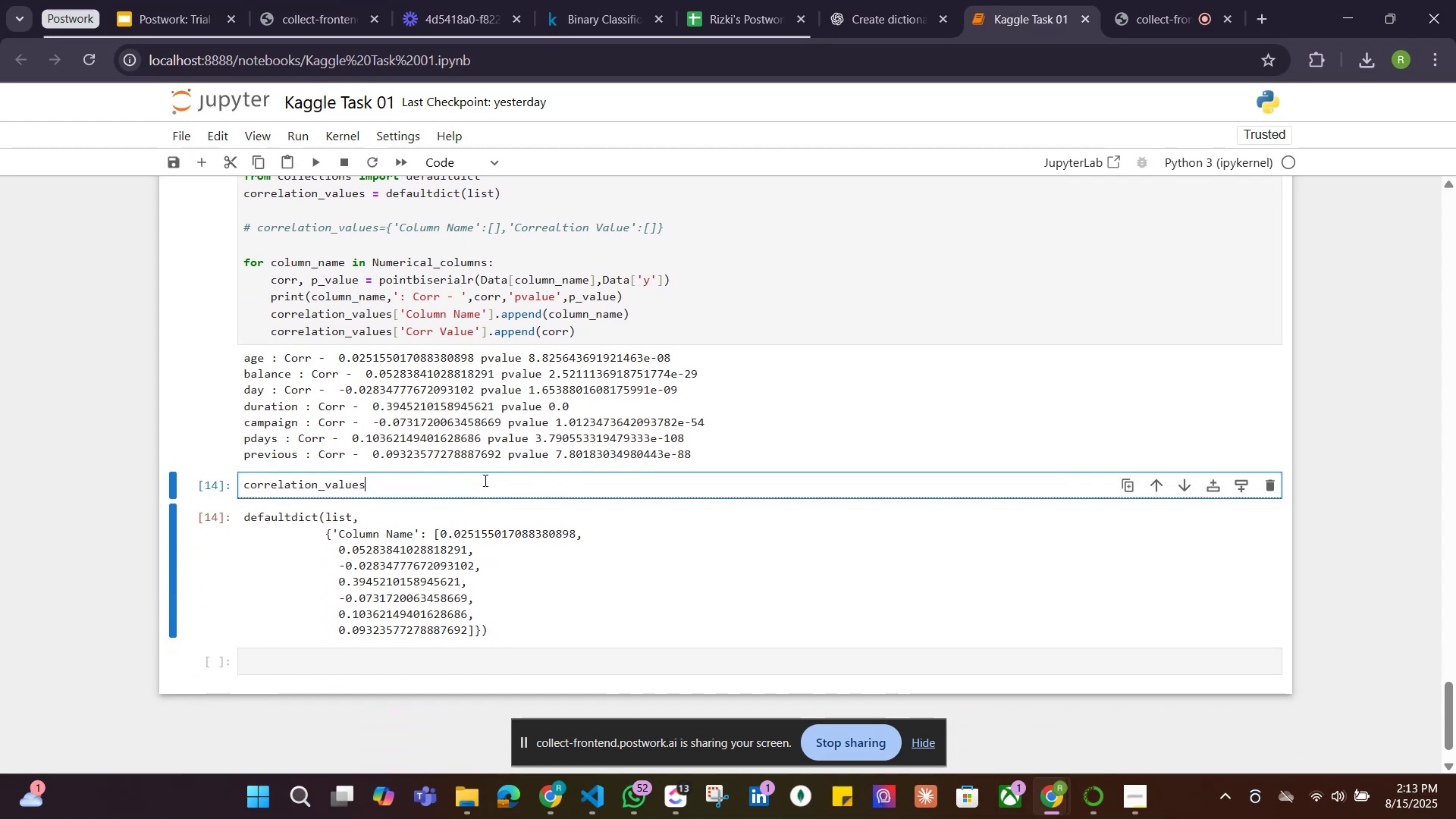 
key(Shift+ShiftRight)
 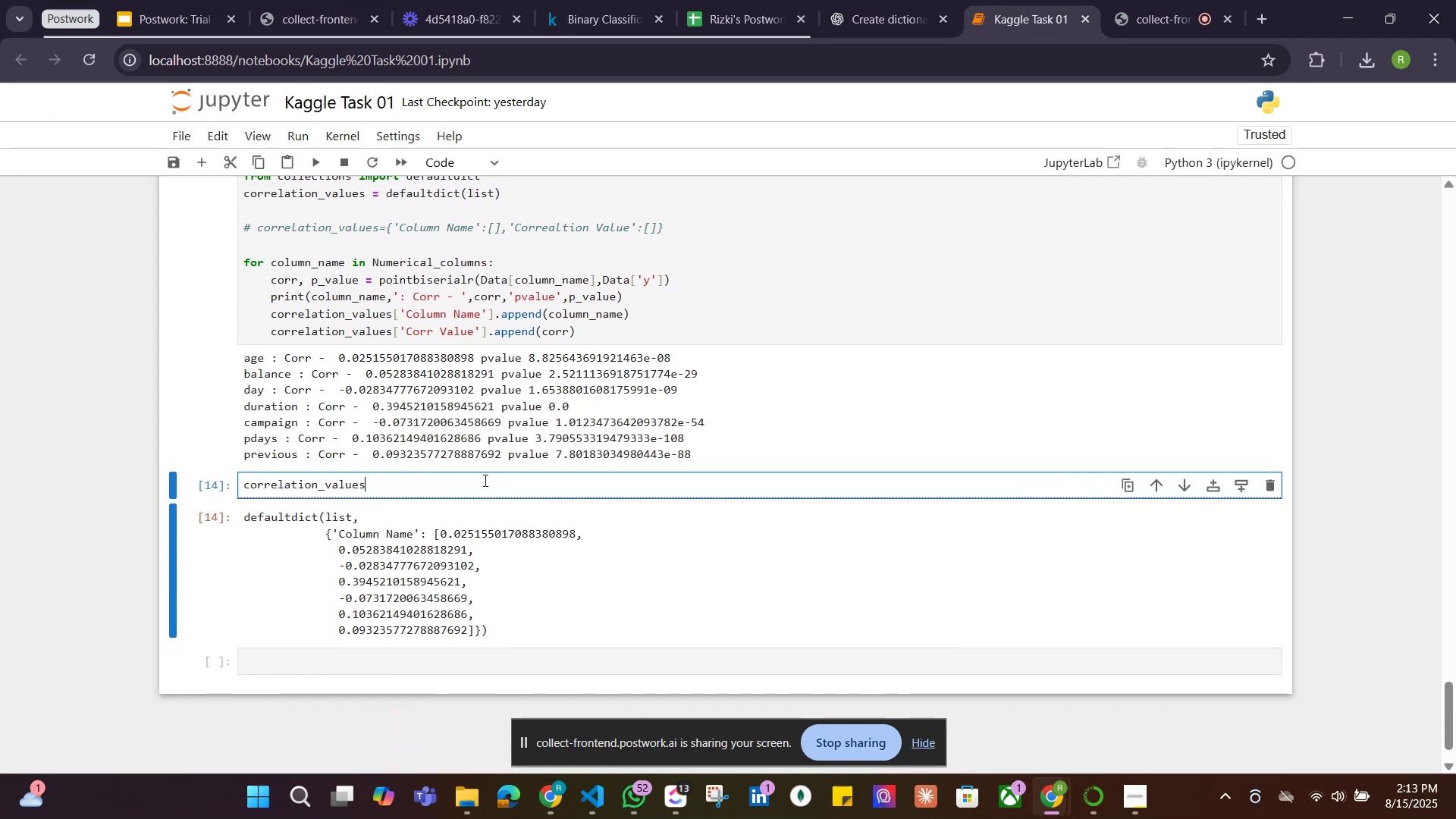 
key(Shift+Enter)
 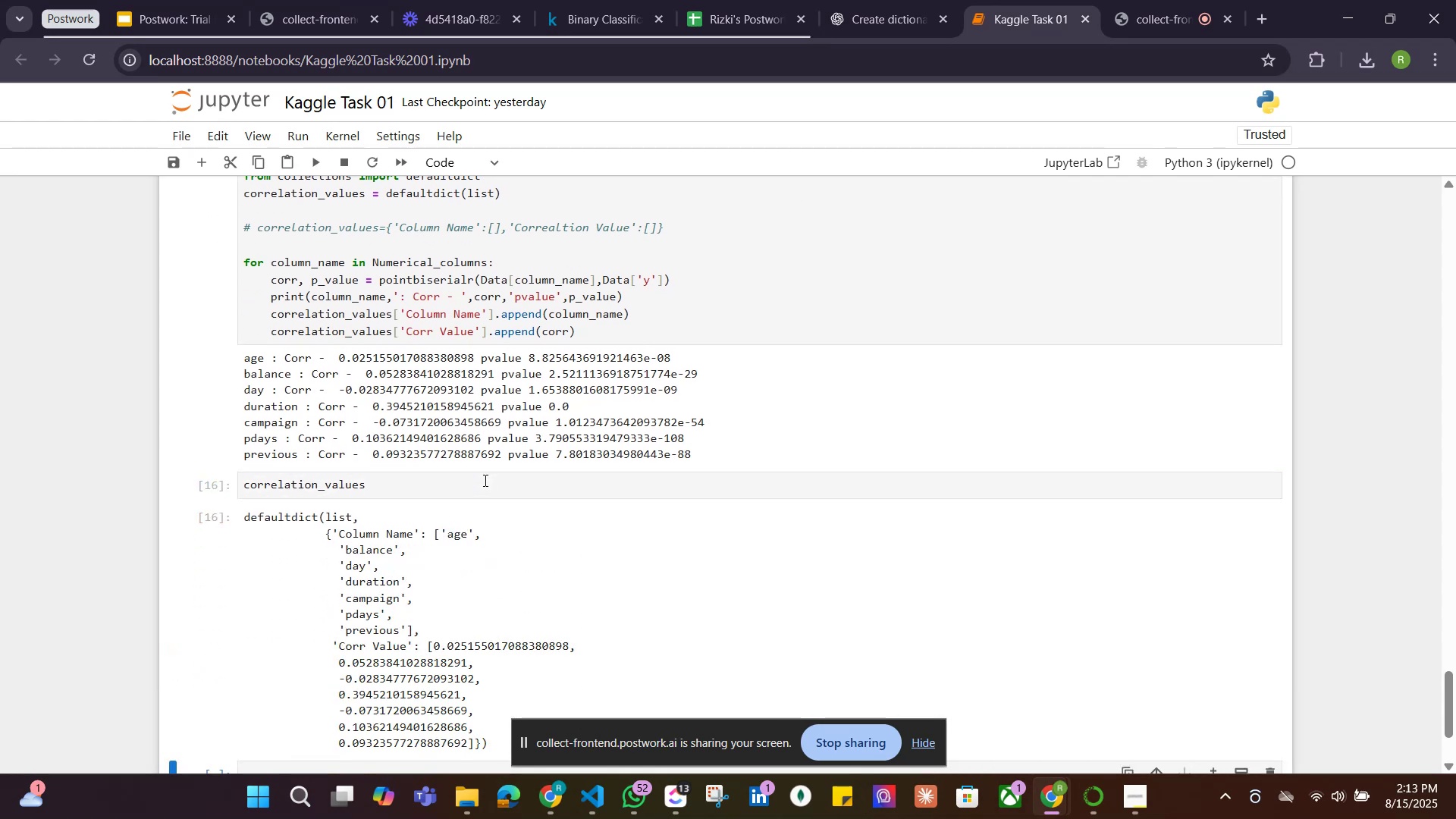 
scroll: coordinate [532, 484], scroll_direction: down, amount: 1.0
 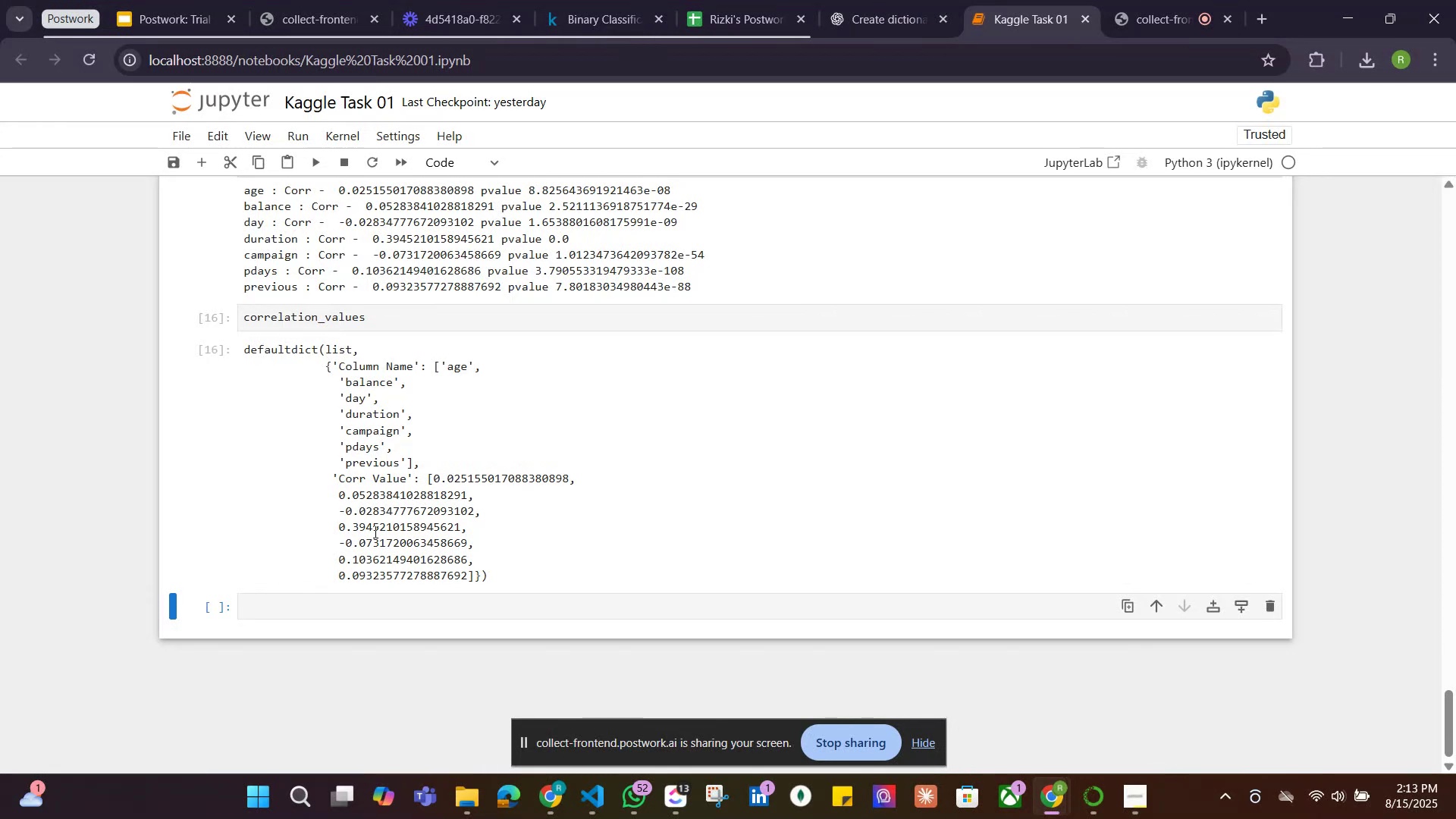 
wait(13.75)
 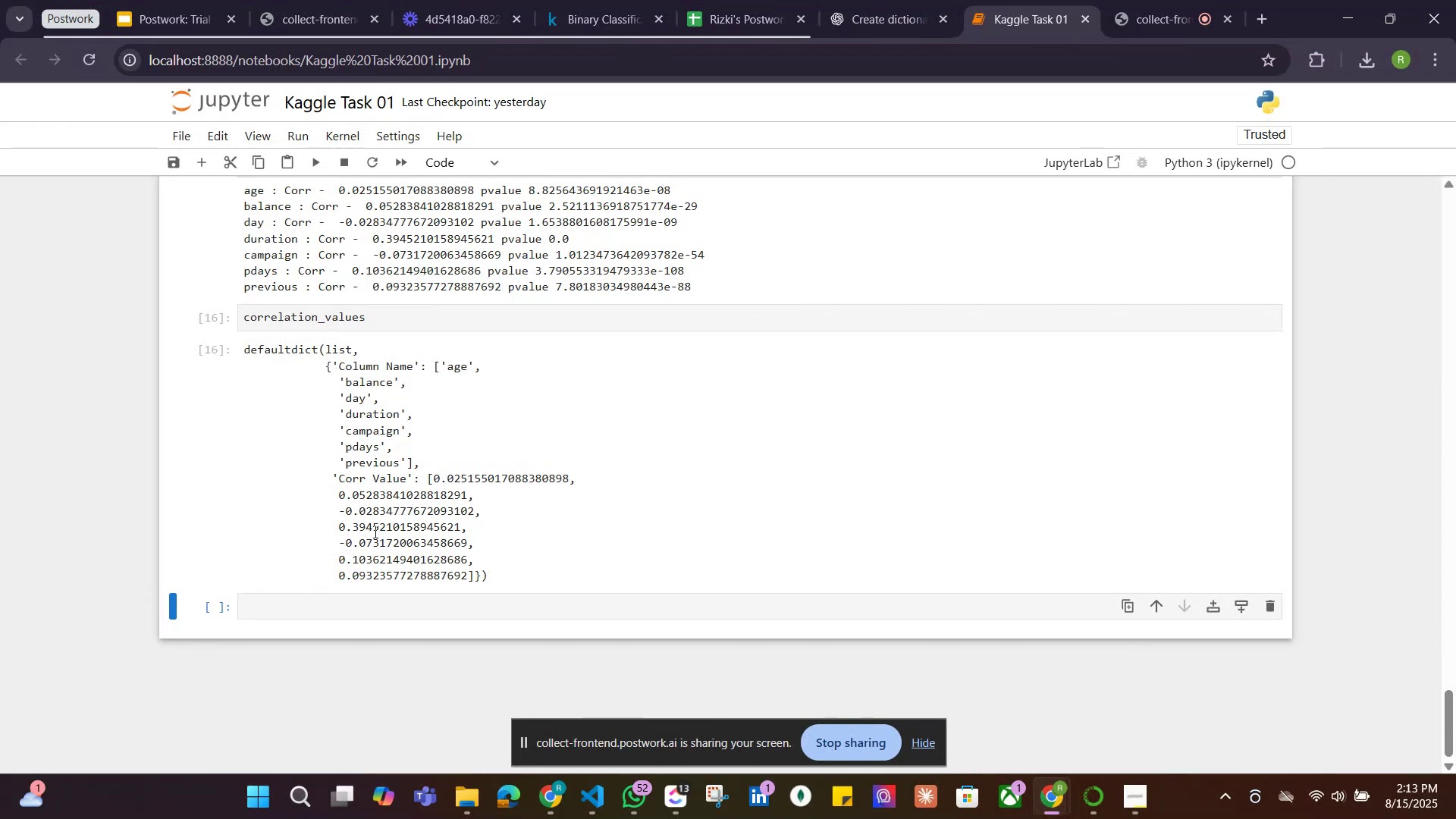 
scroll: coordinate [406, 522], scroll_direction: down, amount: 1.0
 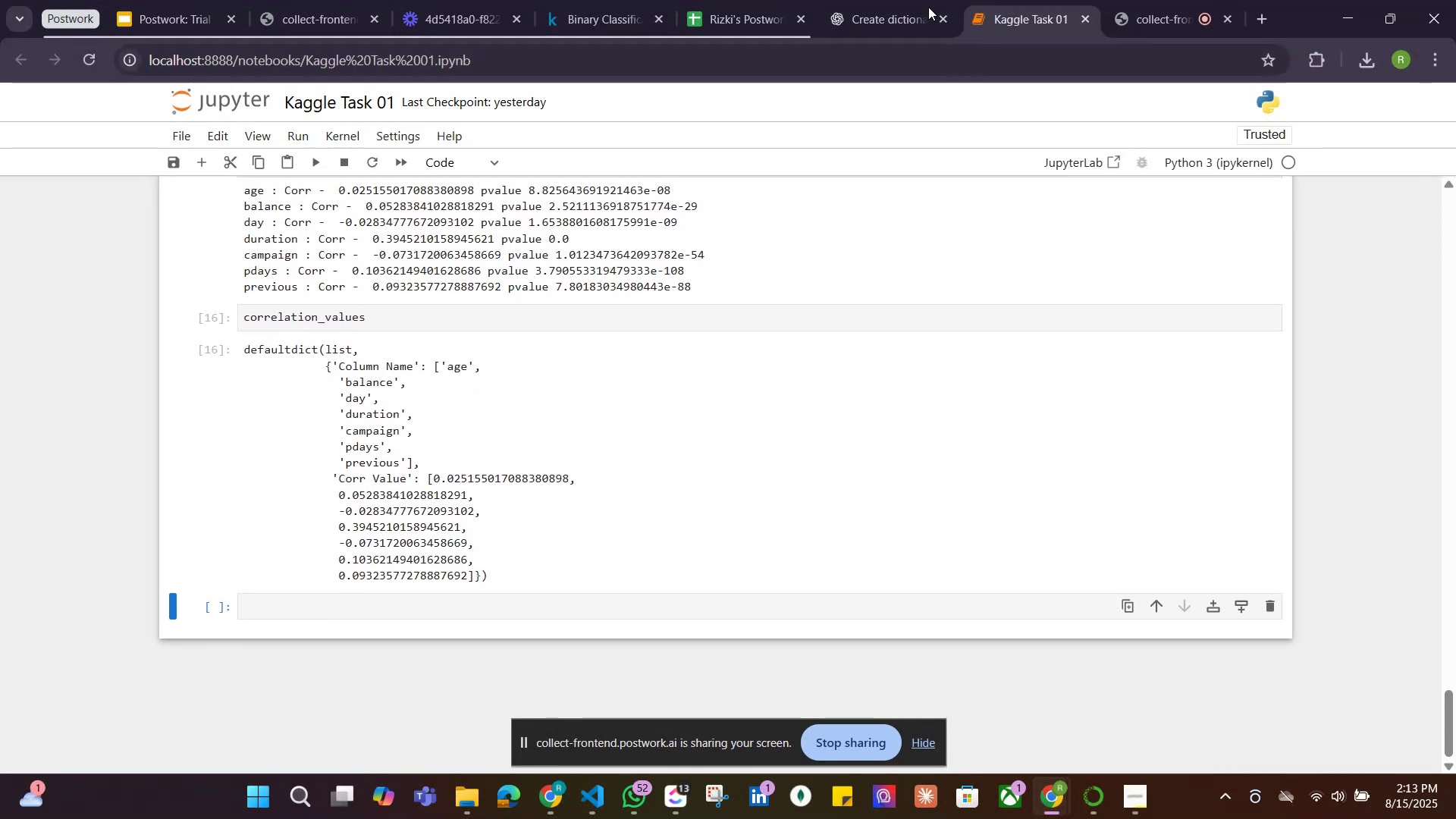 
left_click([892, 8])
 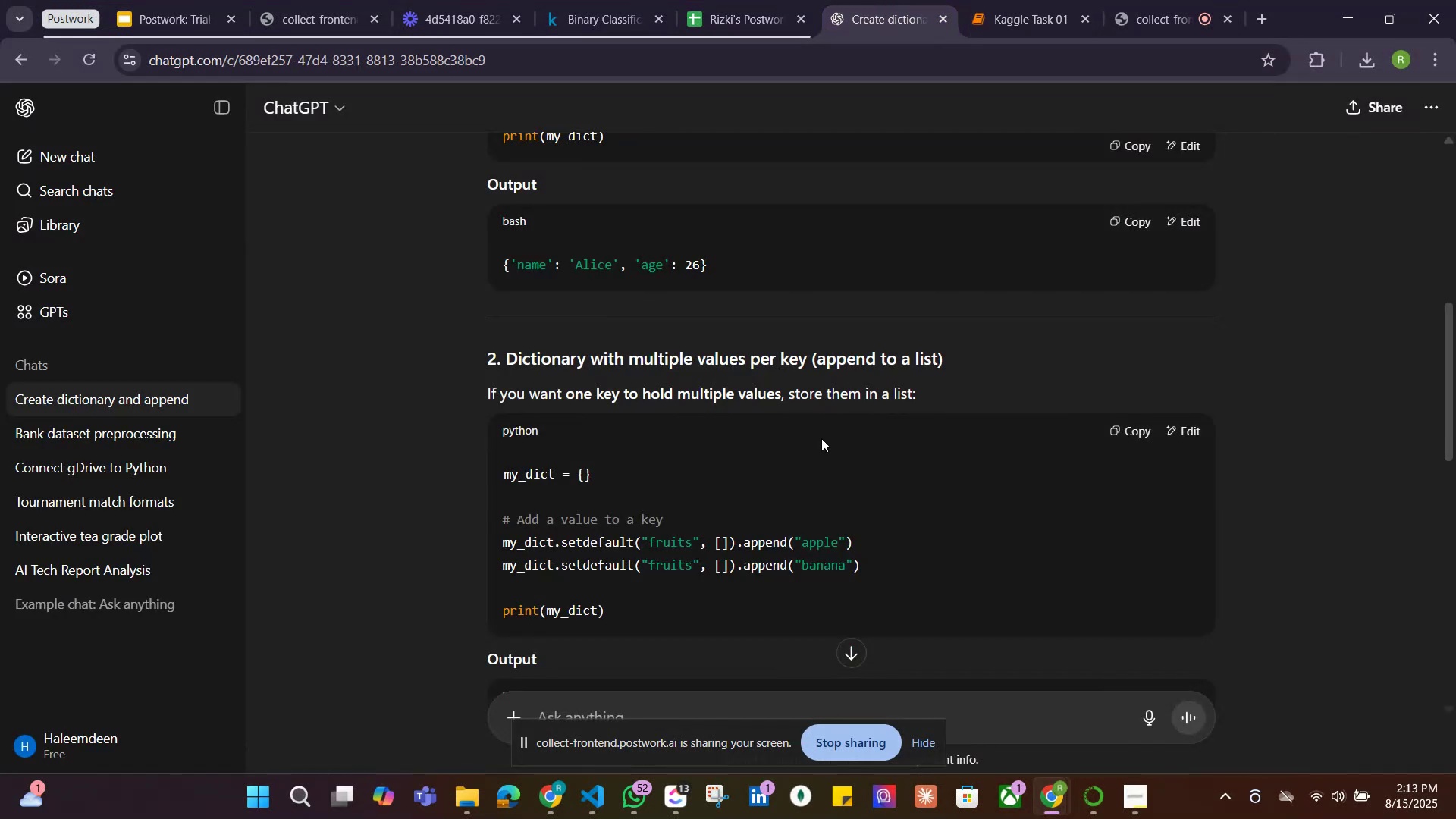 
scroll: coordinate [800, 478], scroll_direction: up, amount: 16.0
 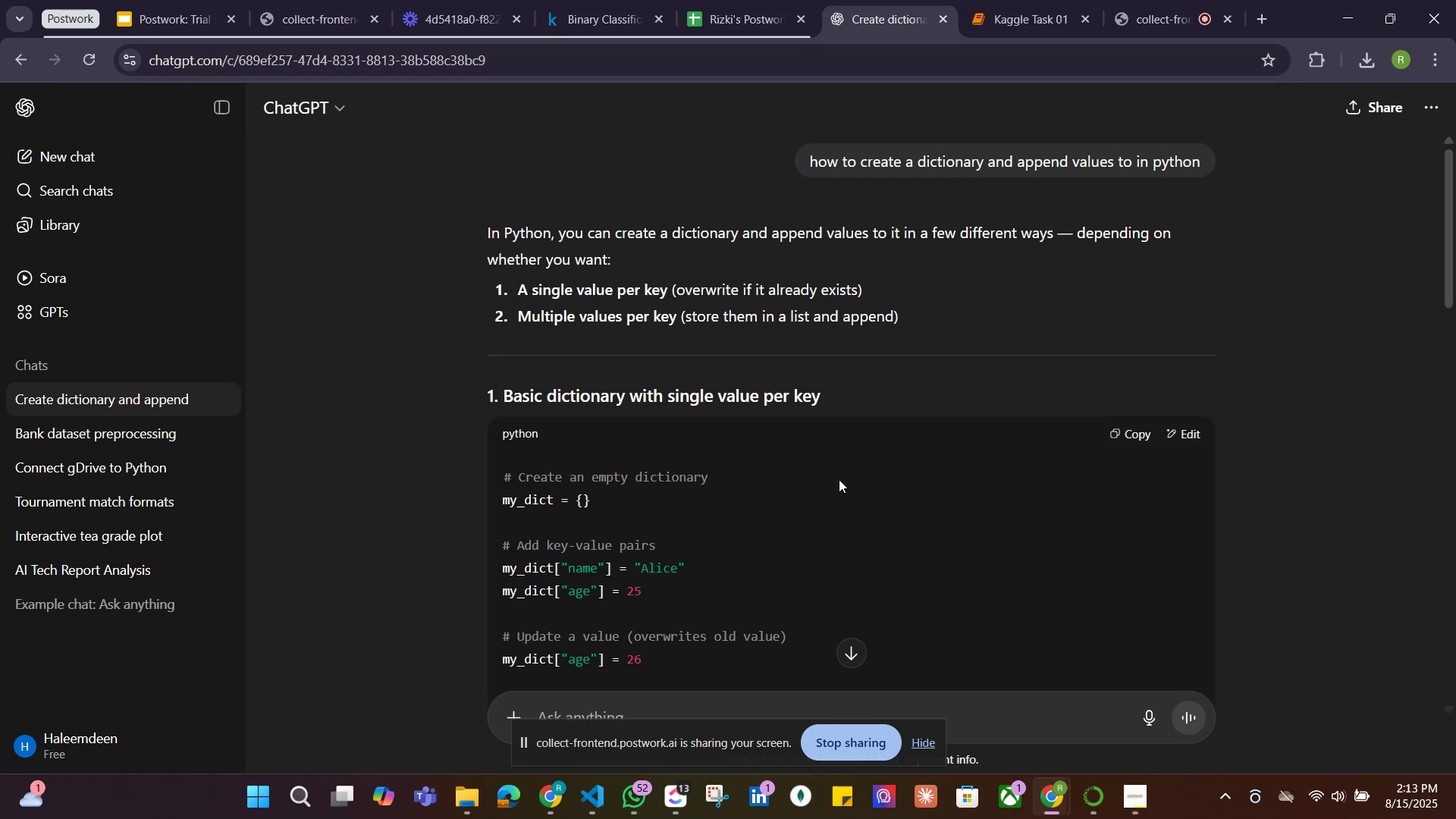 
scroll: coordinate [904, 479], scroll_direction: down, amount: 2.0
 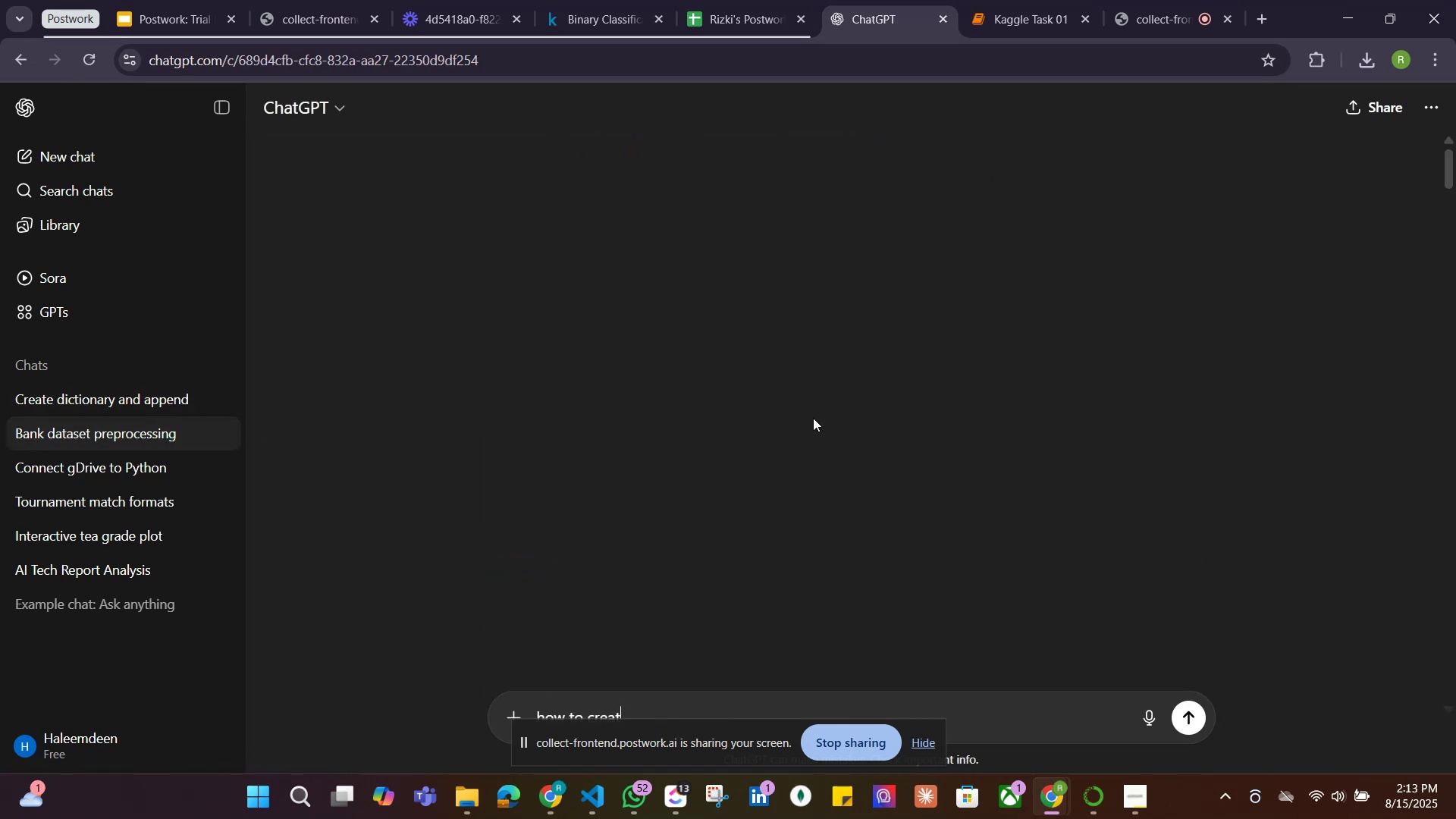 
scroll: coordinate [814, 417], scroll_direction: none, amount: 0.0
 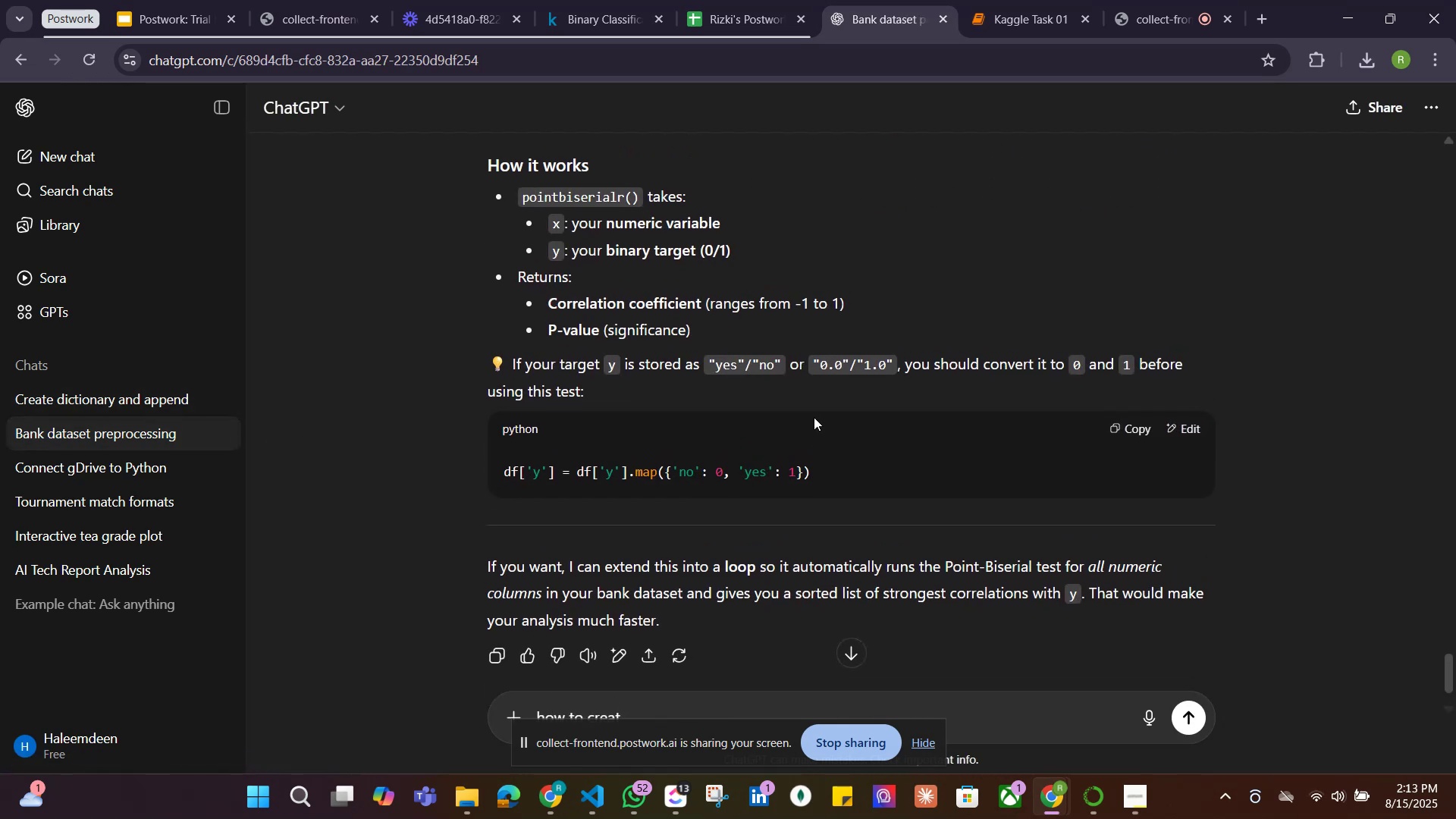 
scroll: coordinate [808, 394], scroll_direction: up, amount: 6.0
 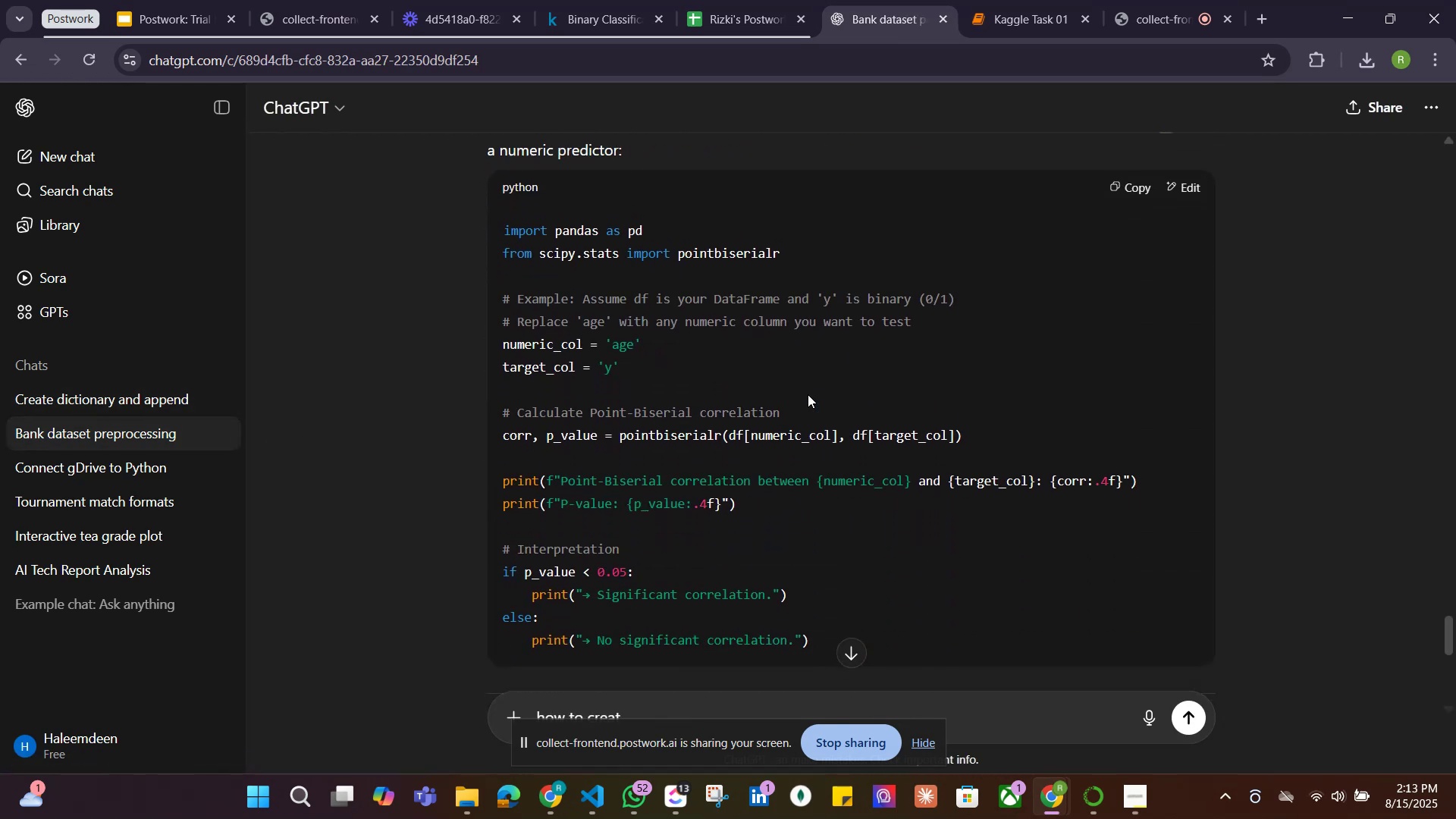 
scroll: coordinate [752, 419], scroll_direction: down, amount: 3.0
 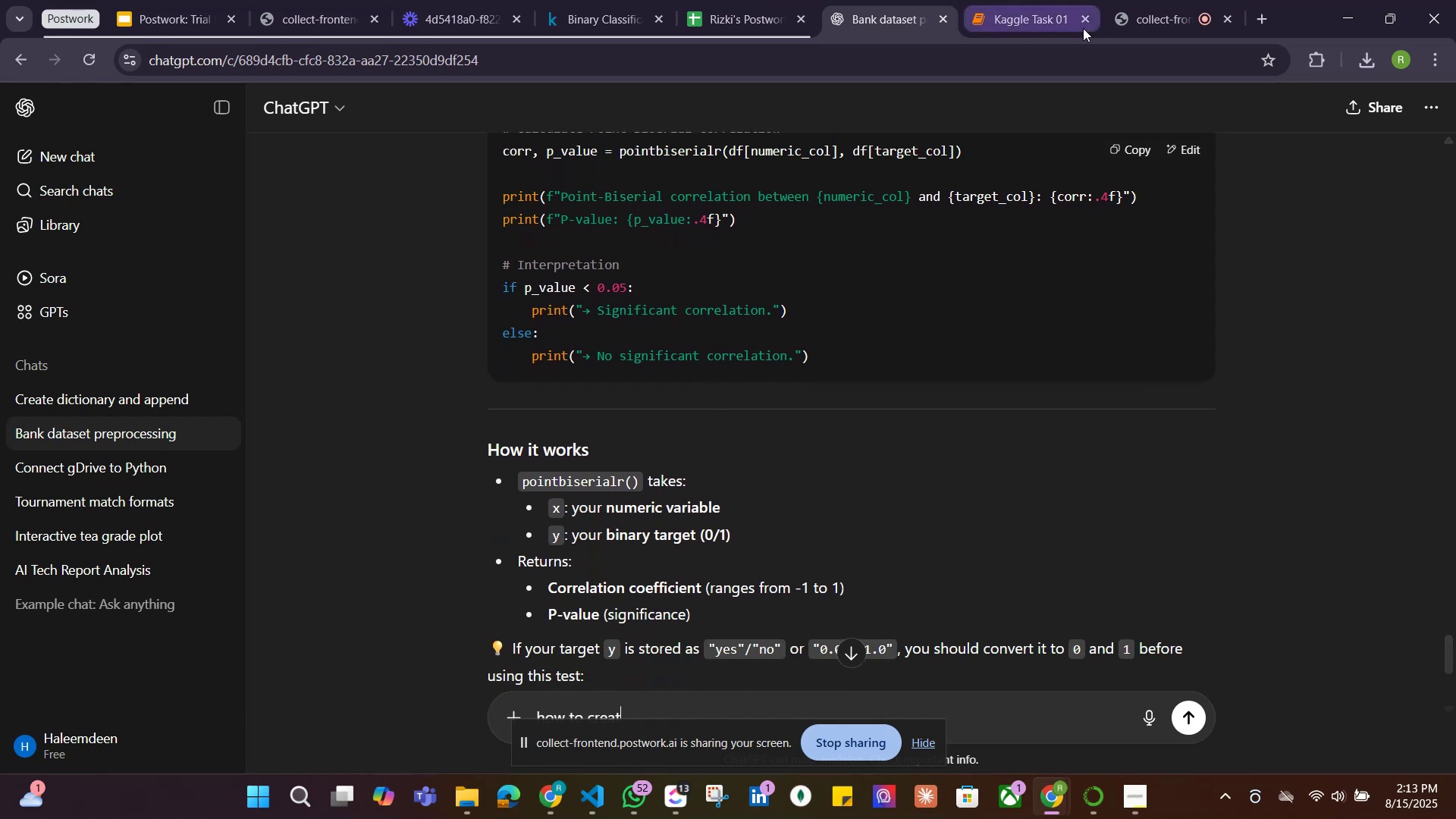 
left_click([1155, 17])
 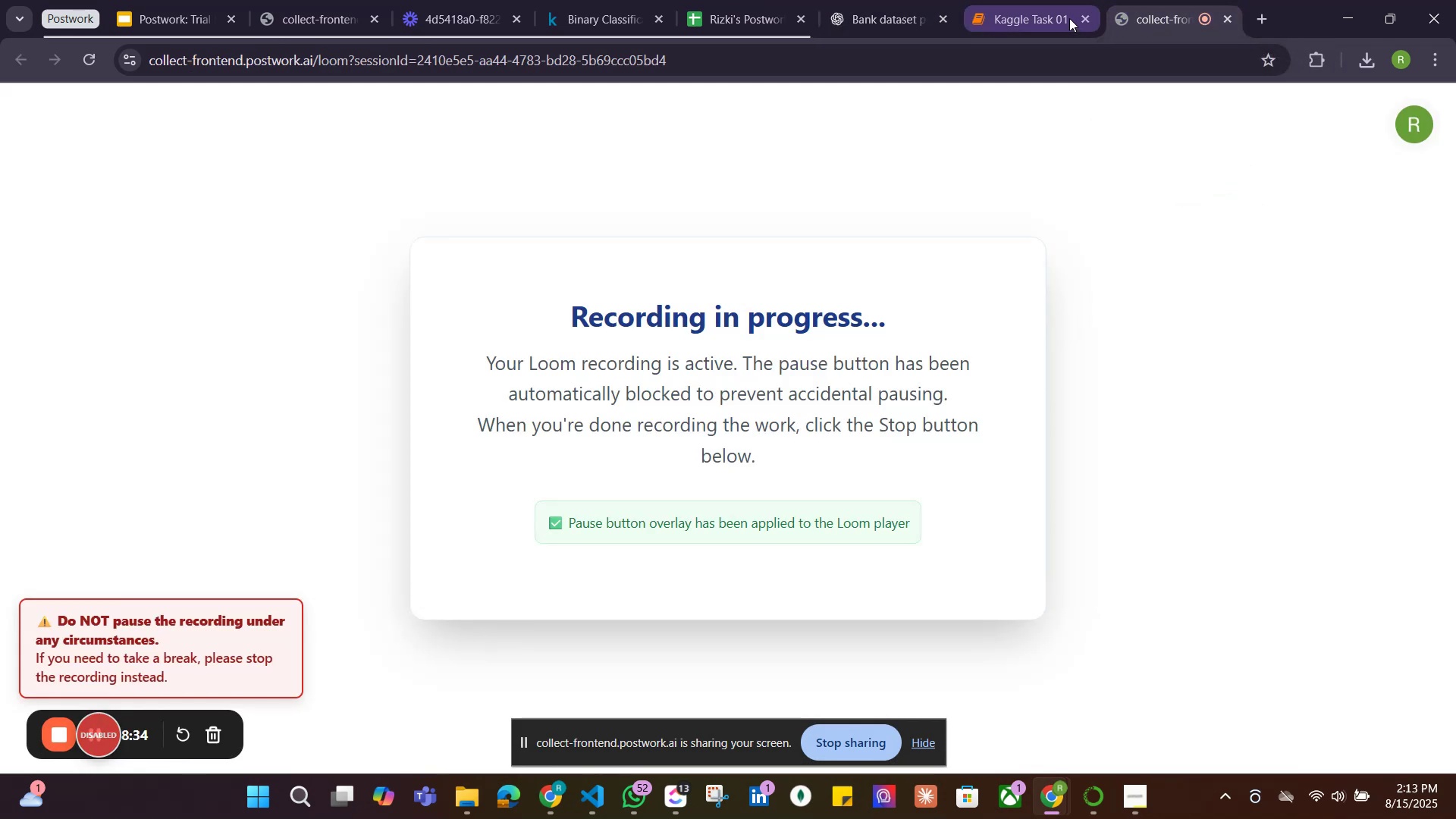 
left_click([1055, 14])
 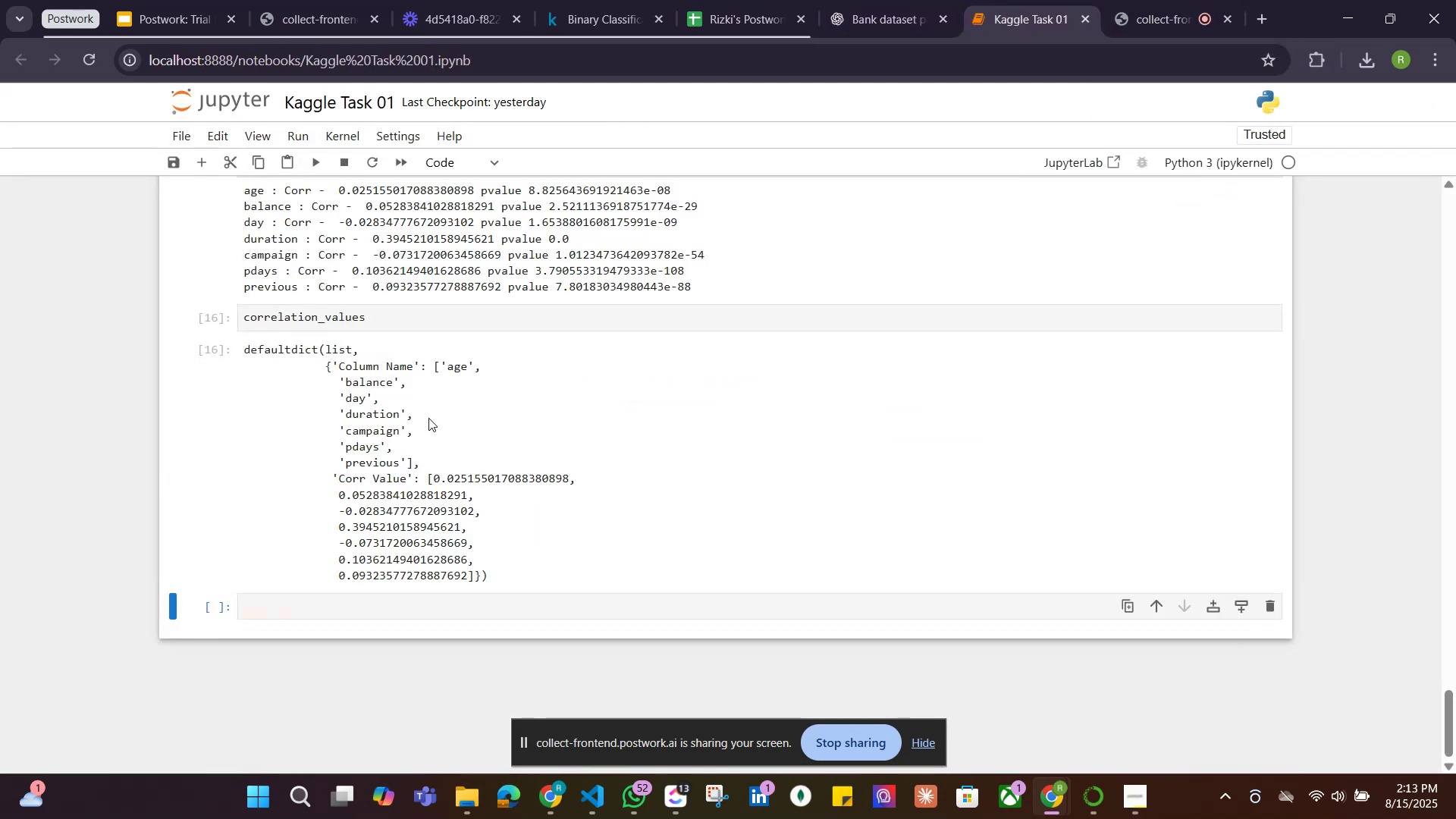 
scroll: coordinate [399, 395], scroll_direction: up, amount: 3.0
 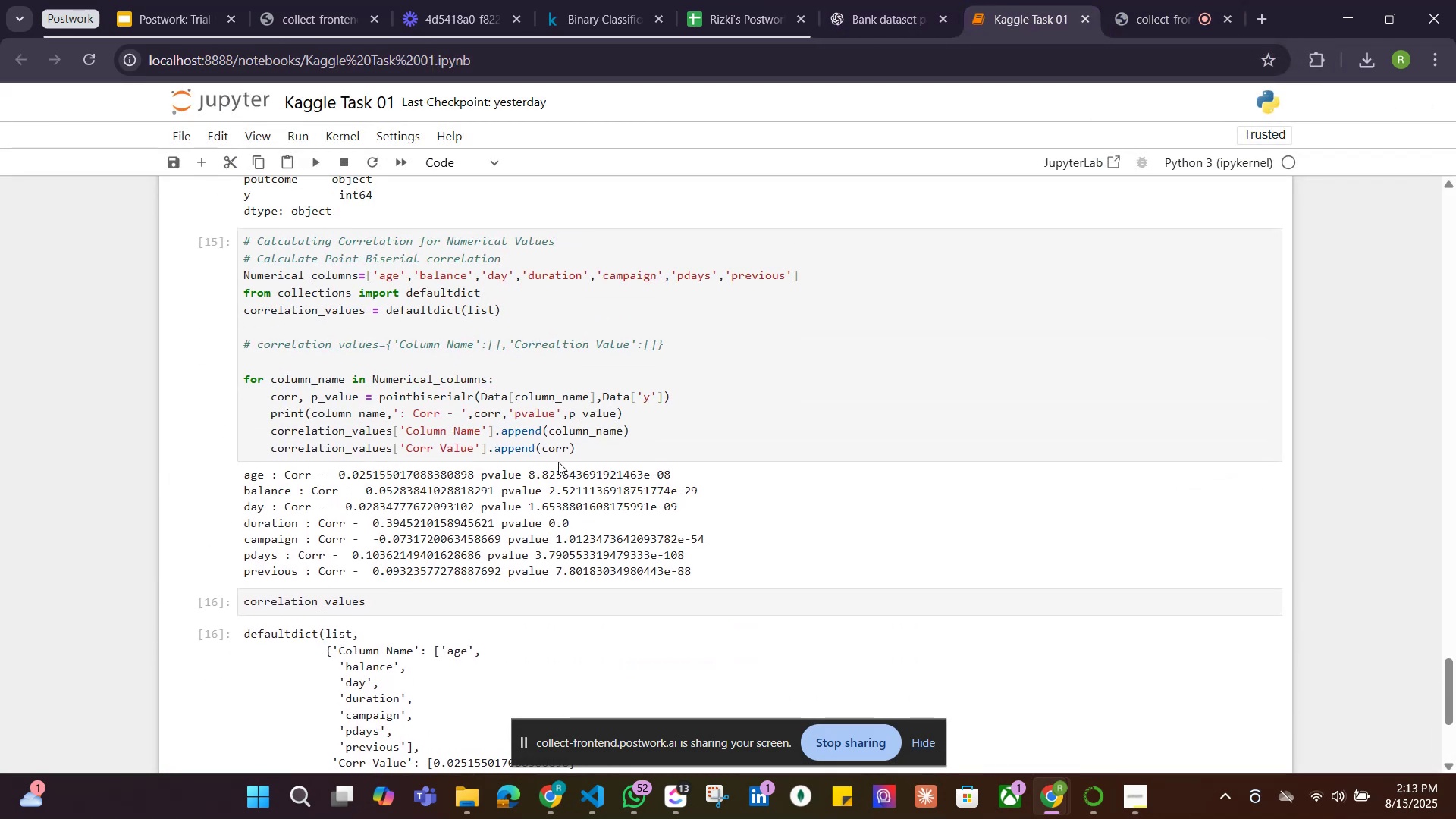 
left_click_drag(start_coordinate=[597, 450], to_coordinate=[274, 452])
 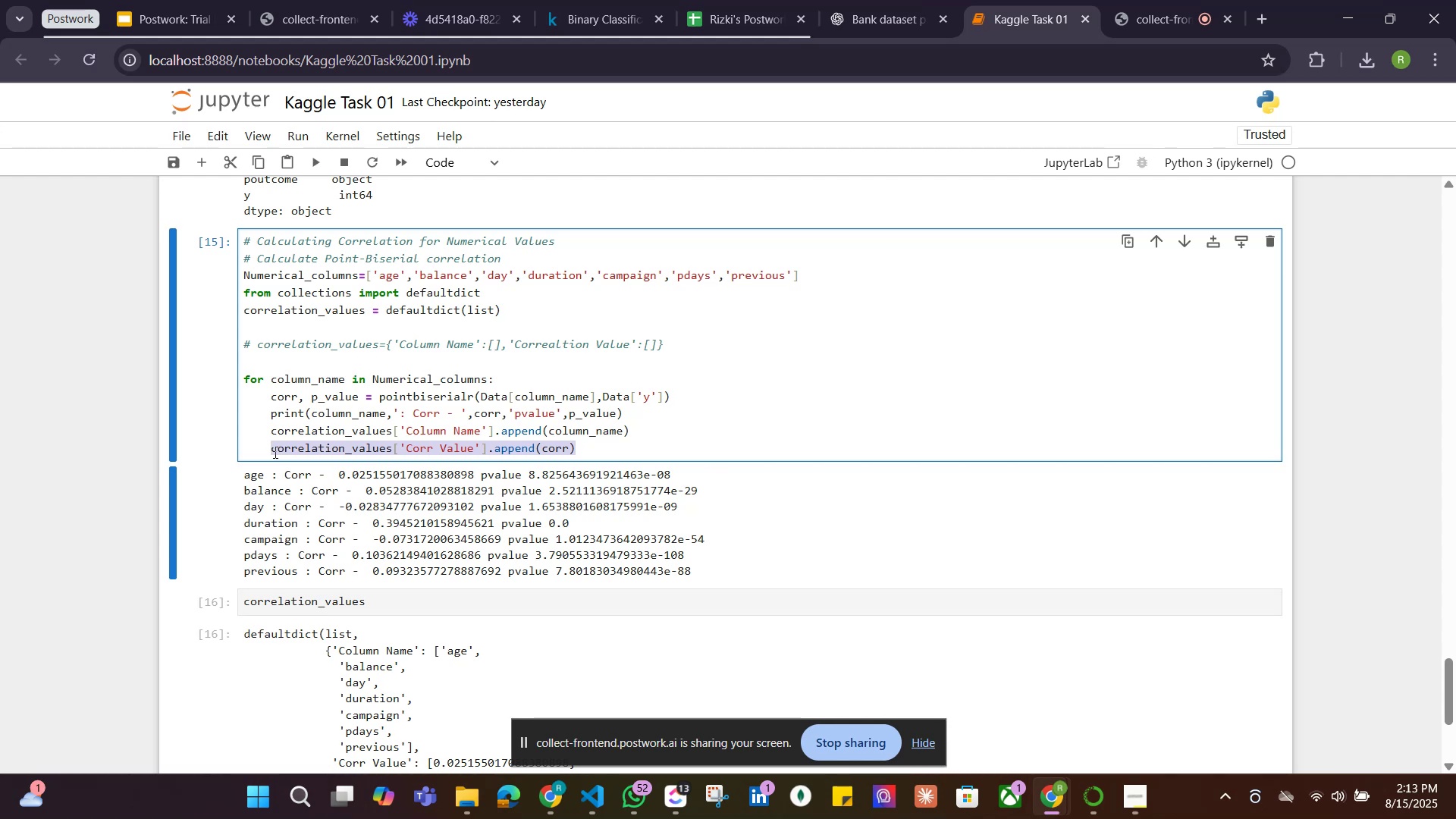 
key(Control+C)
 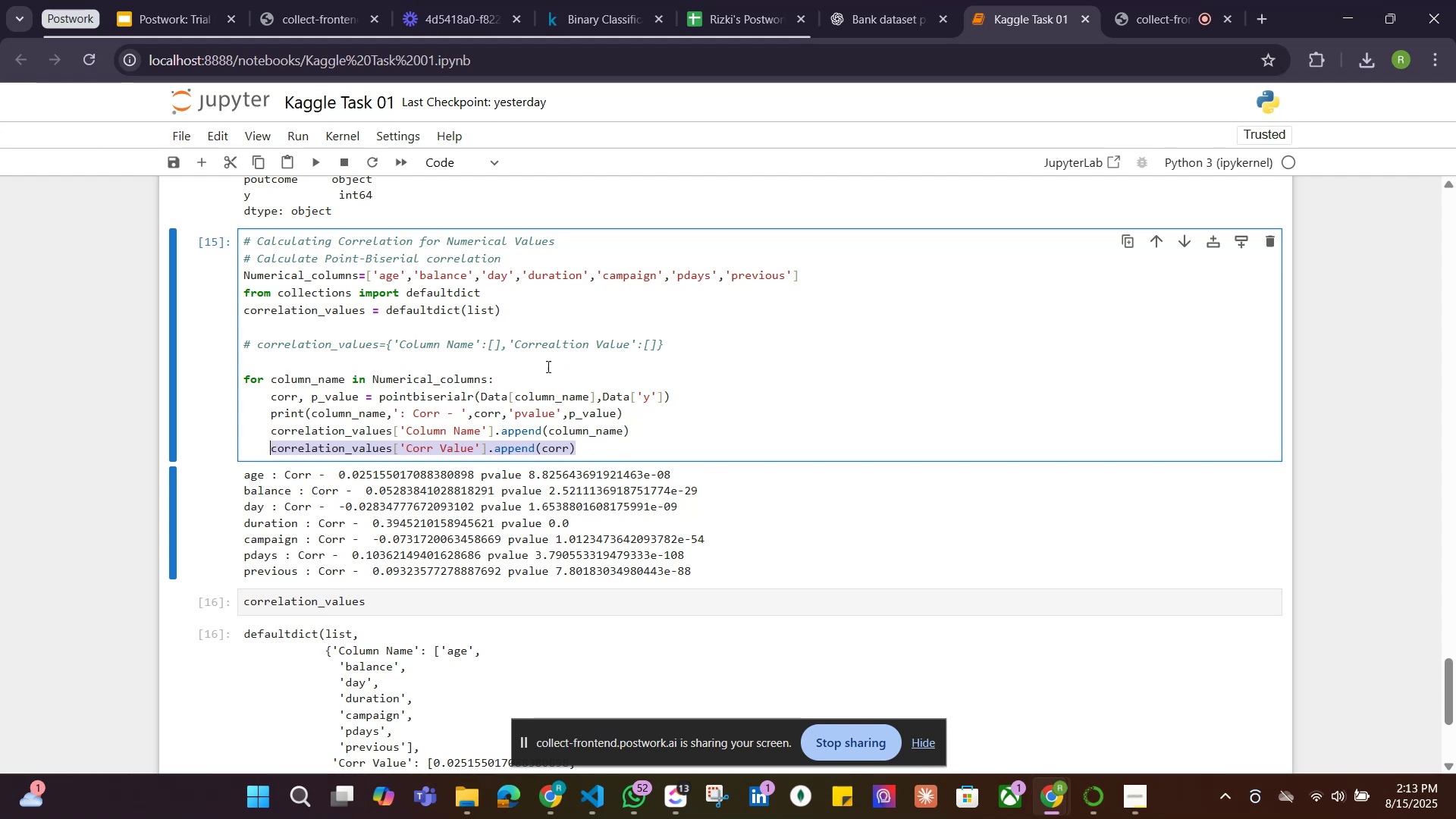 
left_click([603, 448])
 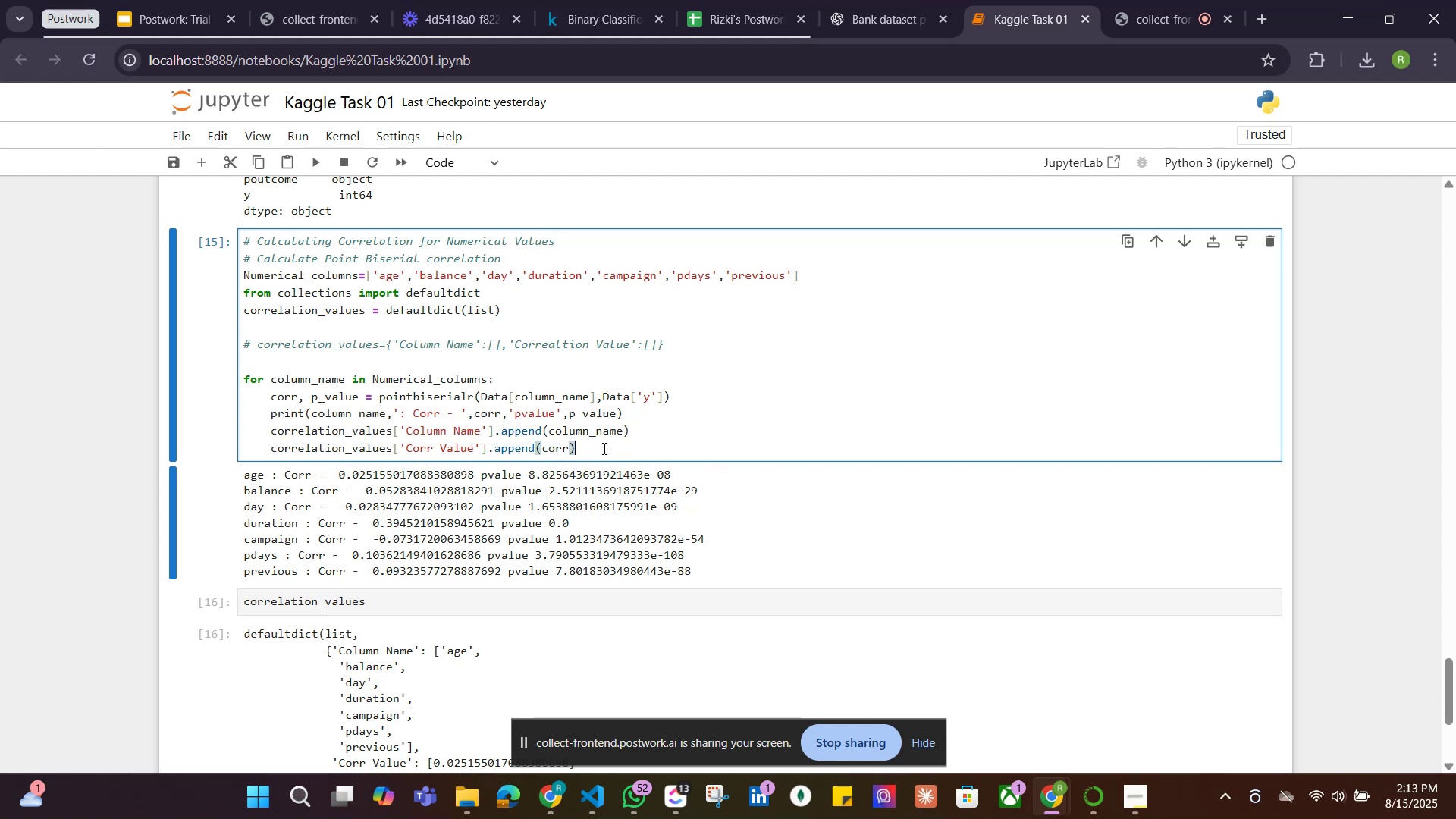 
key(Enter)
 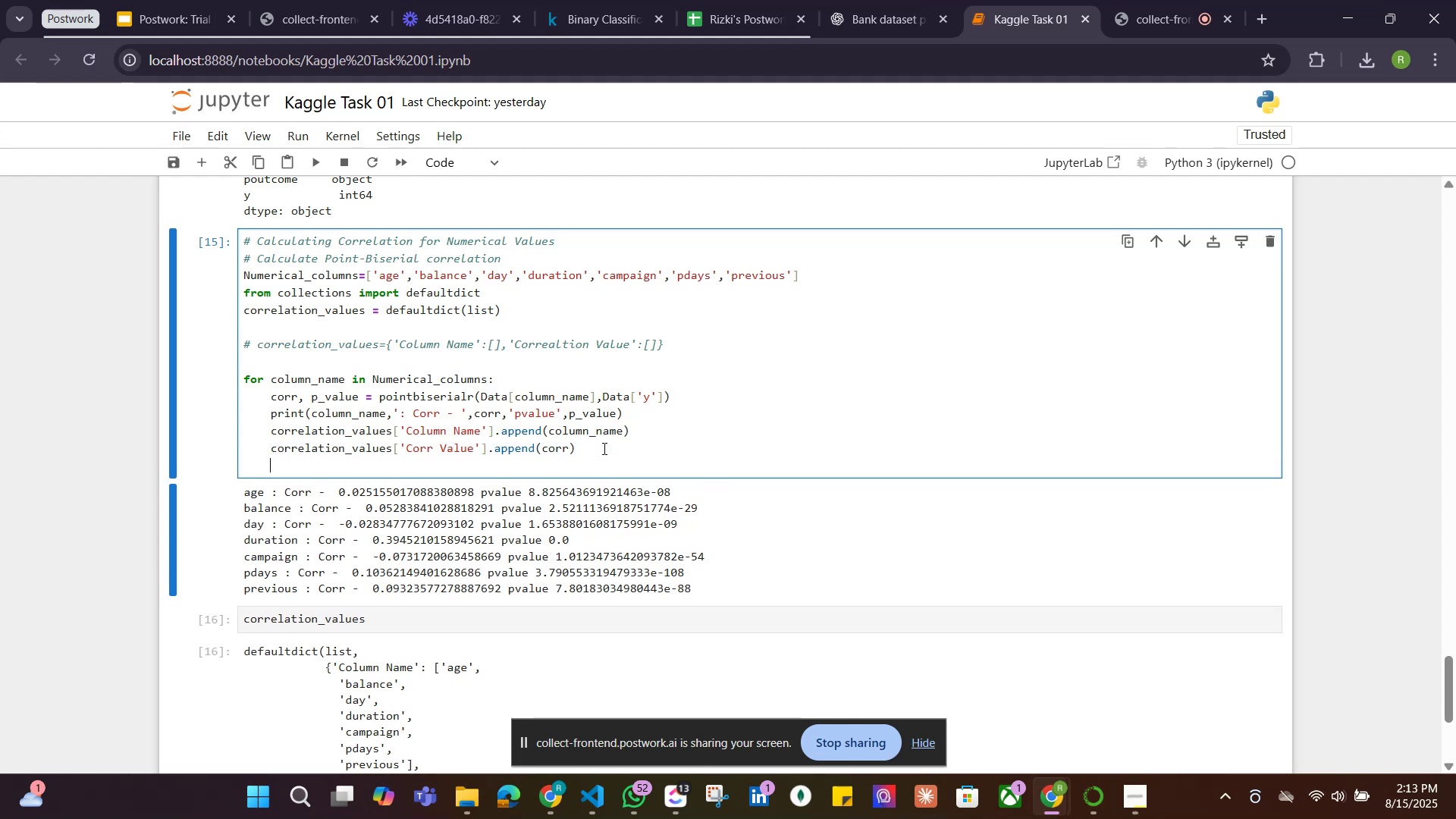 
key(Control+ControlLeft)
 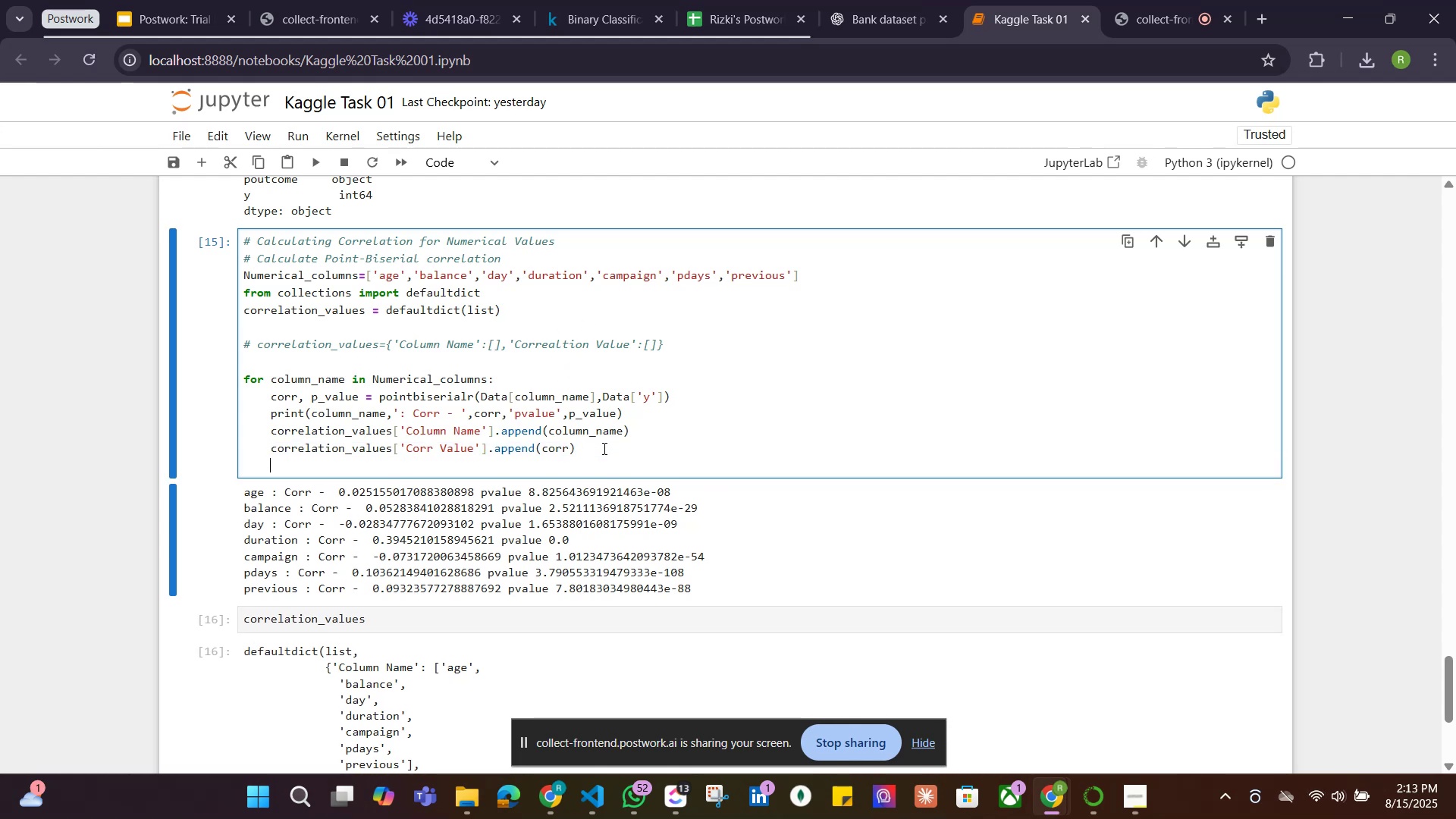 
key(Control+V)
 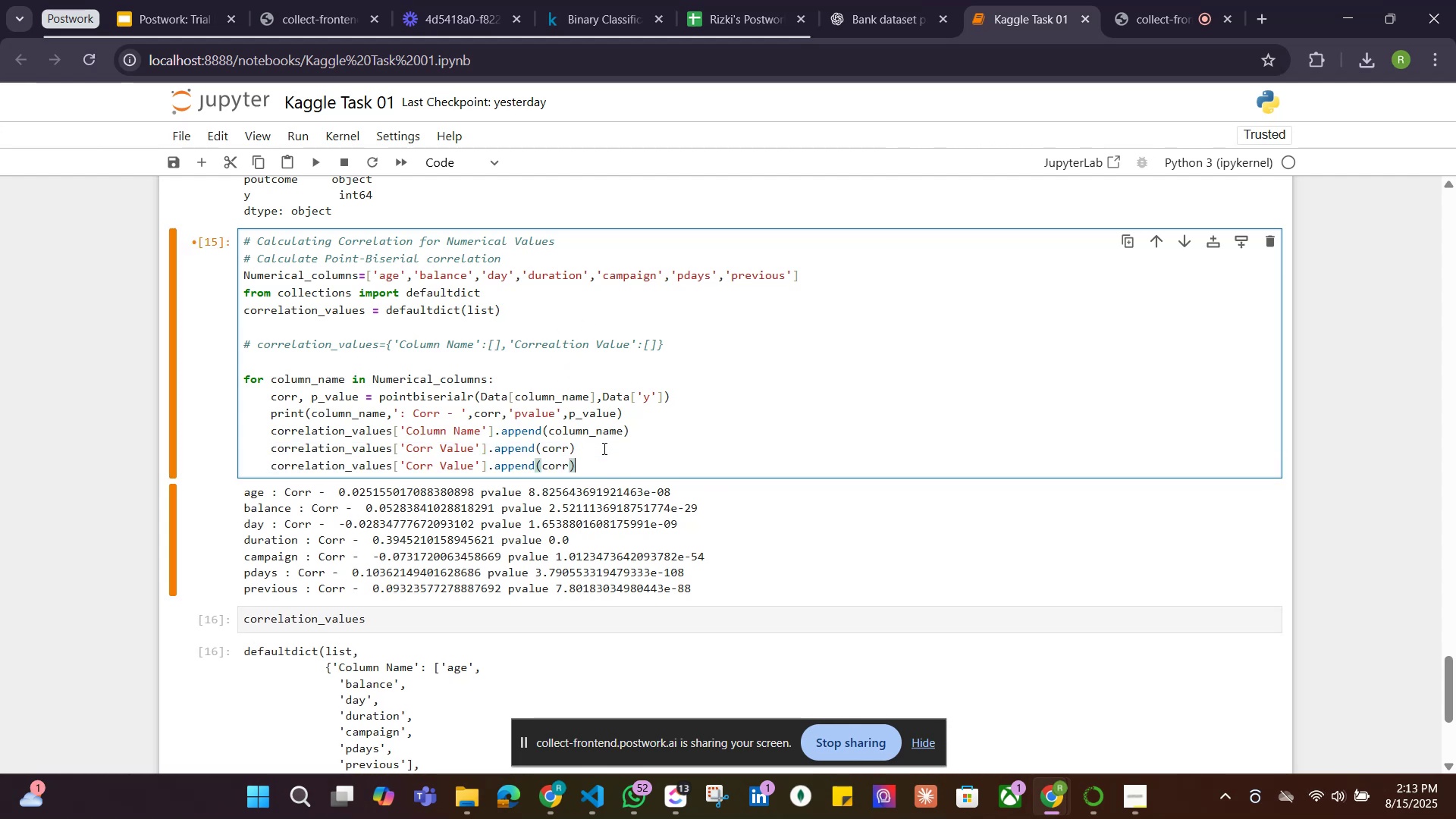 
hold_key(key=ArrowLeft, duration=0.81)
 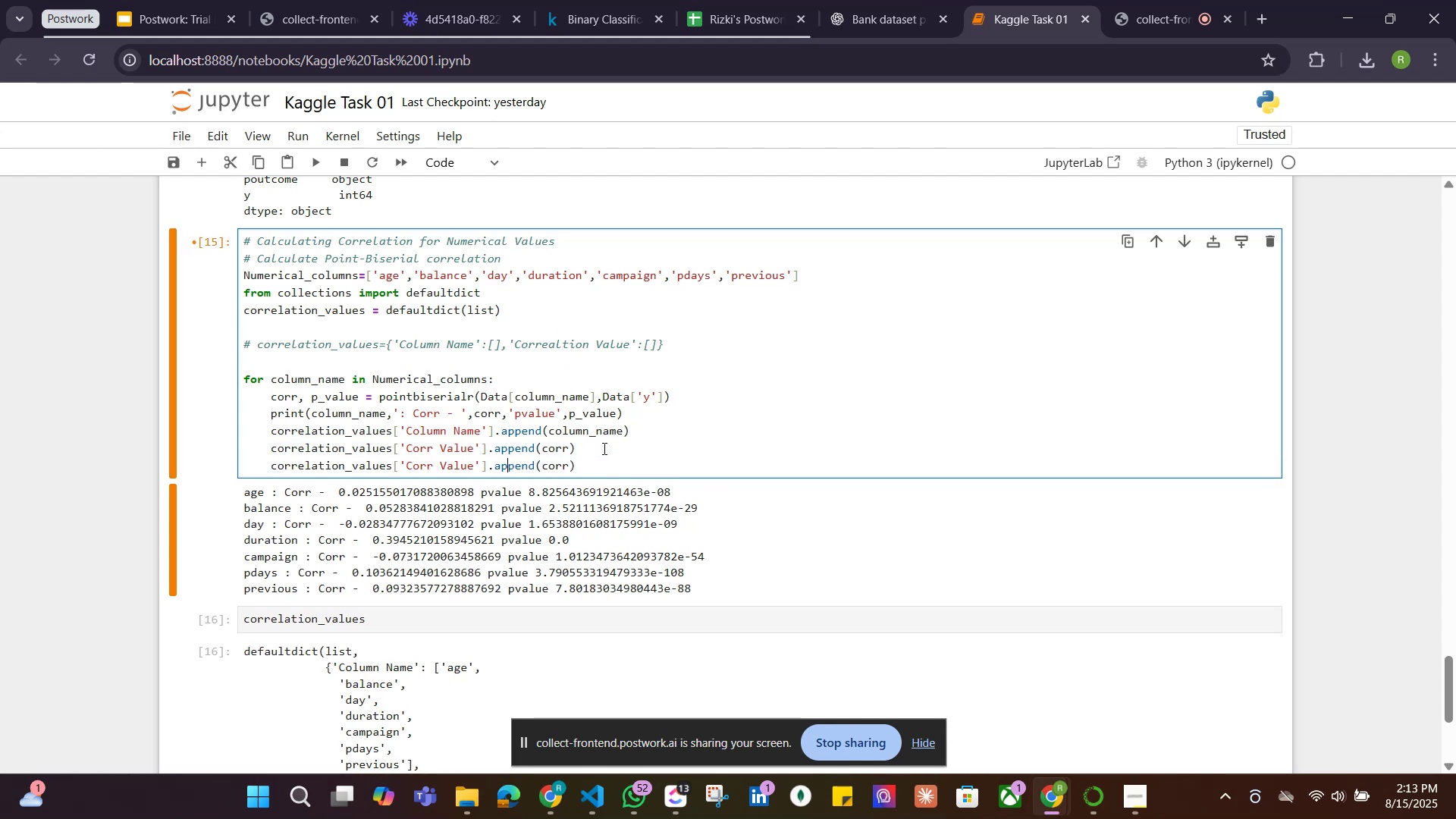 
key(ArrowLeft)
 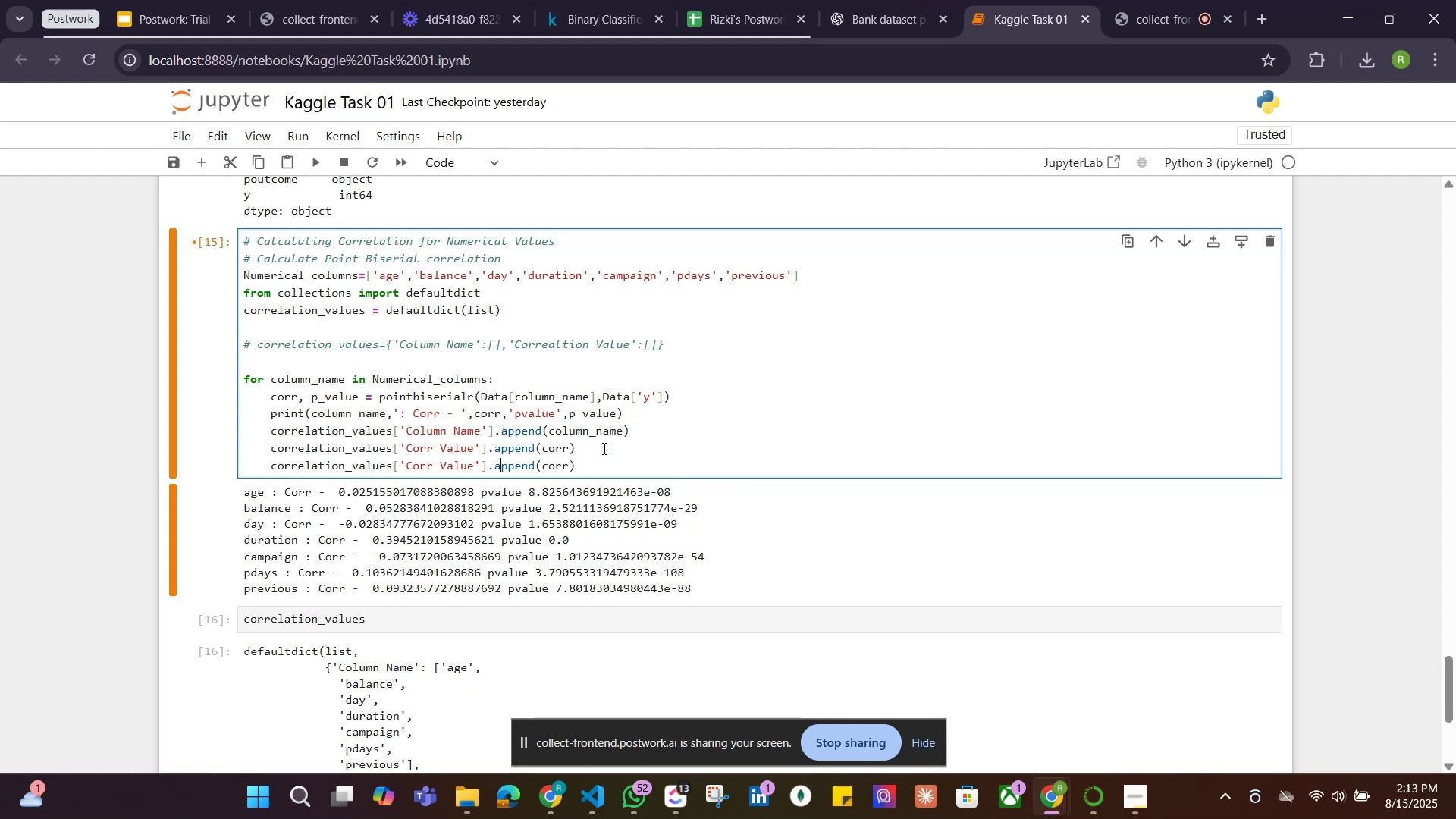 
key(ArrowLeft)
 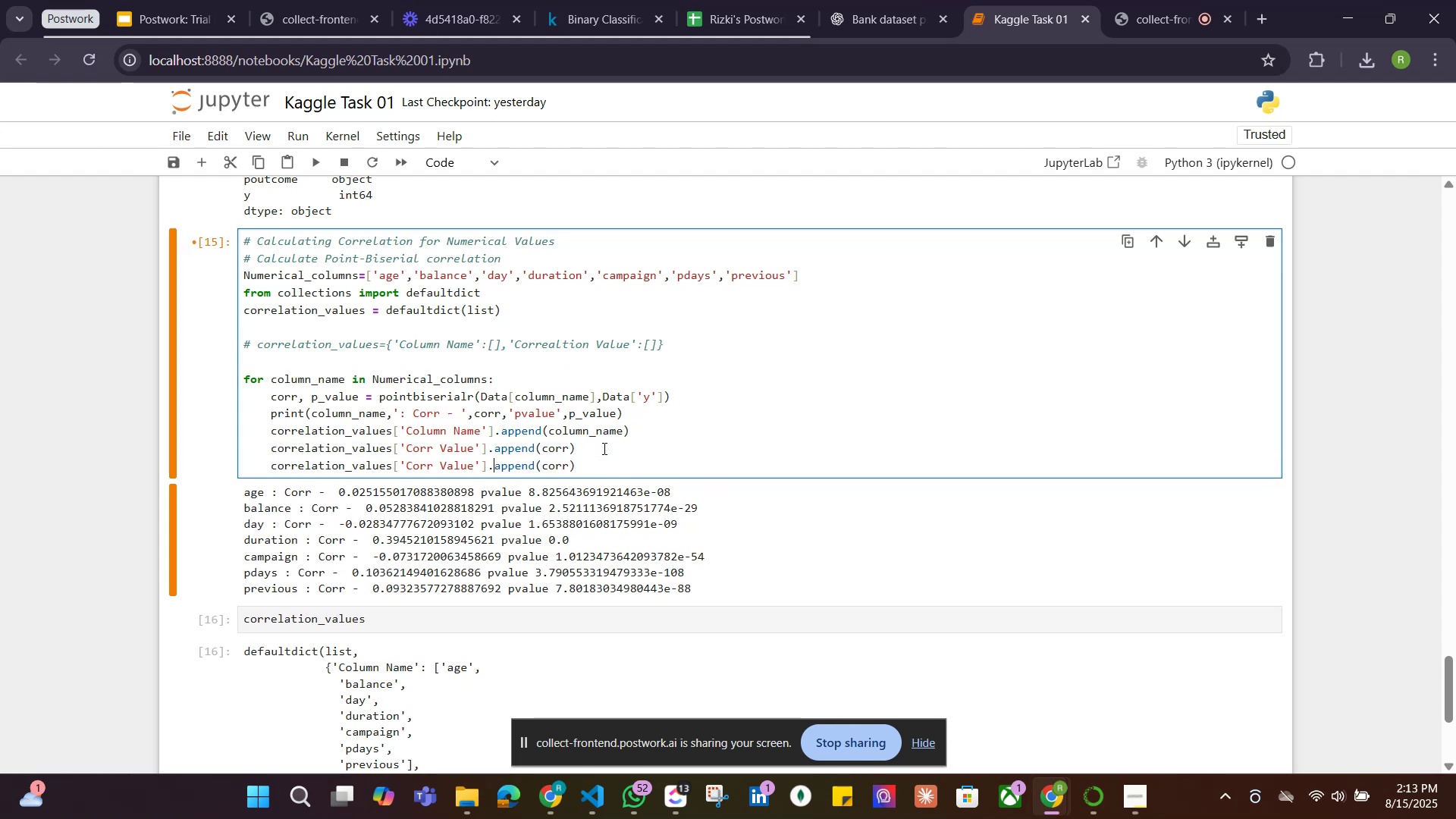 
key(ArrowLeft)
 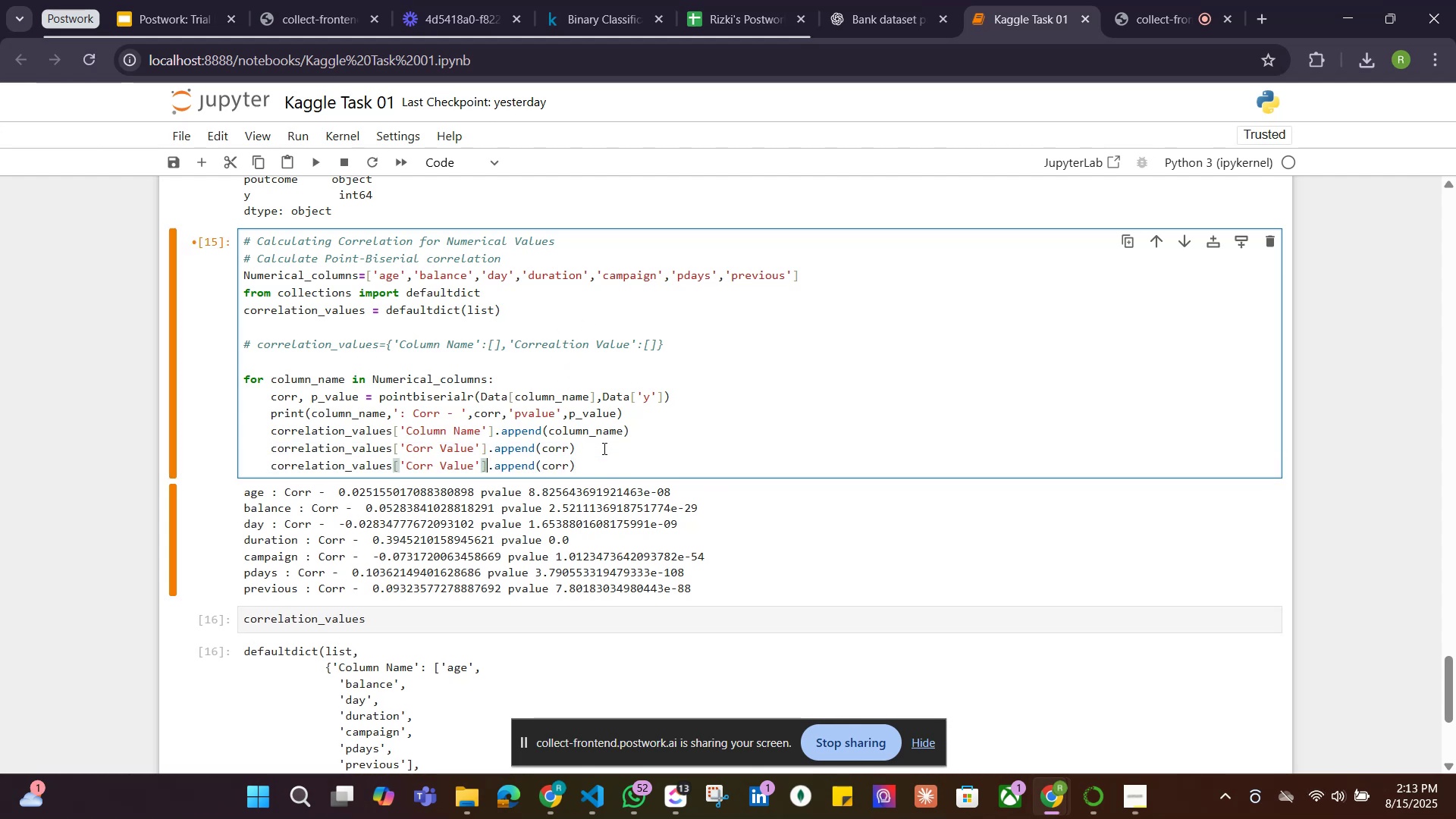 
key(ArrowLeft)
 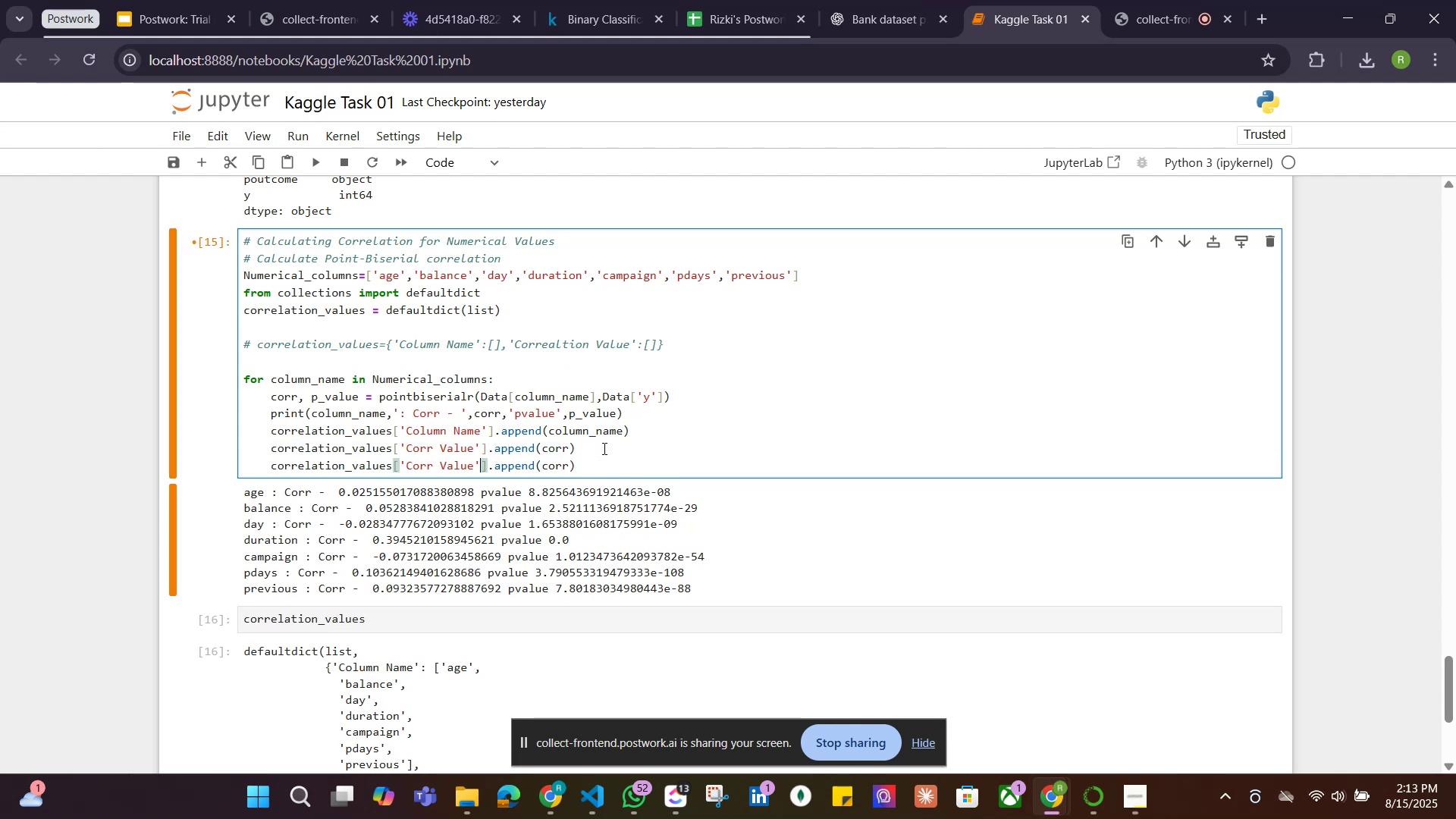 
hold_key(key=ArrowLeft, duration=0.69)
 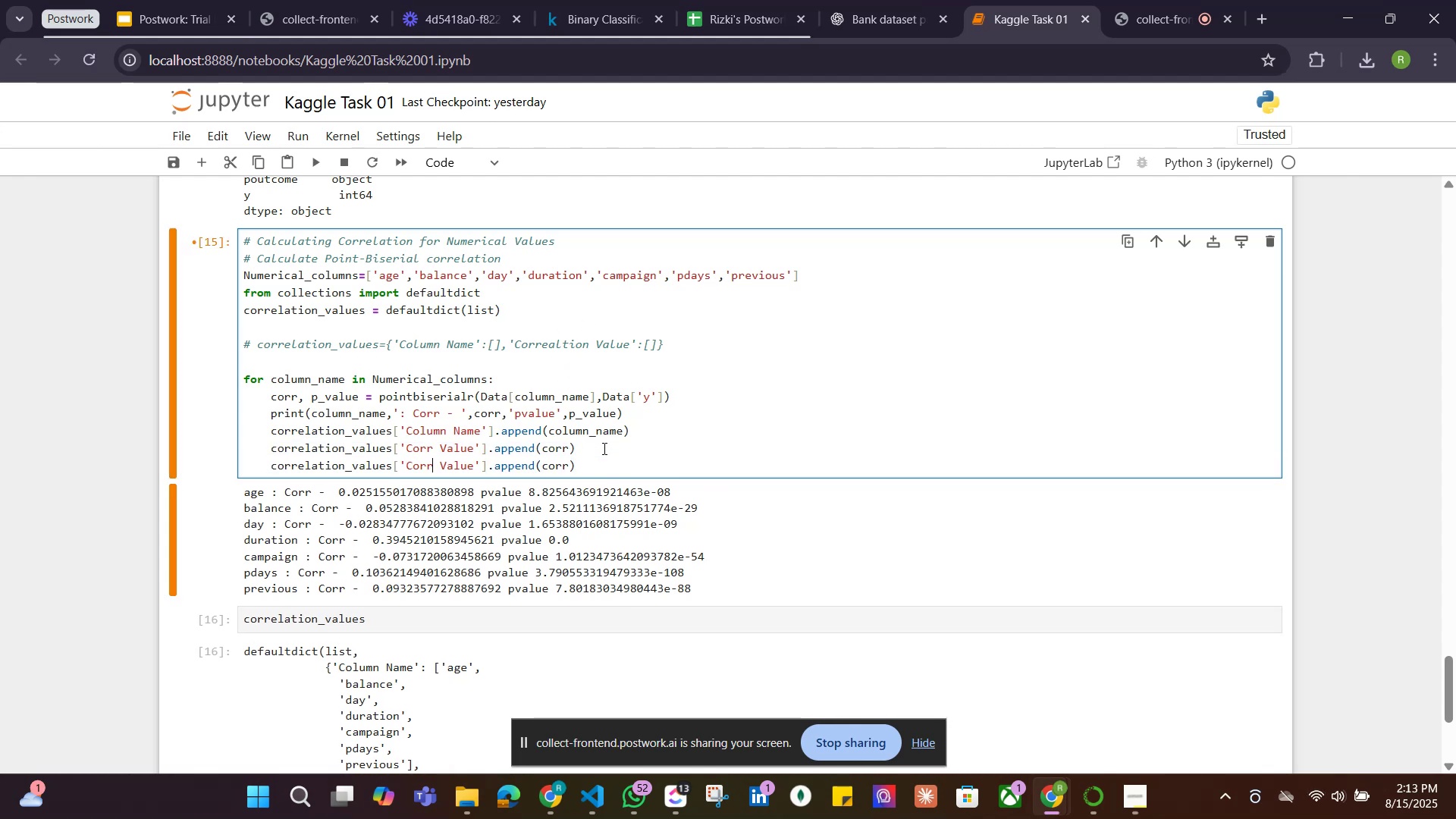 
hold_key(key=ArrowLeft, duration=6.72)
 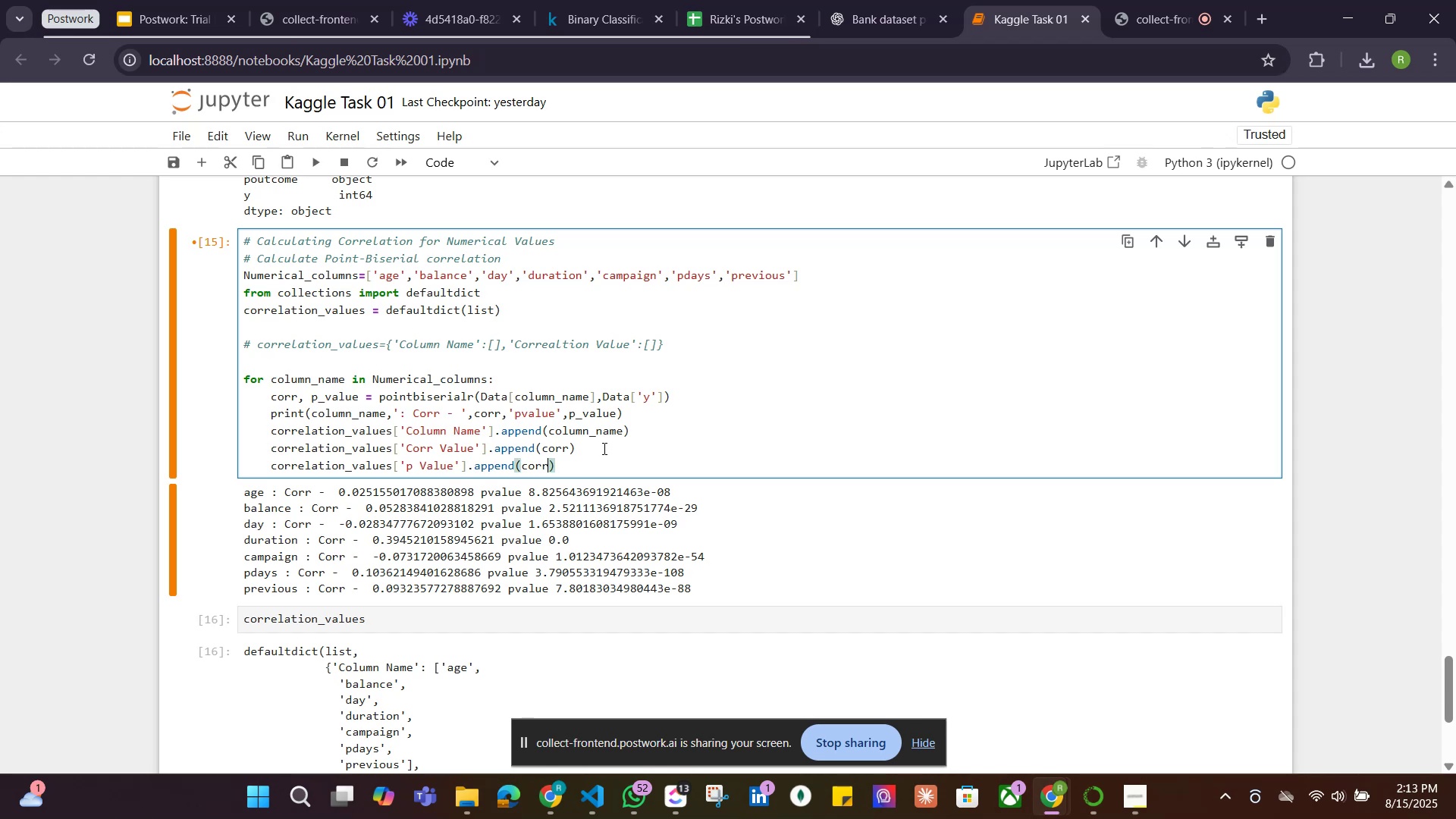 
key(Backspace)
 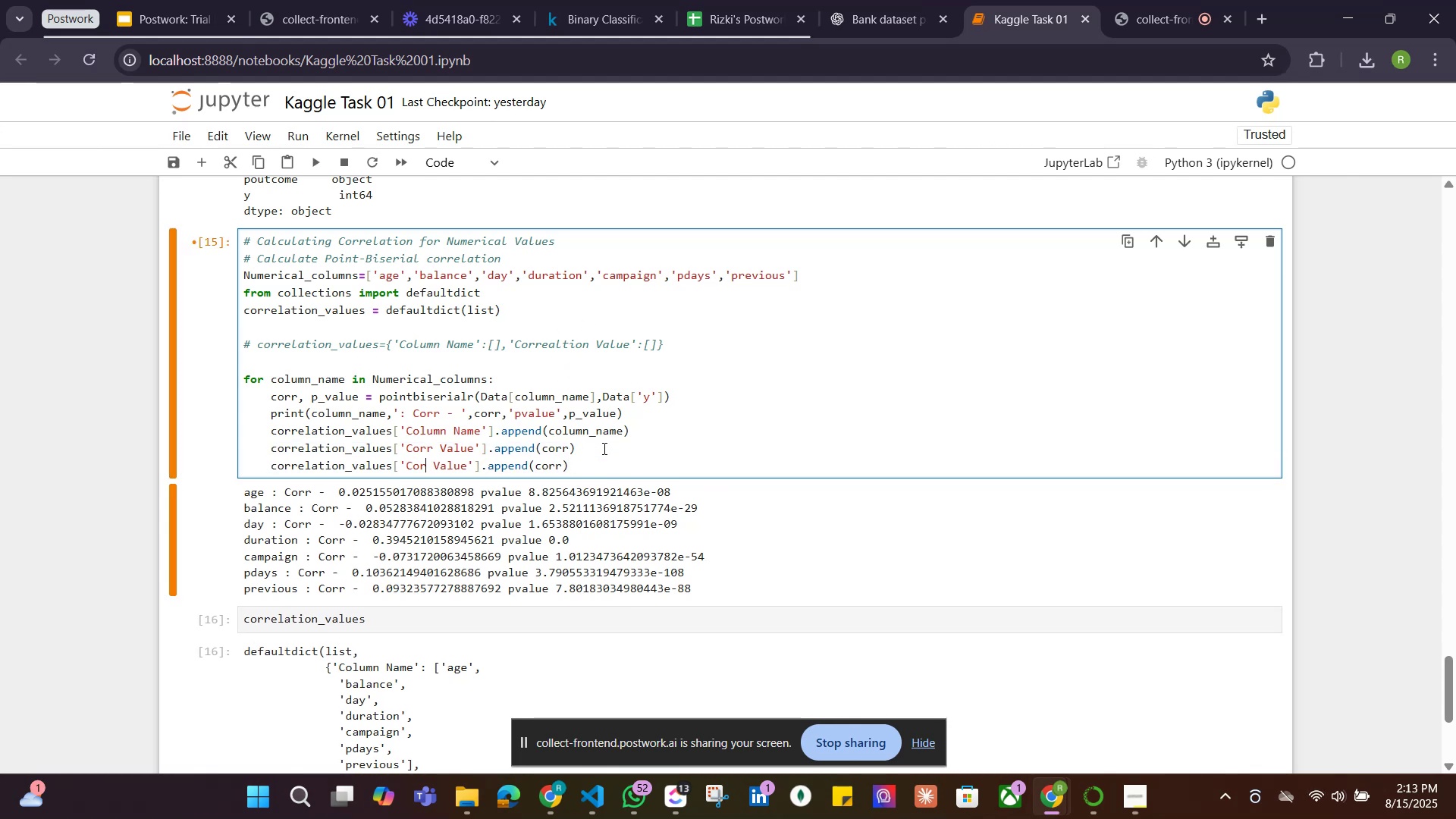 
key(Backspace)
 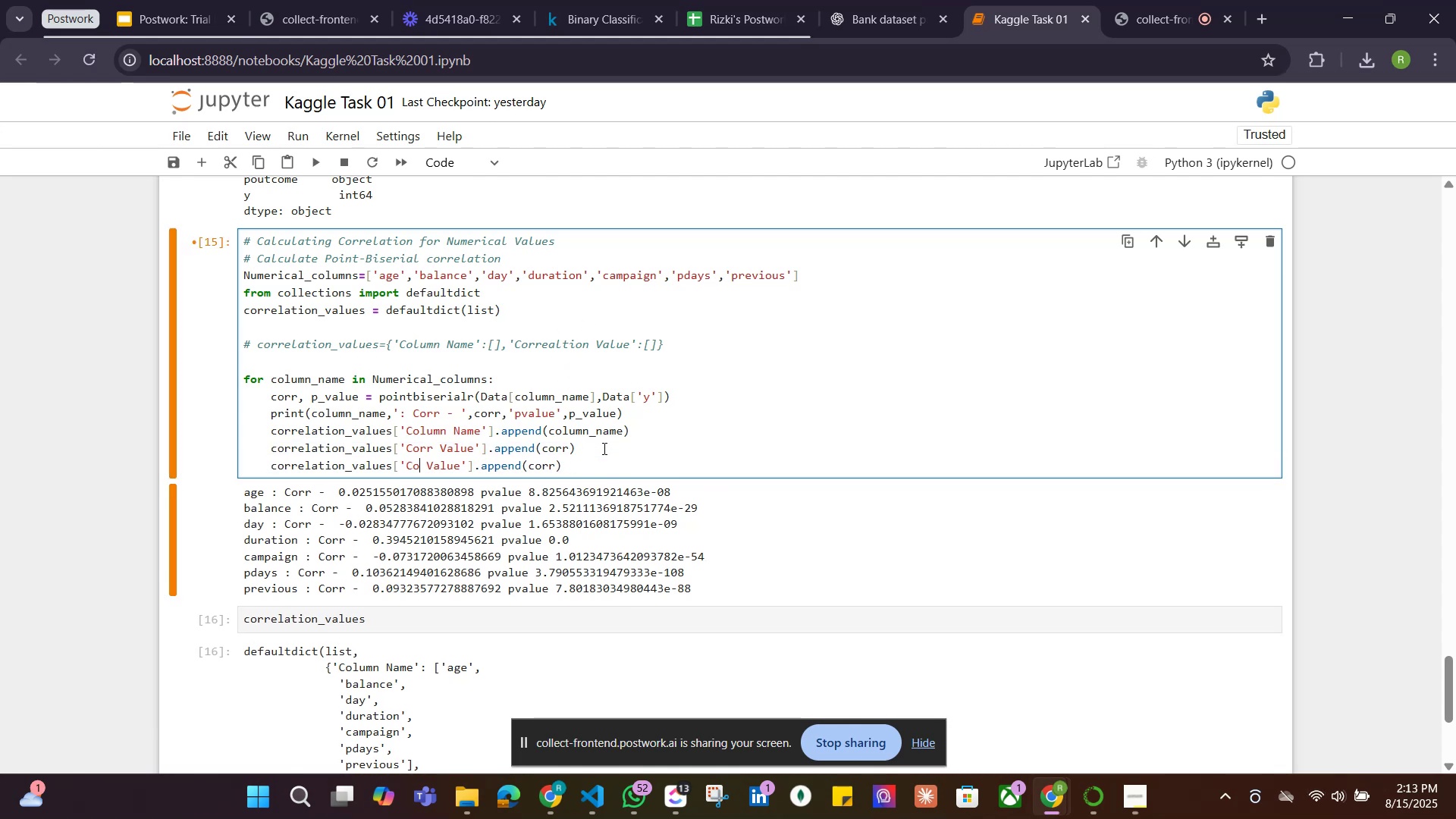 
key(Backspace)
 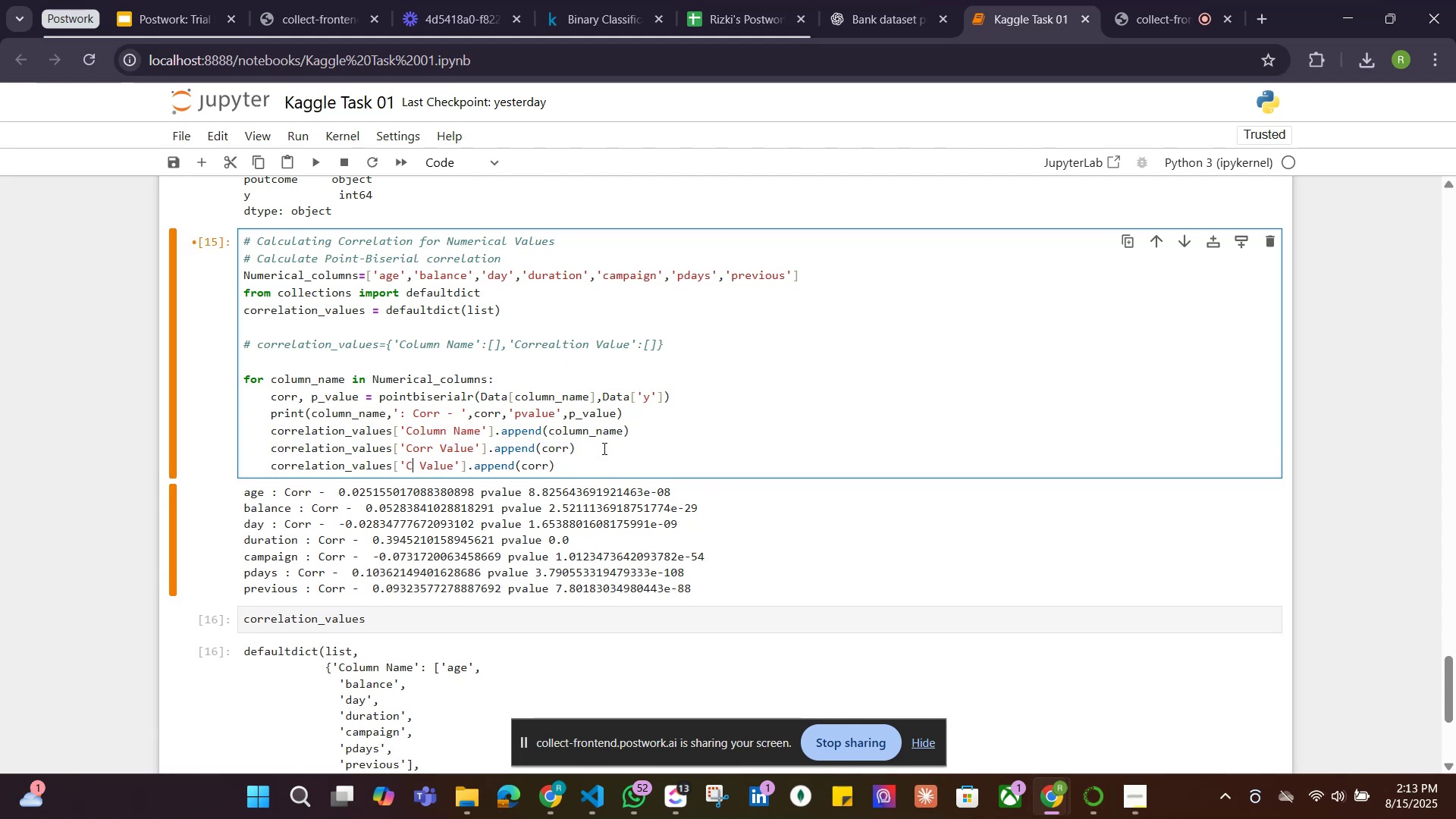 
key(Backspace)
 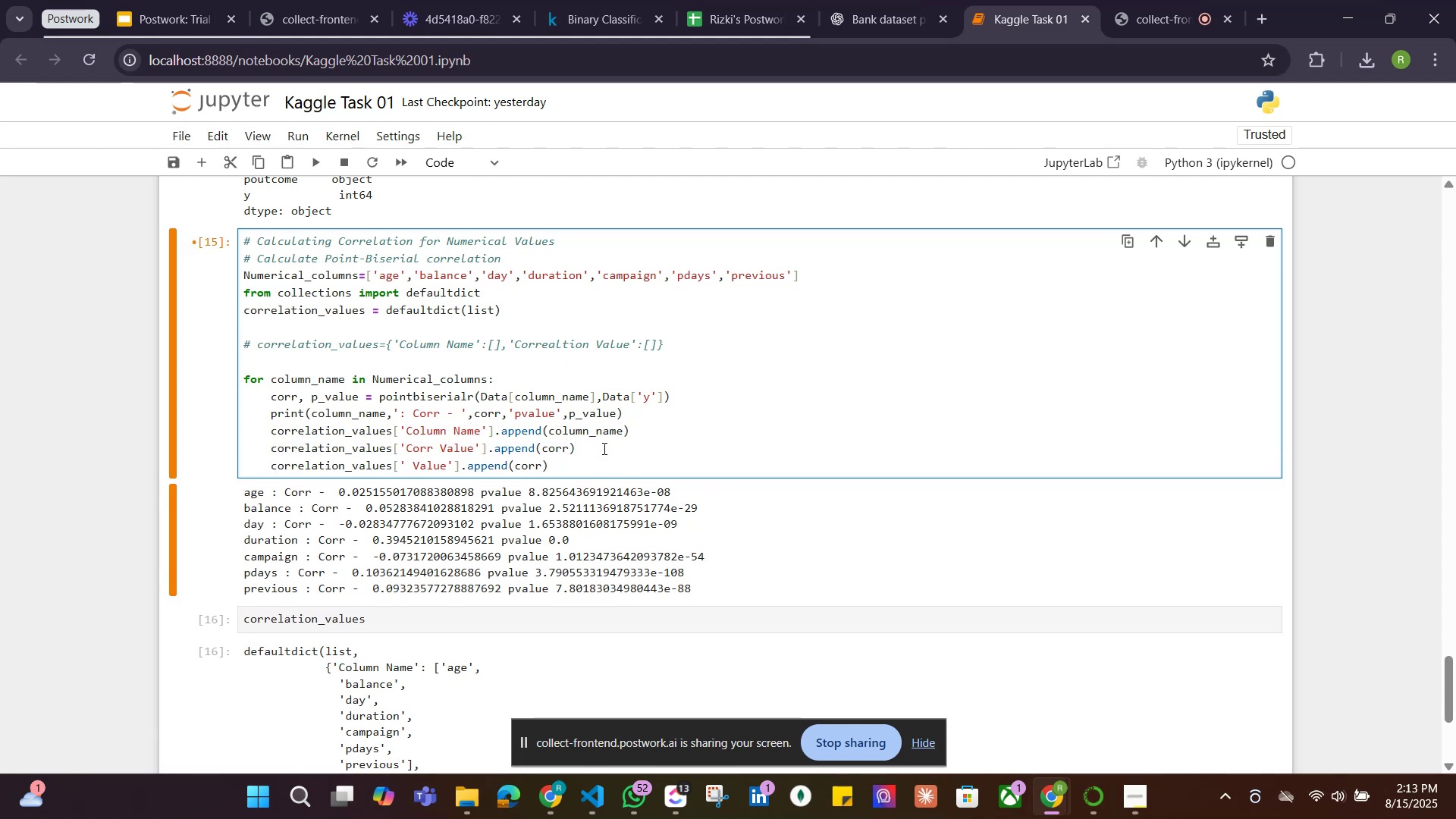 
key(P)
 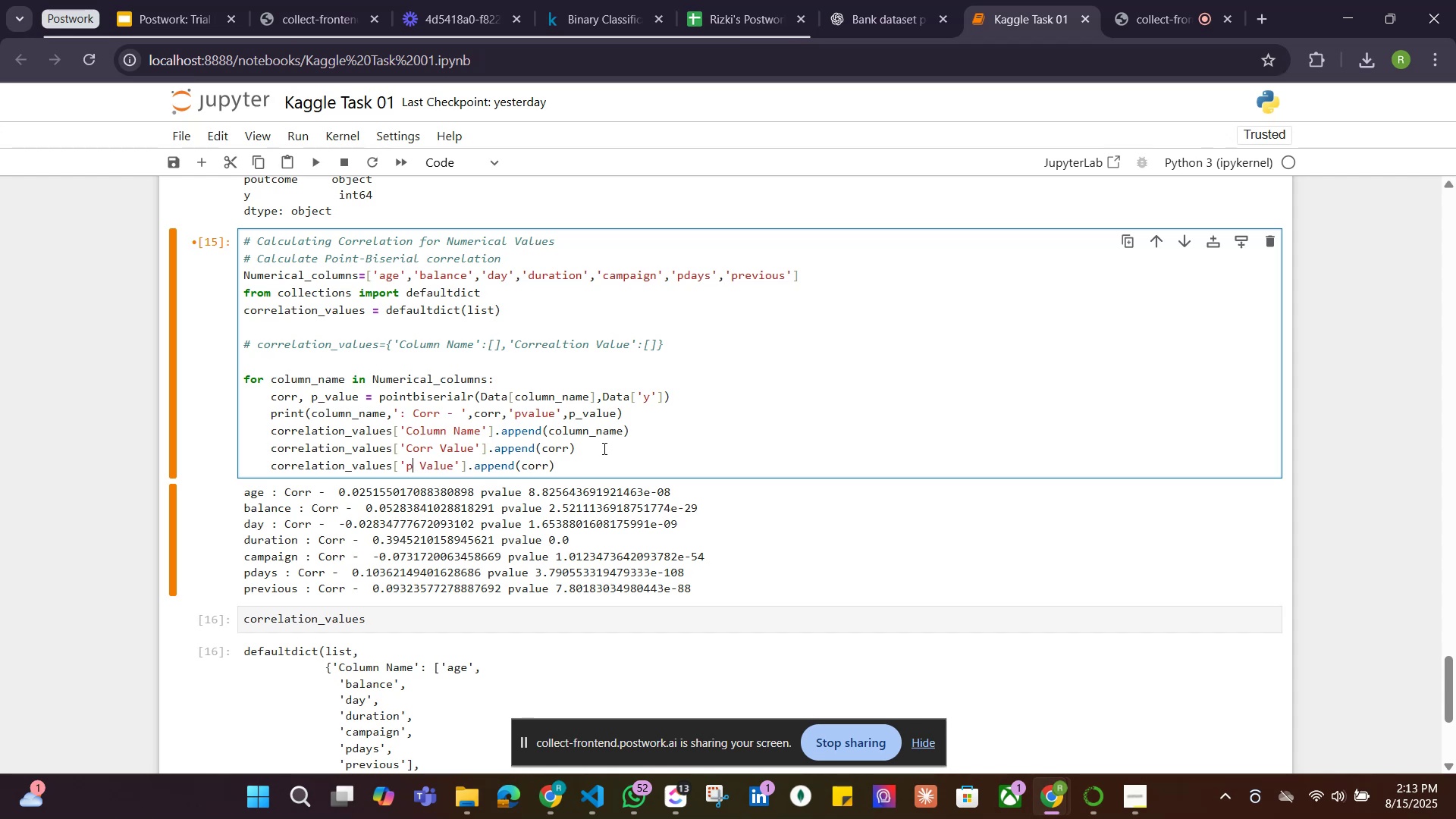 
hold_key(key=ArrowRight, duration=1.16)
 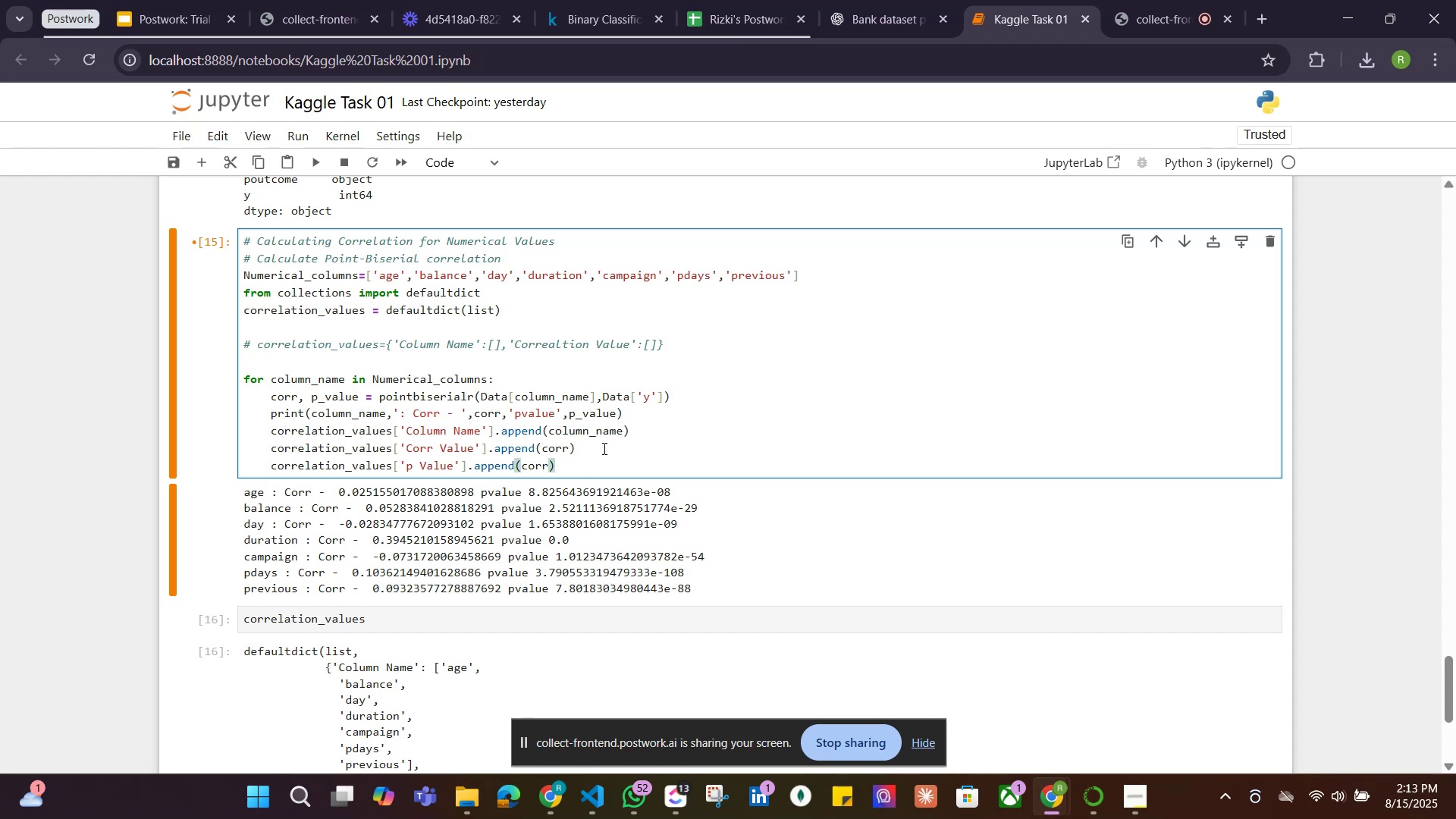 
key(Unknown)
 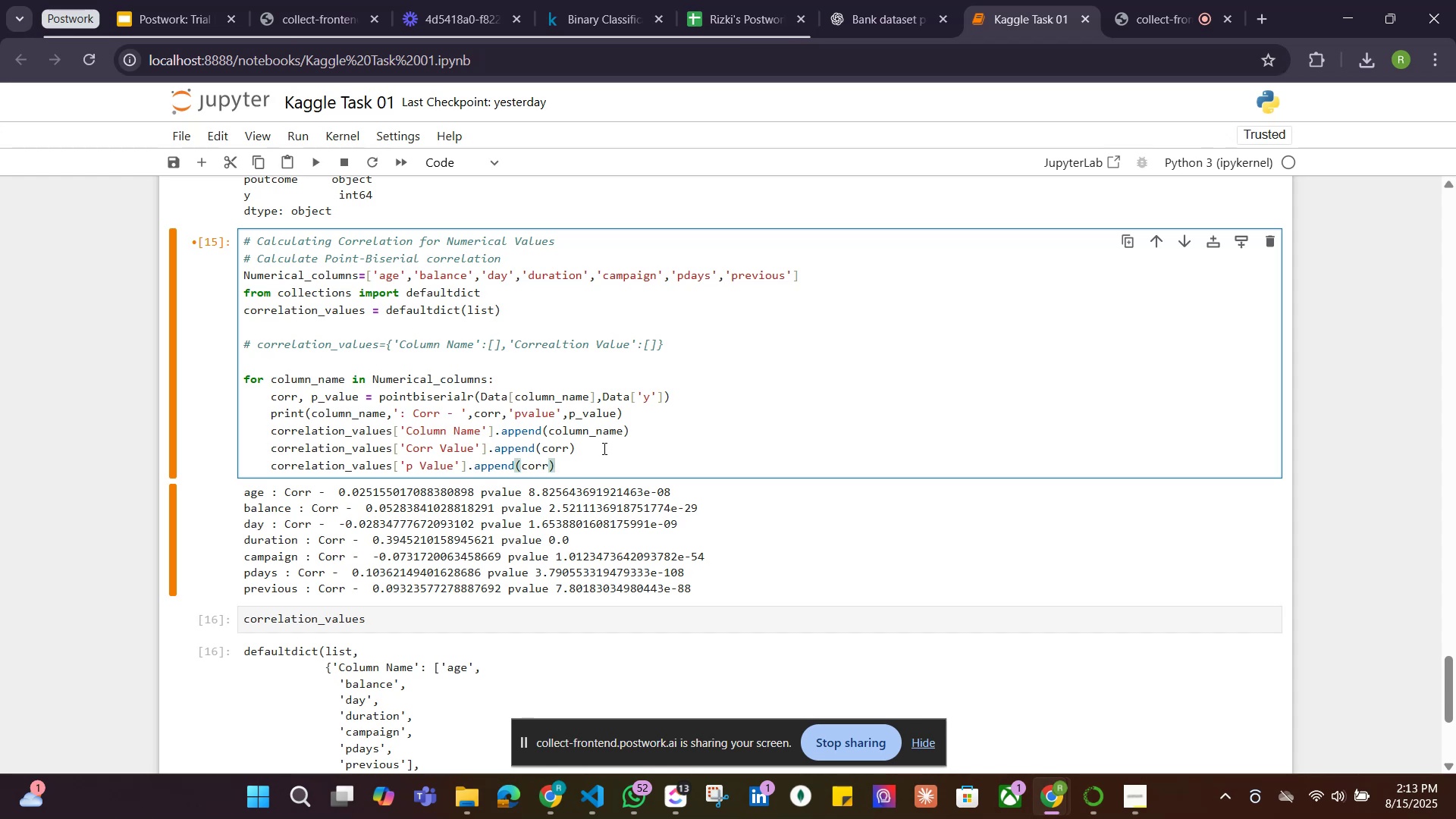 
hold_key(key=ArrowLeft, duration=0.32)
 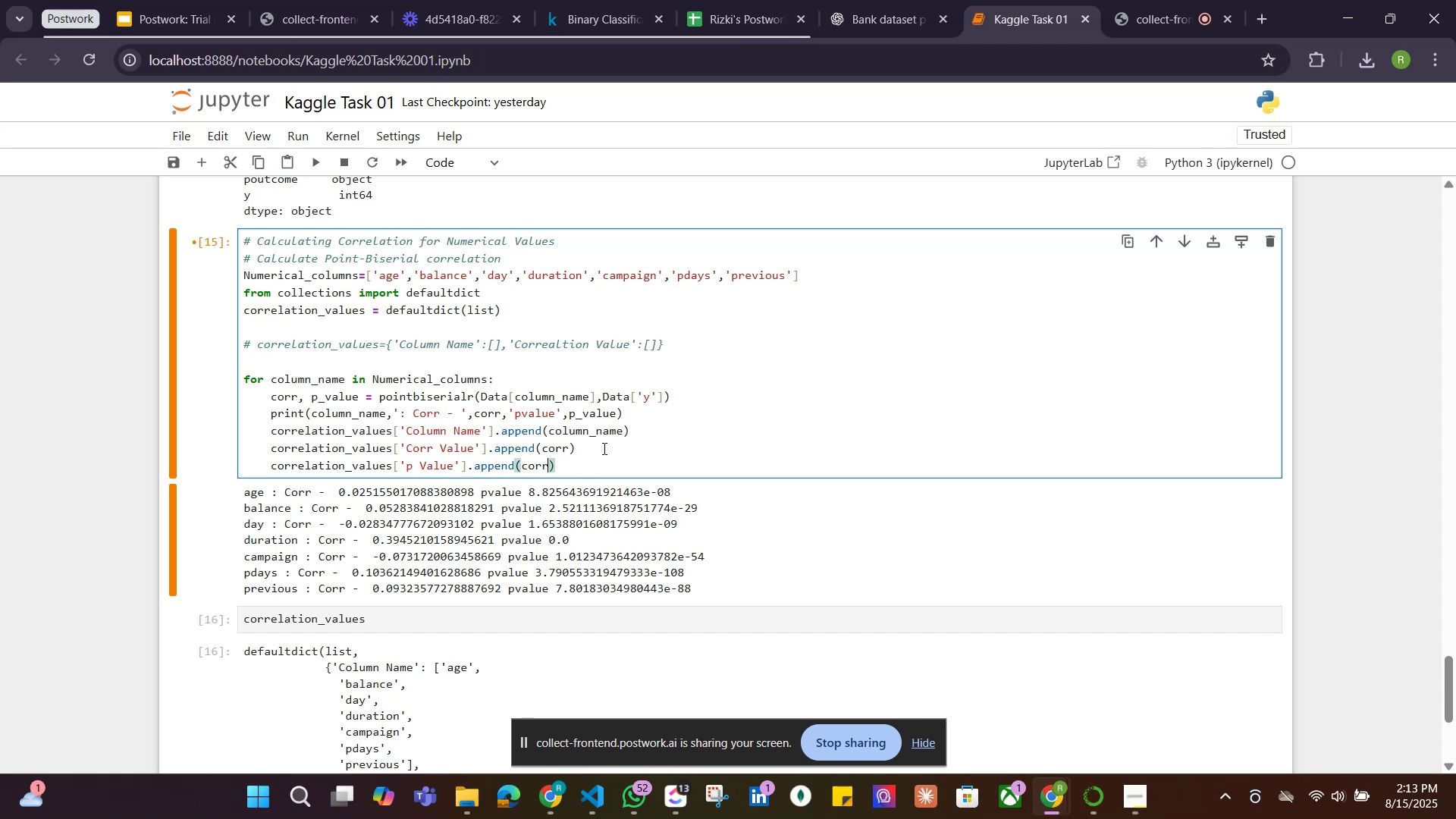 
hold_key(key=Backspace, duration=0.59)
 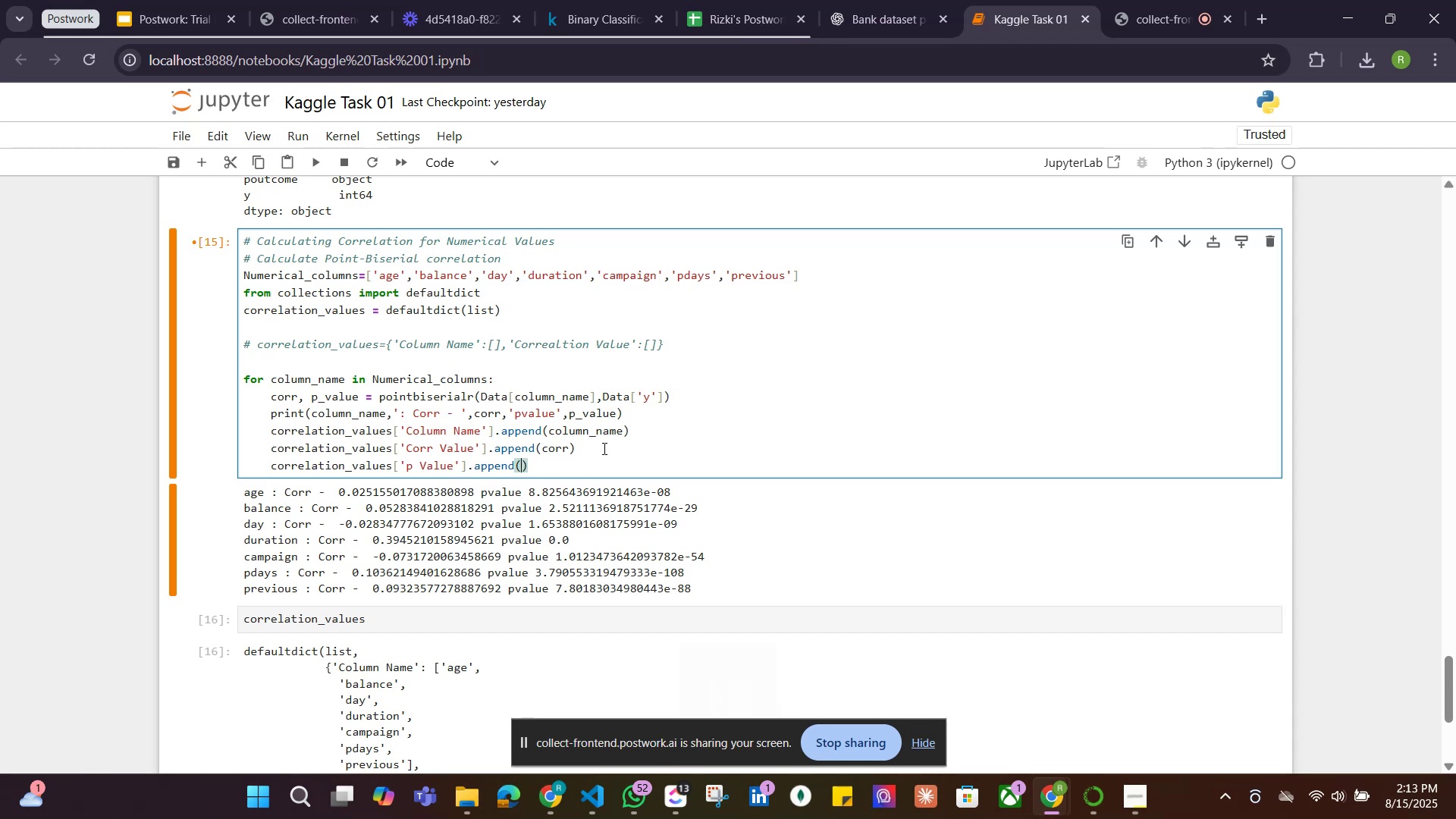 
key(Backspace)
 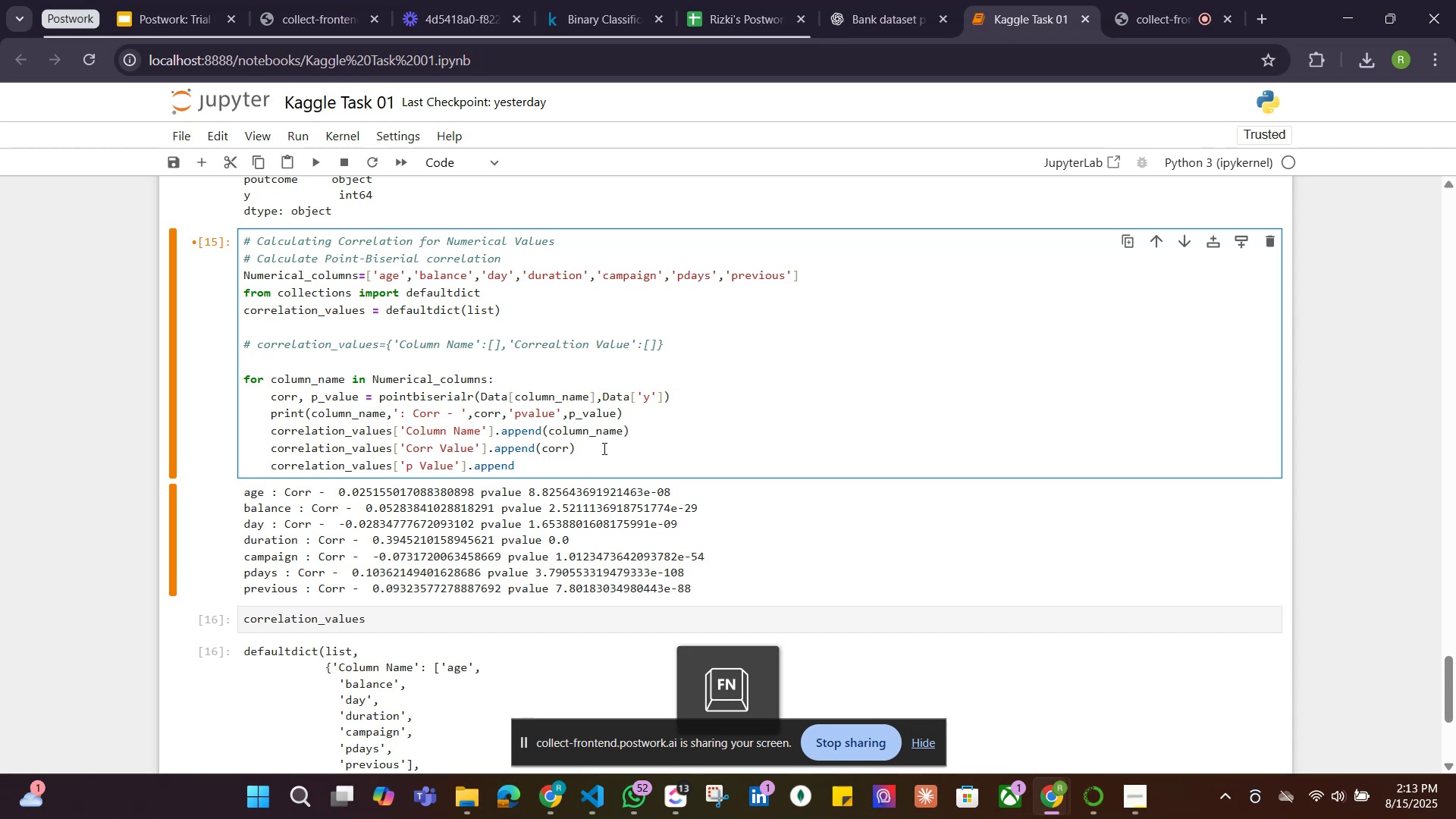 
key(Control+Z)
 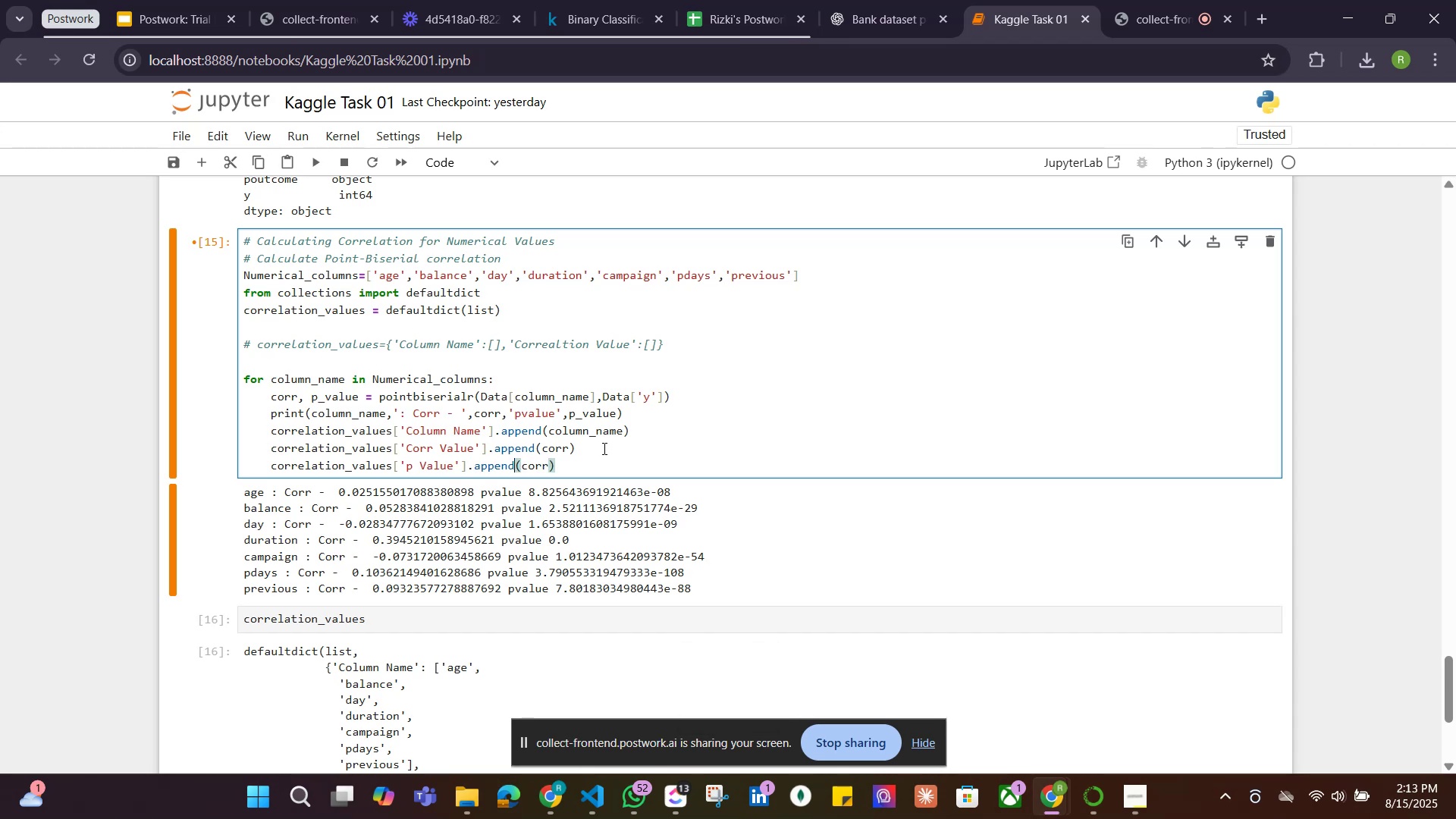 
key(ArrowRight)
 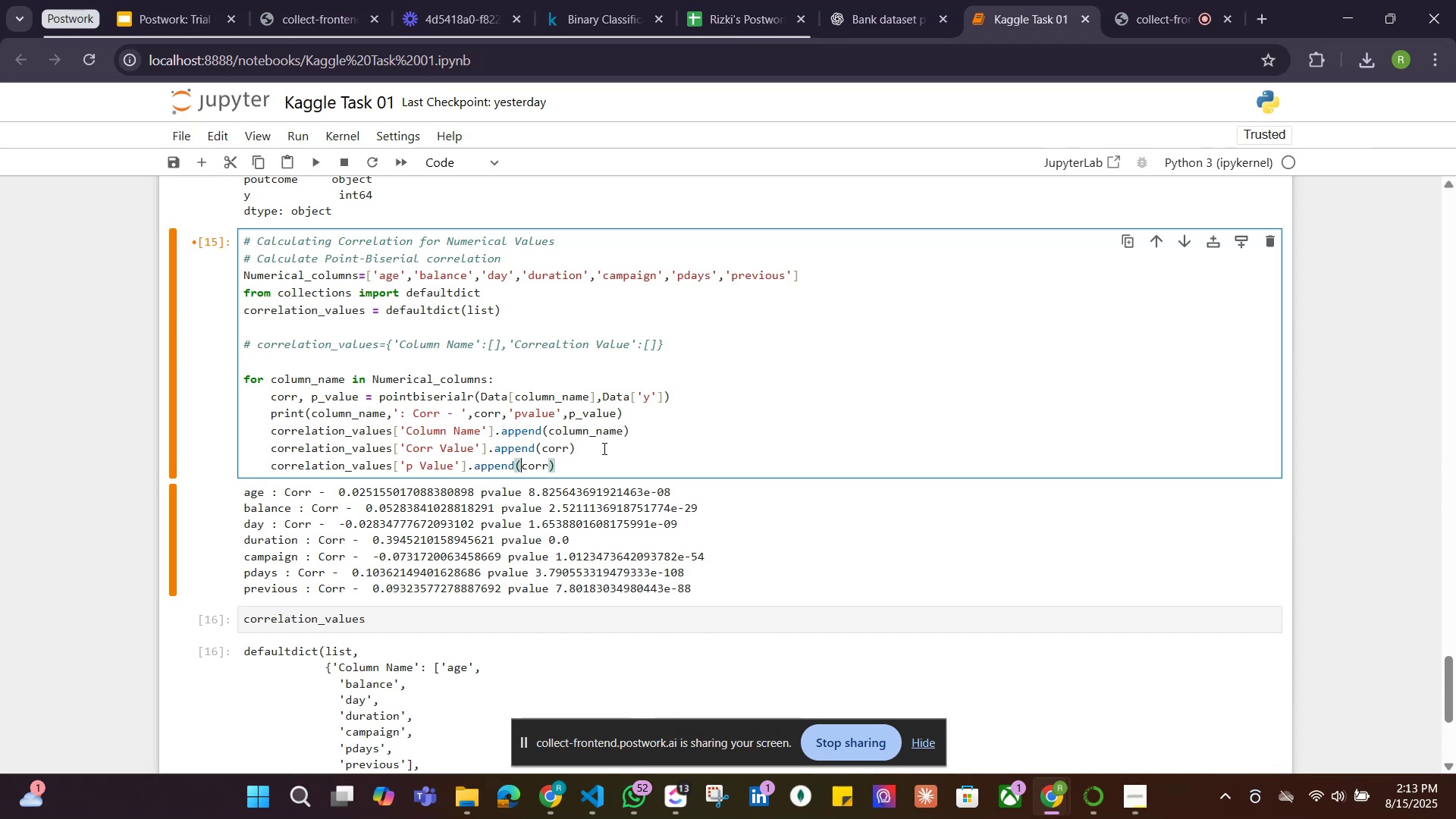 
key(ArrowRight)
 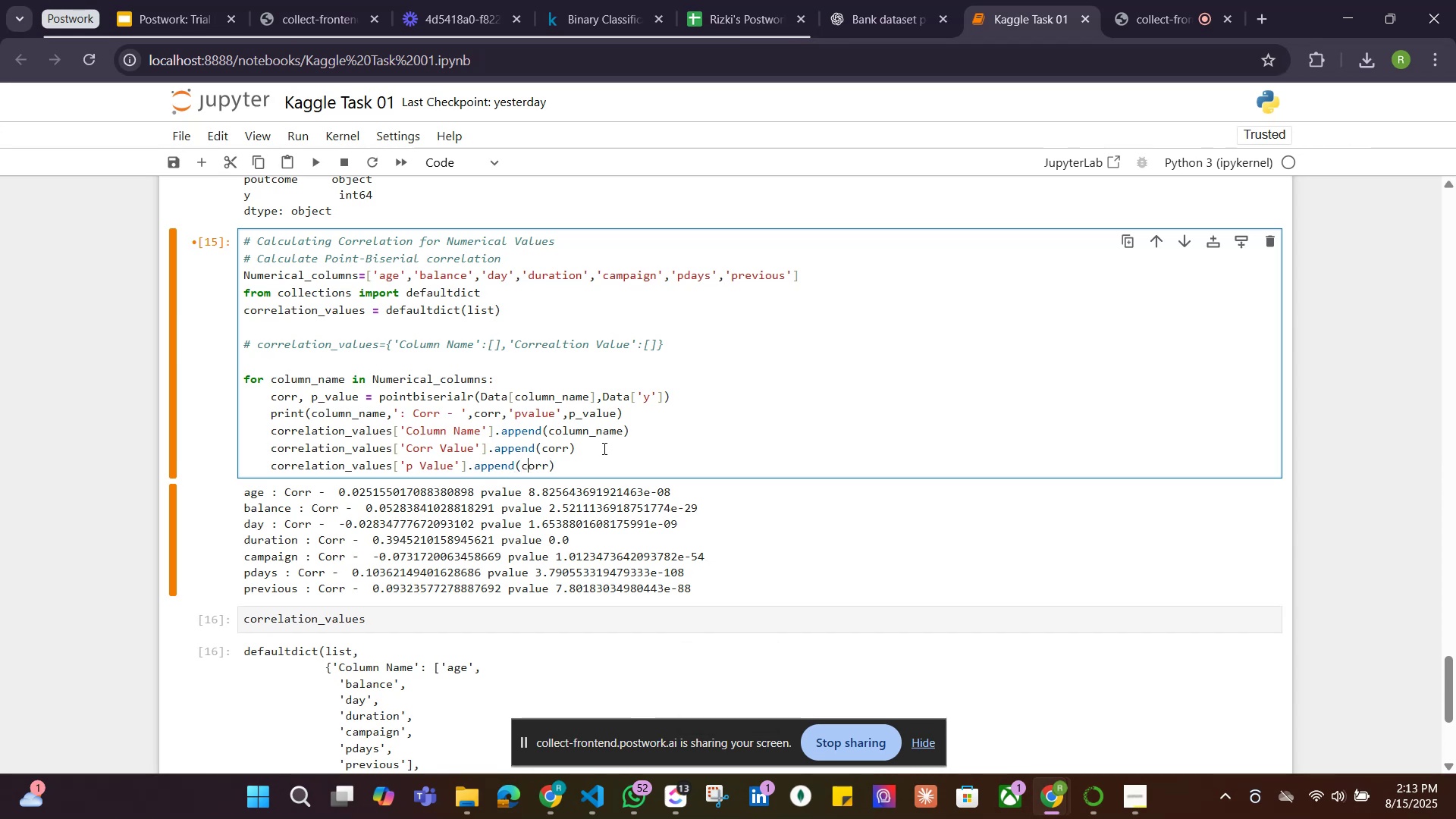 
key(ArrowRight)
 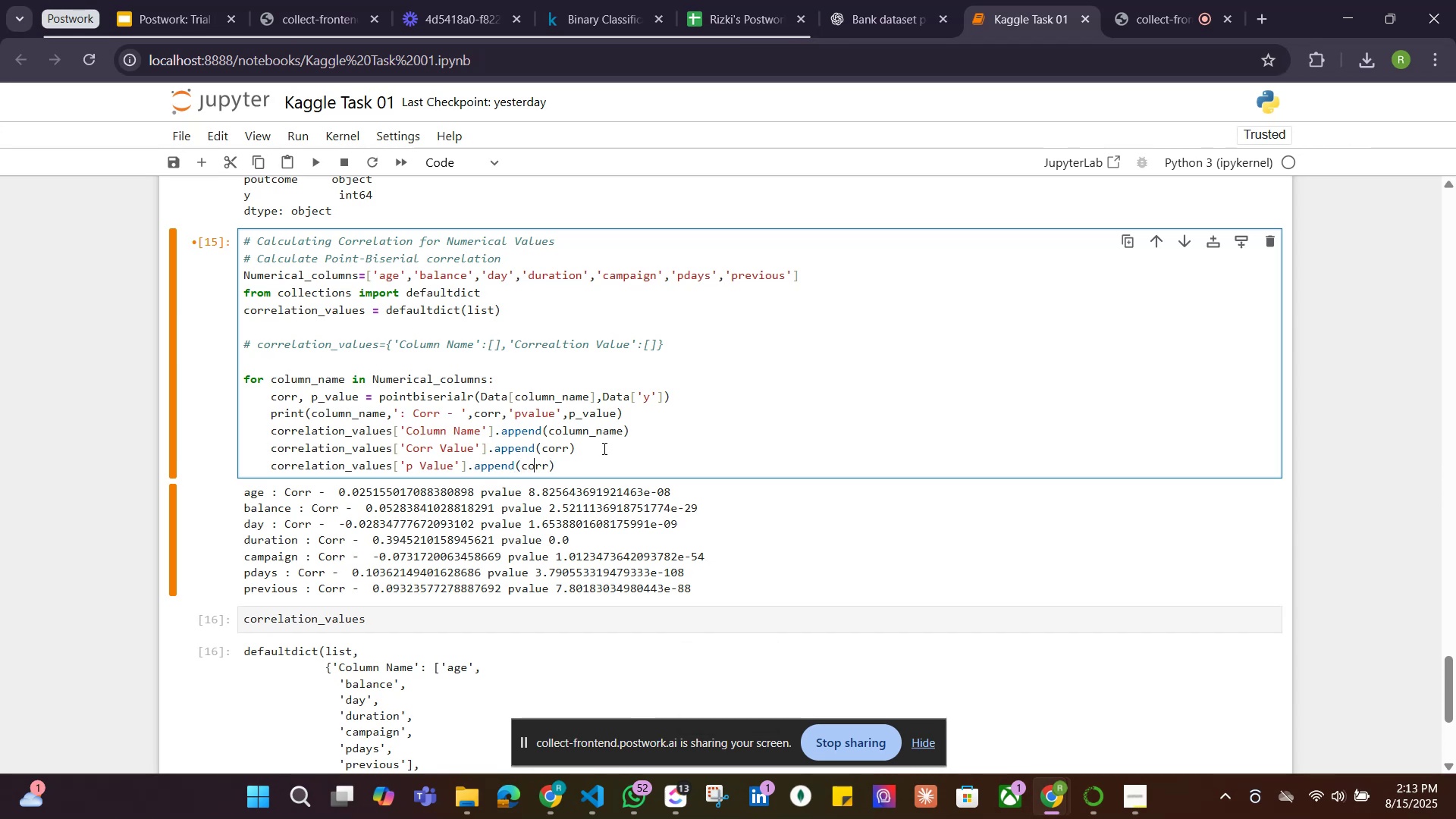 
key(ArrowRight)
 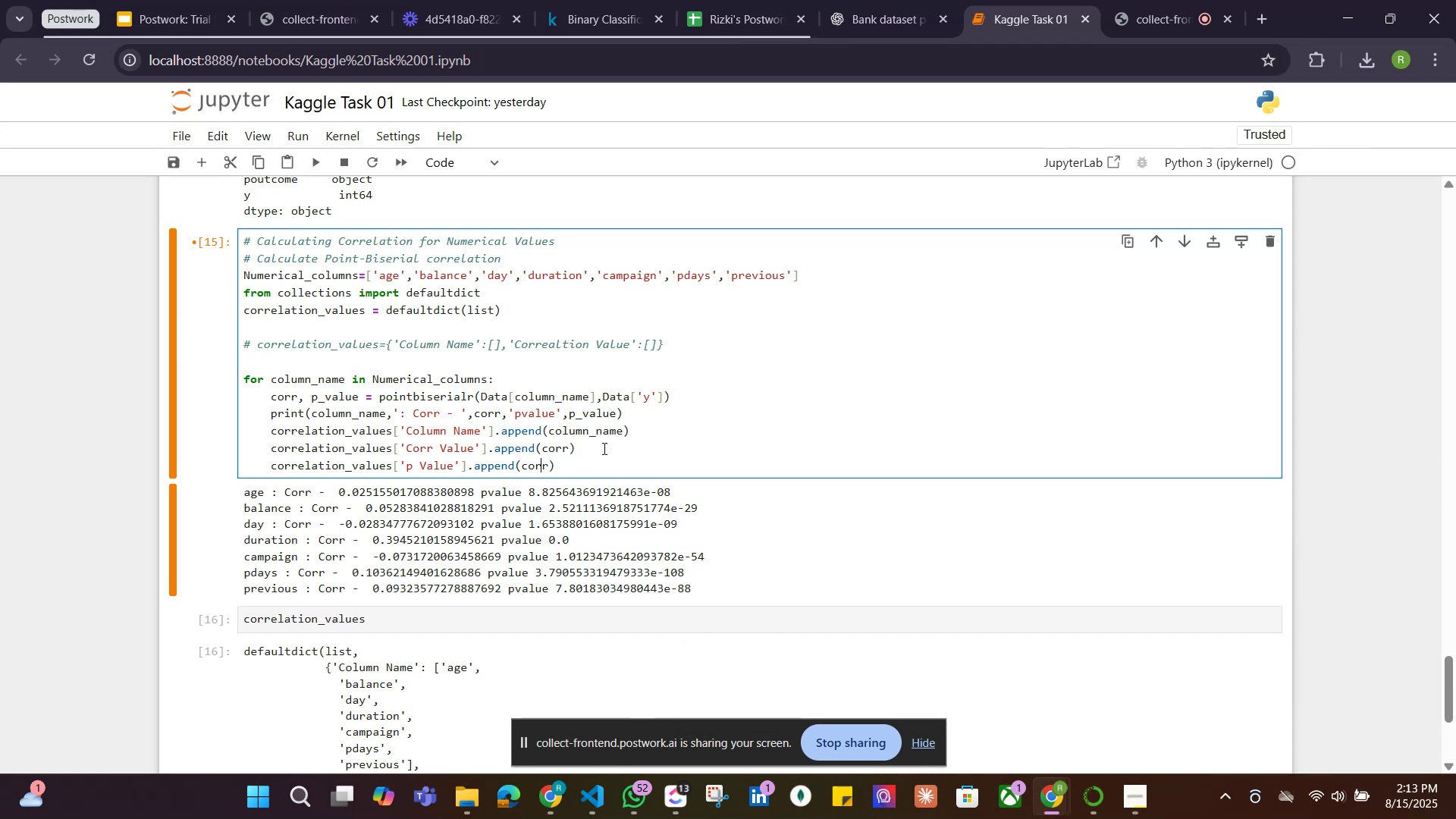 
key(ArrowRight)
 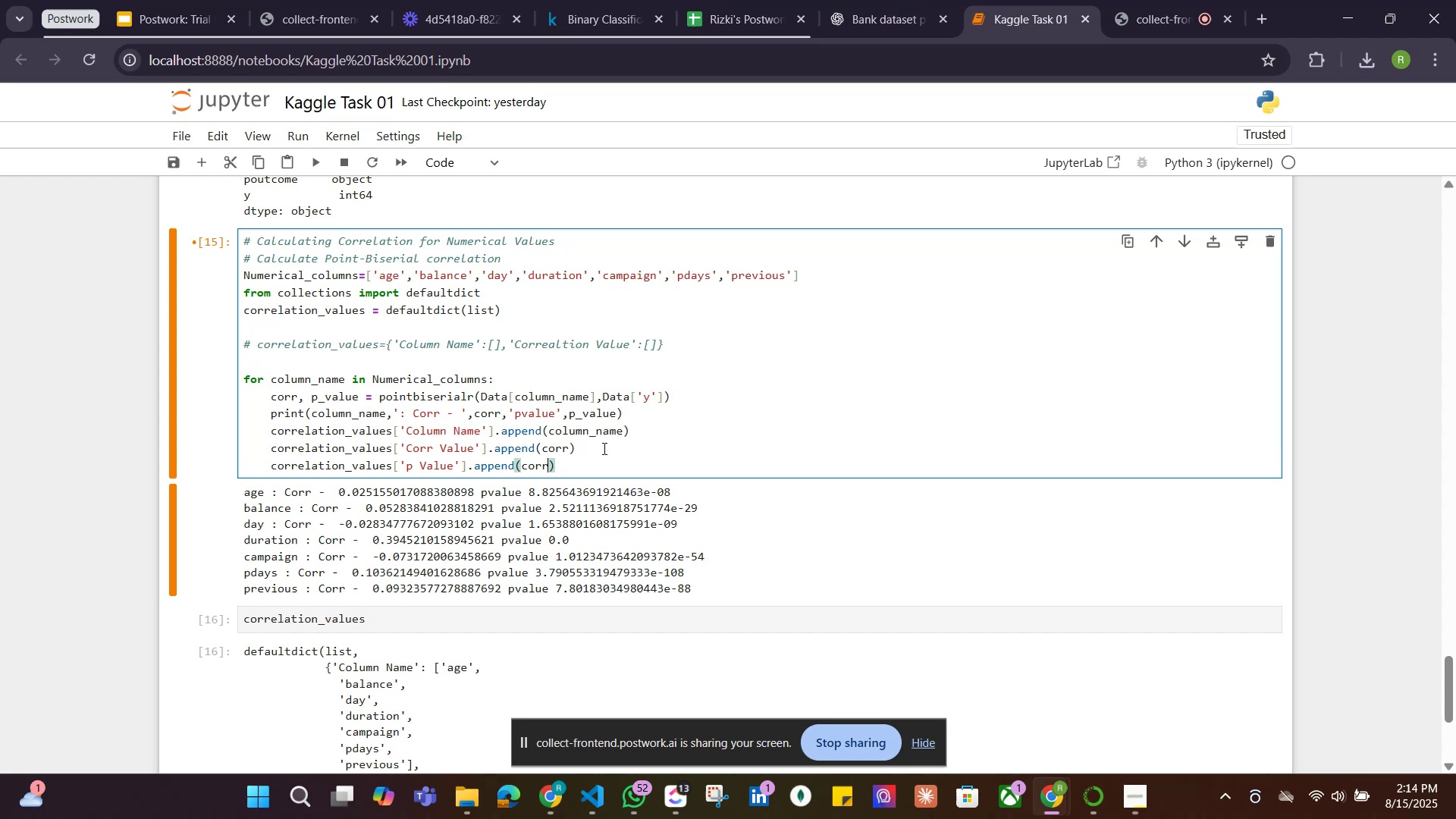 
key(Backspace)
key(Backspace)
key(Backspace)
key(Backspace)
type(p-)
key(Backspace)
type(_value)
 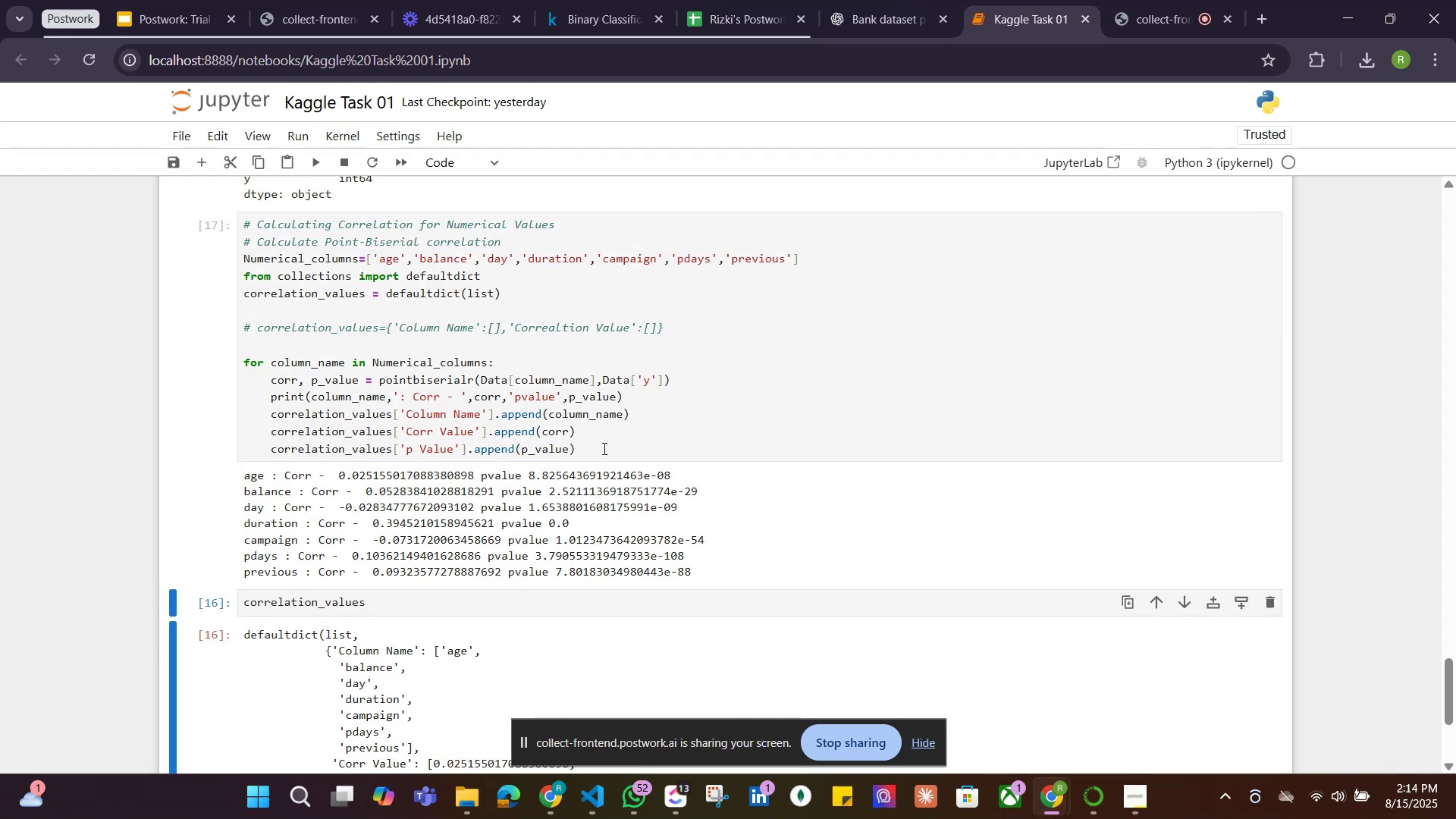 
 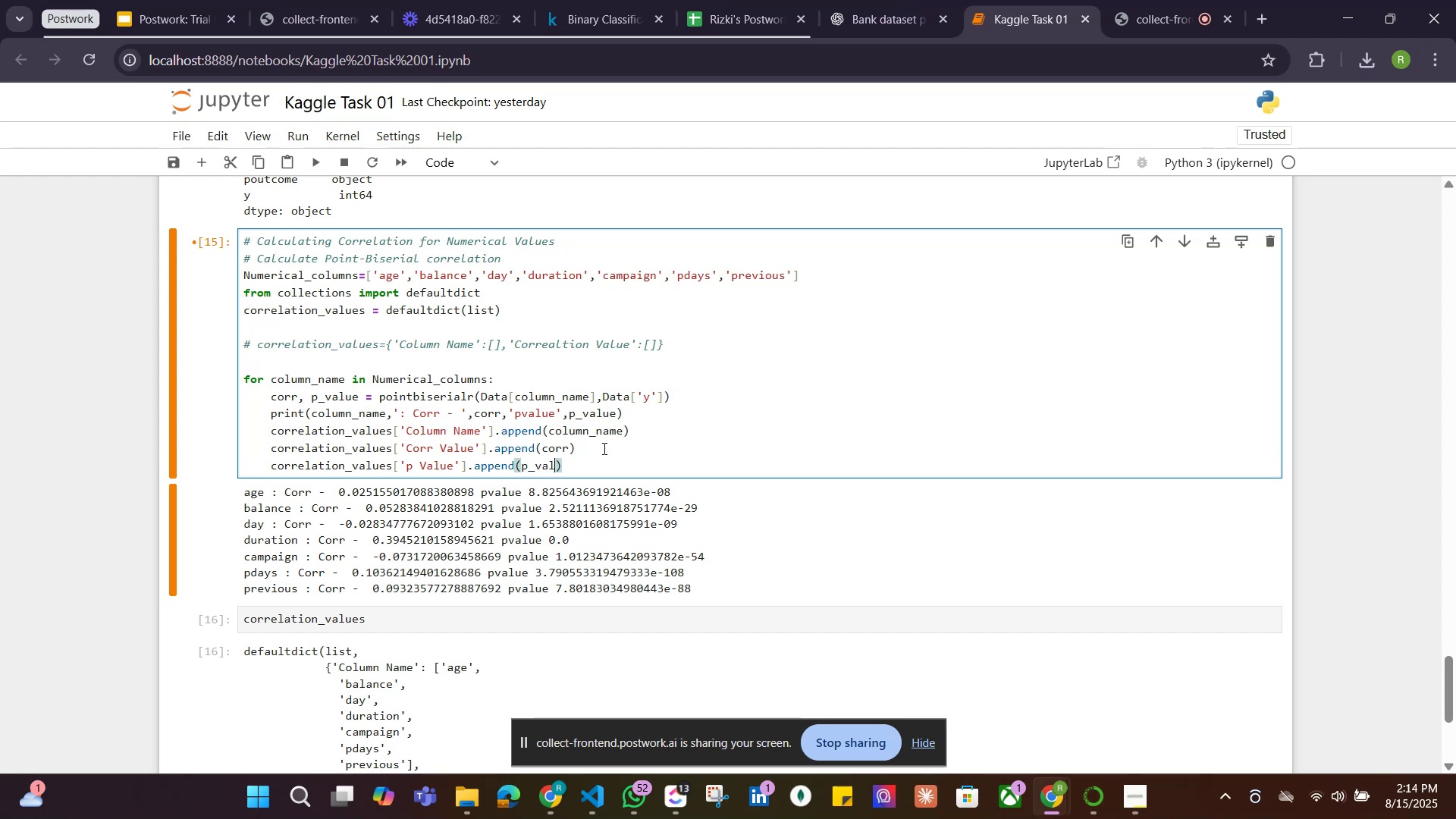 
key(Shift+Enter)
 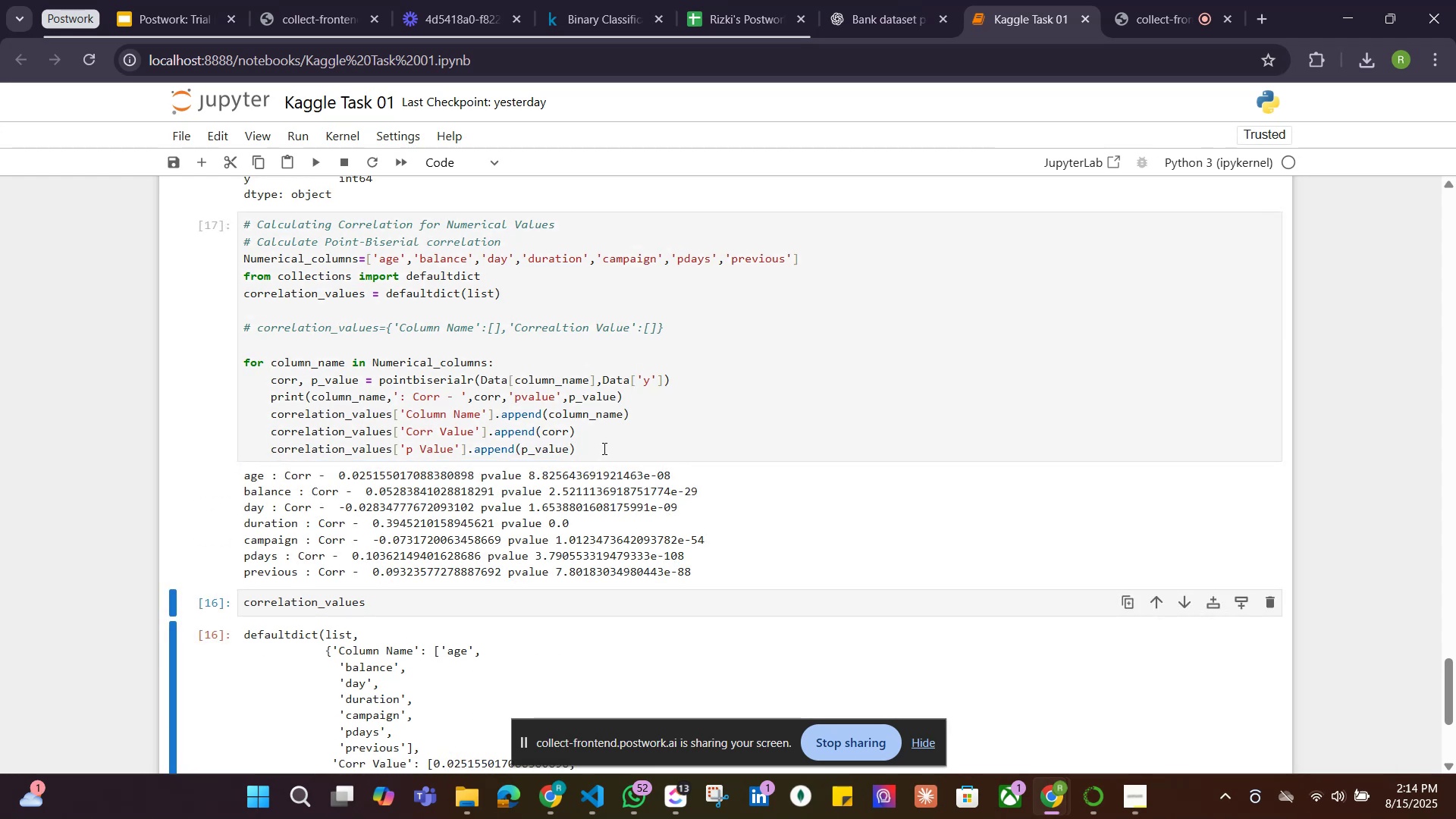 
scroll: coordinate [557, 455], scroll_direction: down, amount: 4.0
 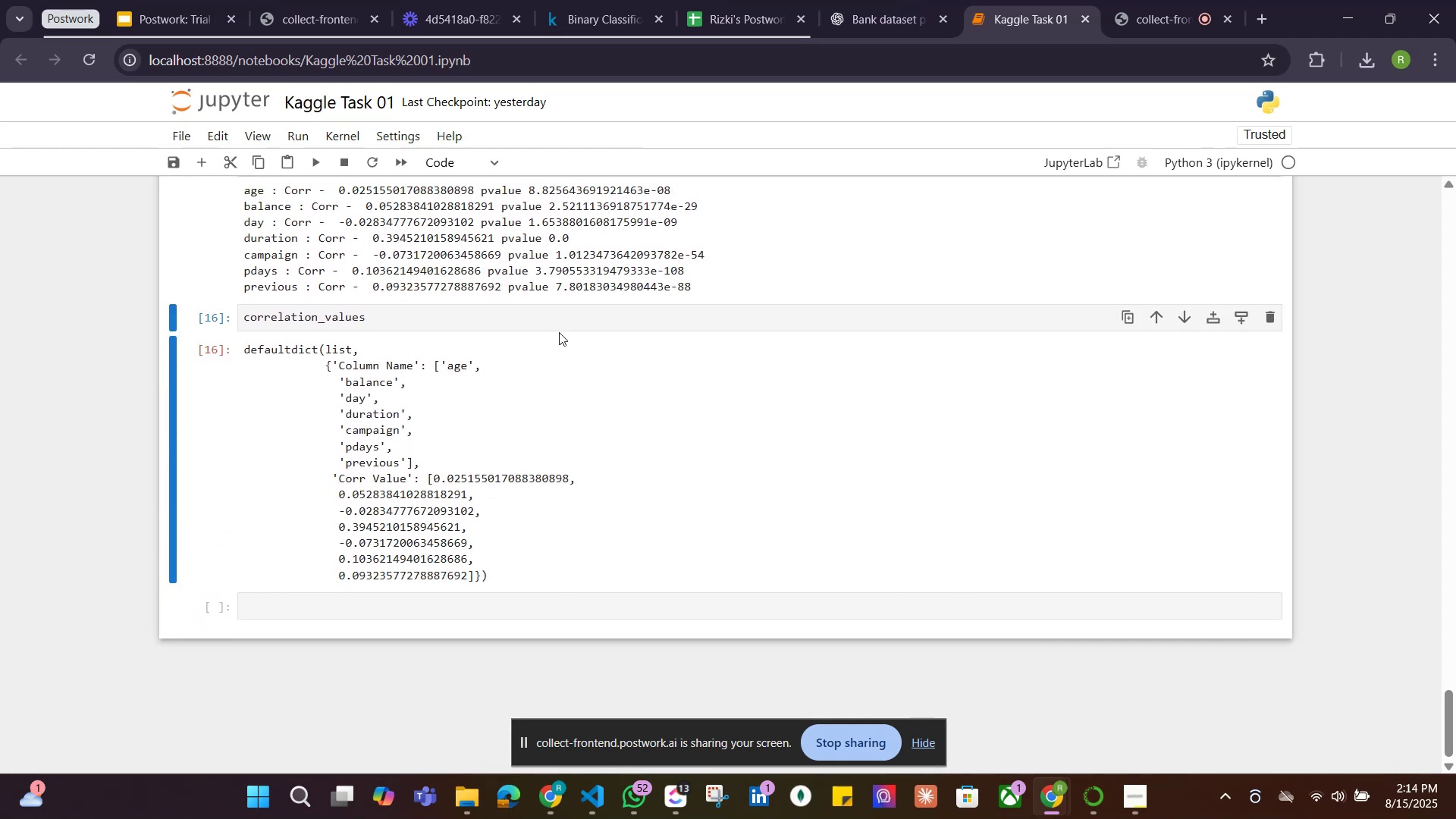 
left_click([568, 312])
 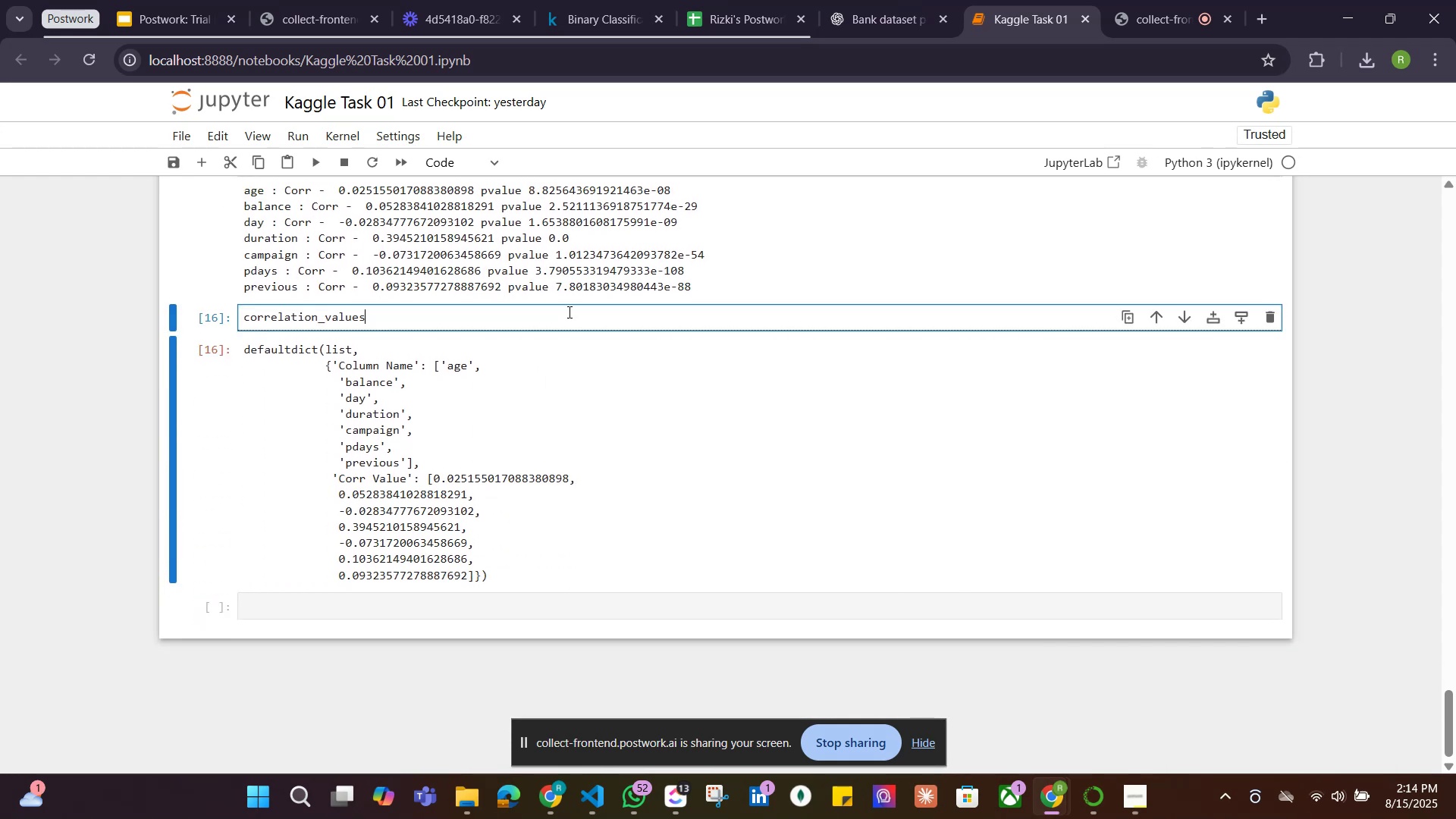 
key(Shift+Enter)
 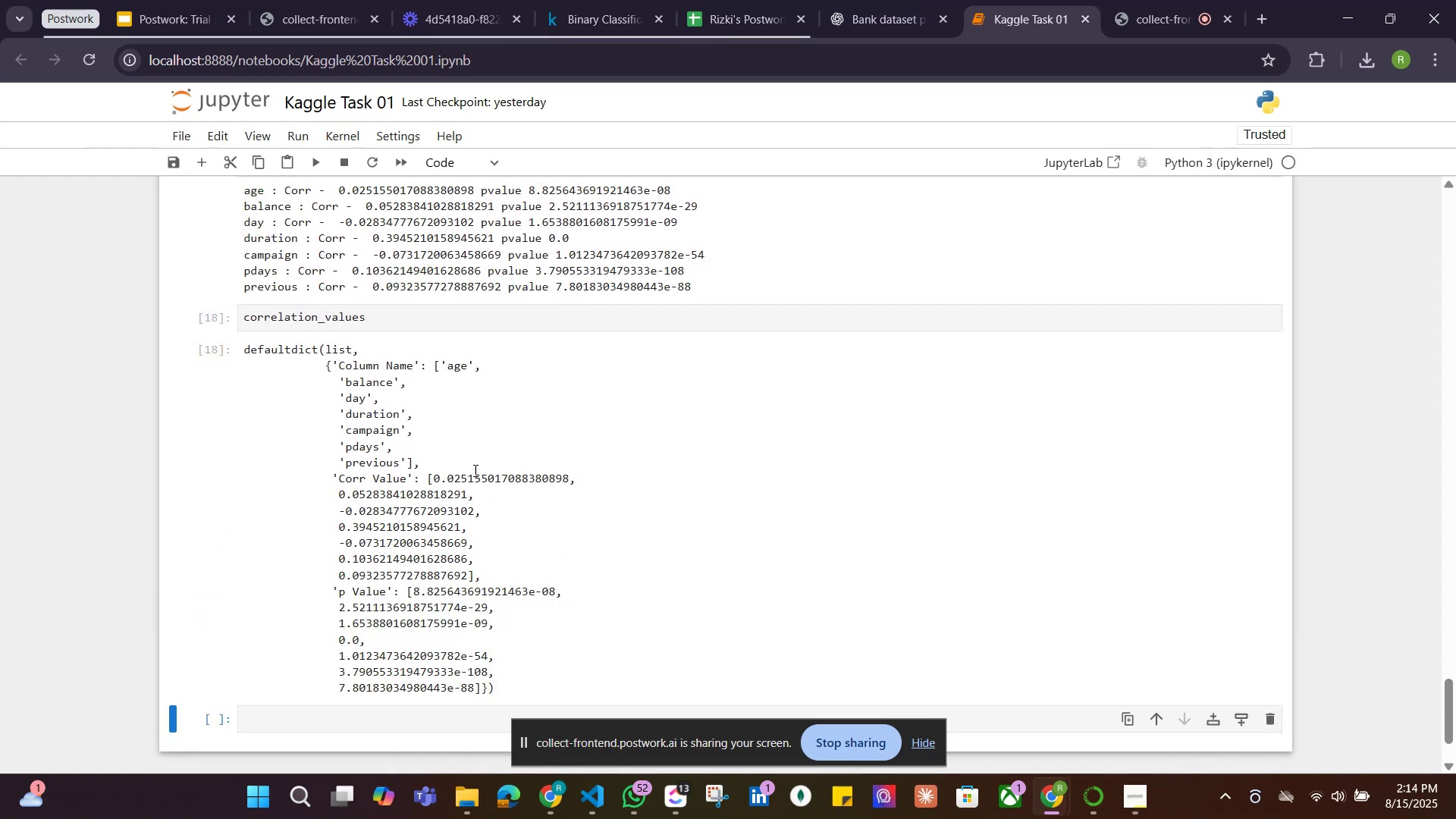 
scroll: coordinate [460, 455], scroll_direction: up, amount: 2.0
 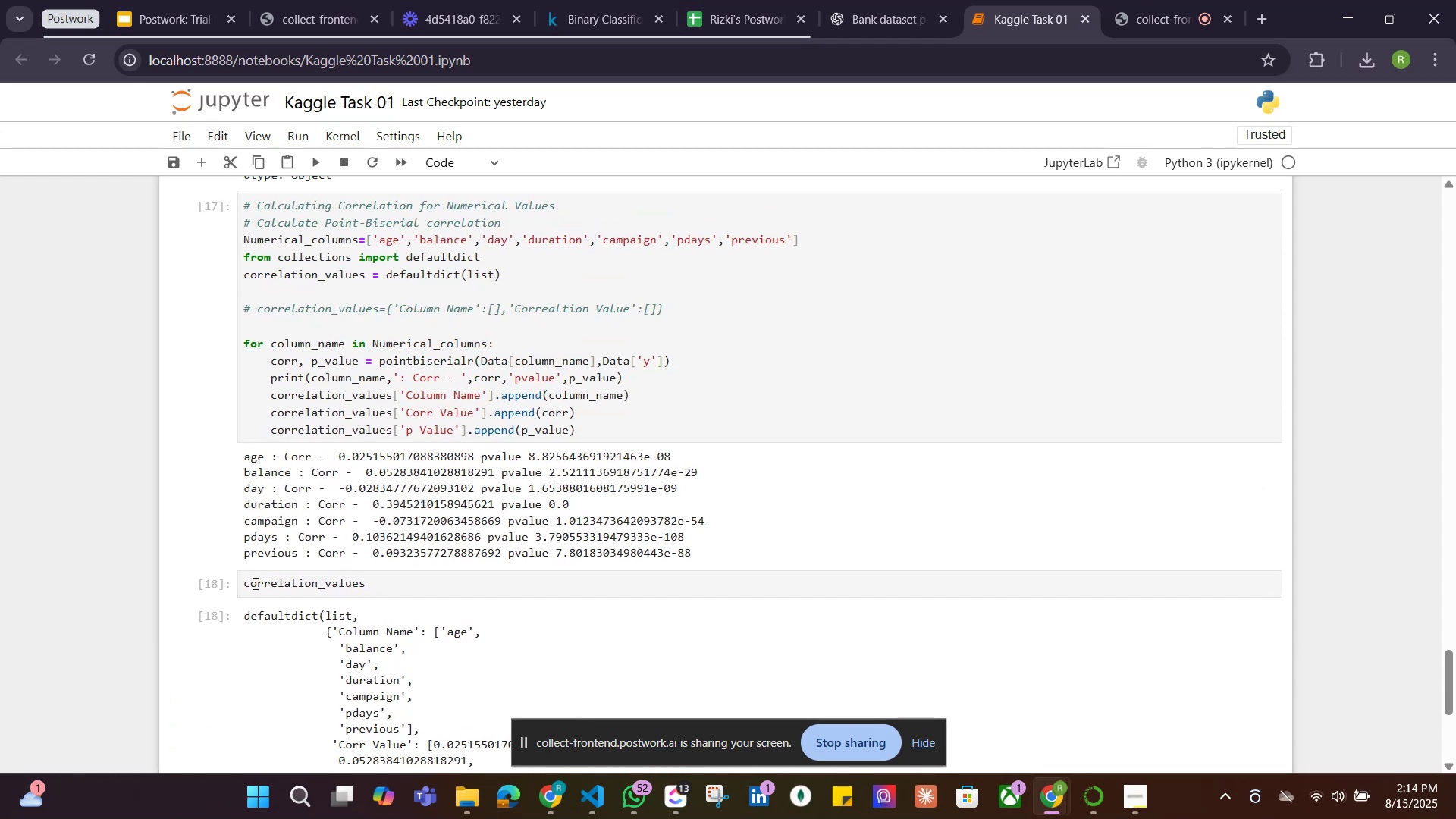 
left_click([245, 582])
 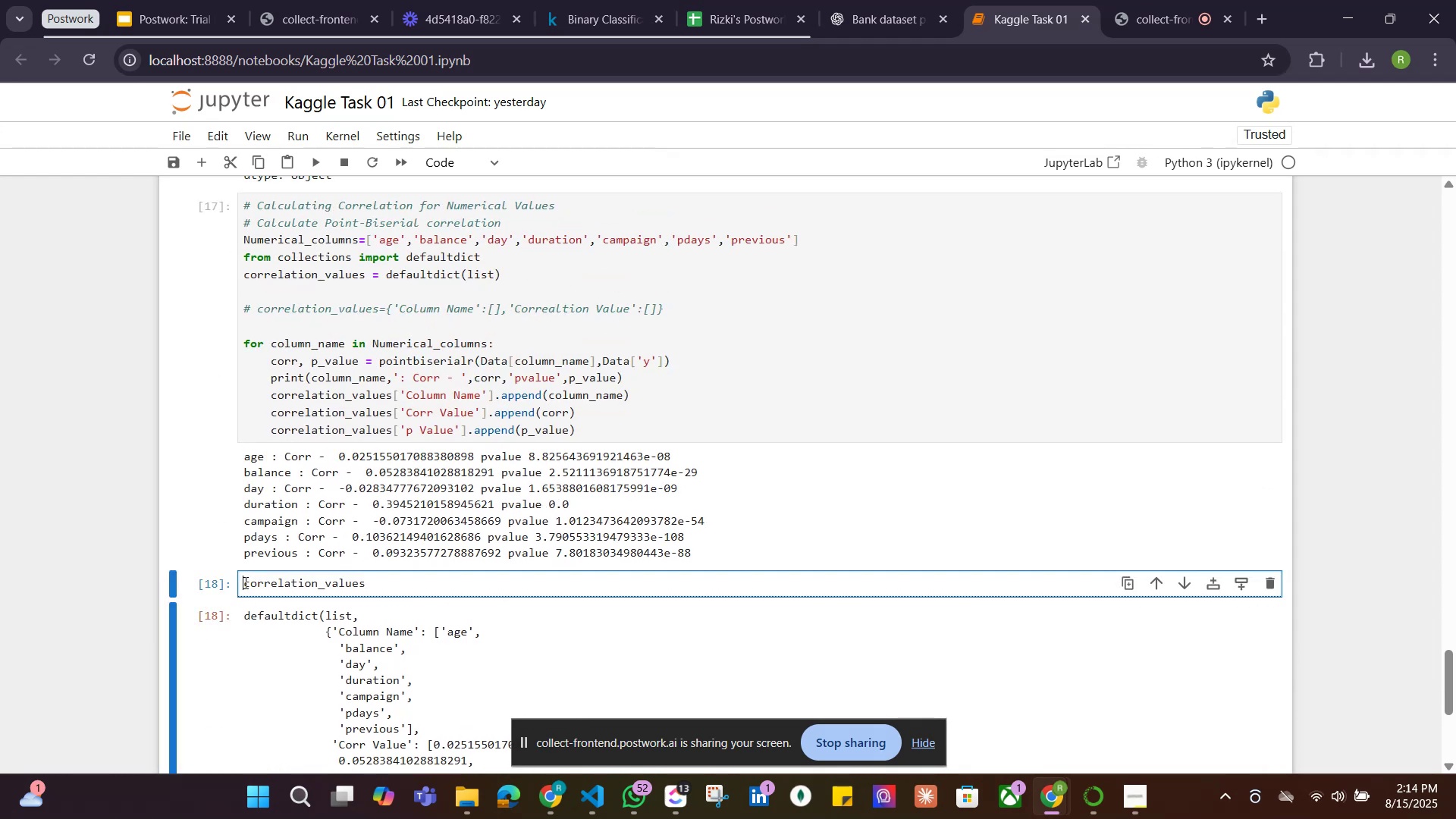 
type(pd.Dataframe()
 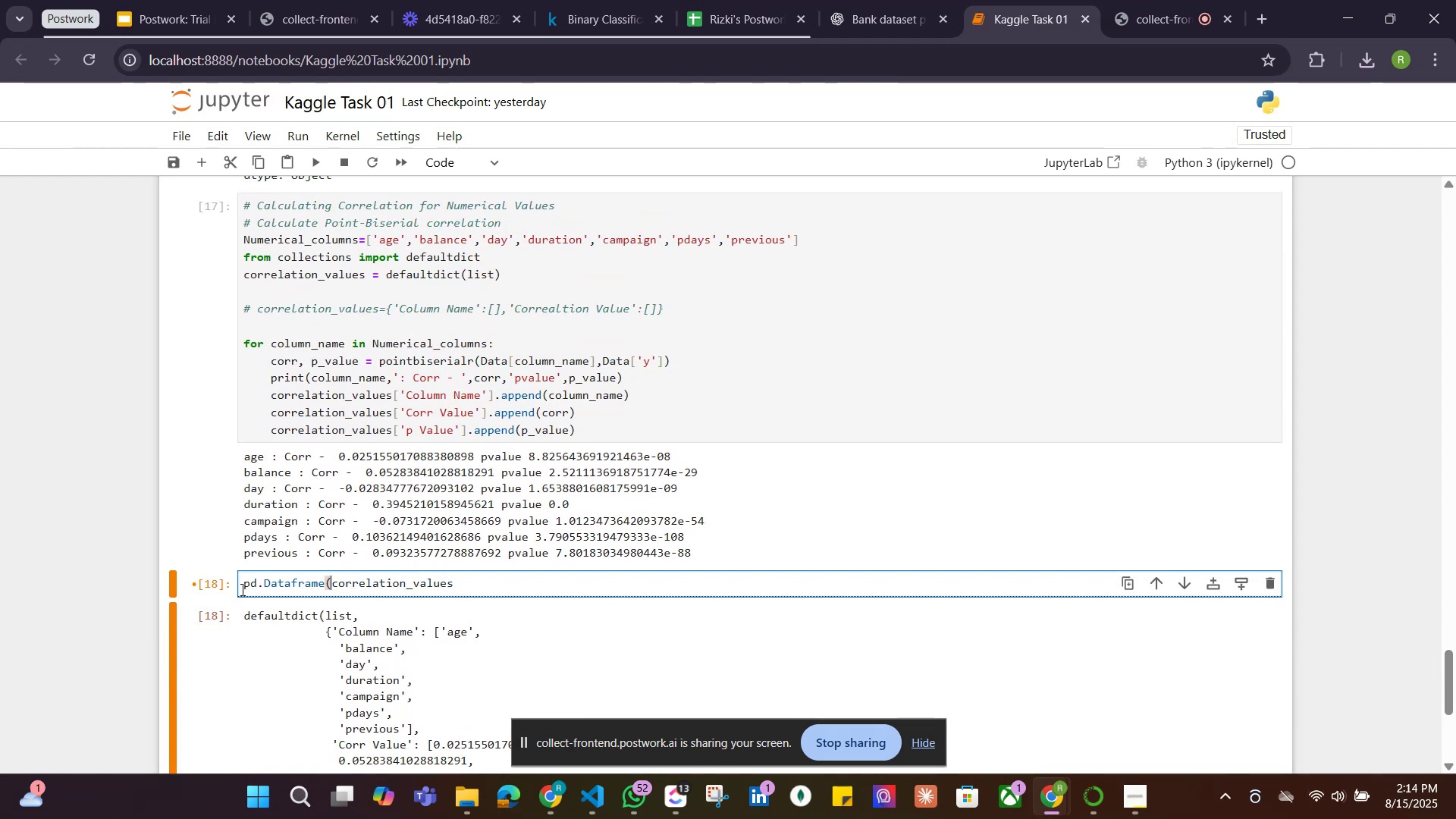 
hold_key(key=ArrowRight, duration=1.03)
 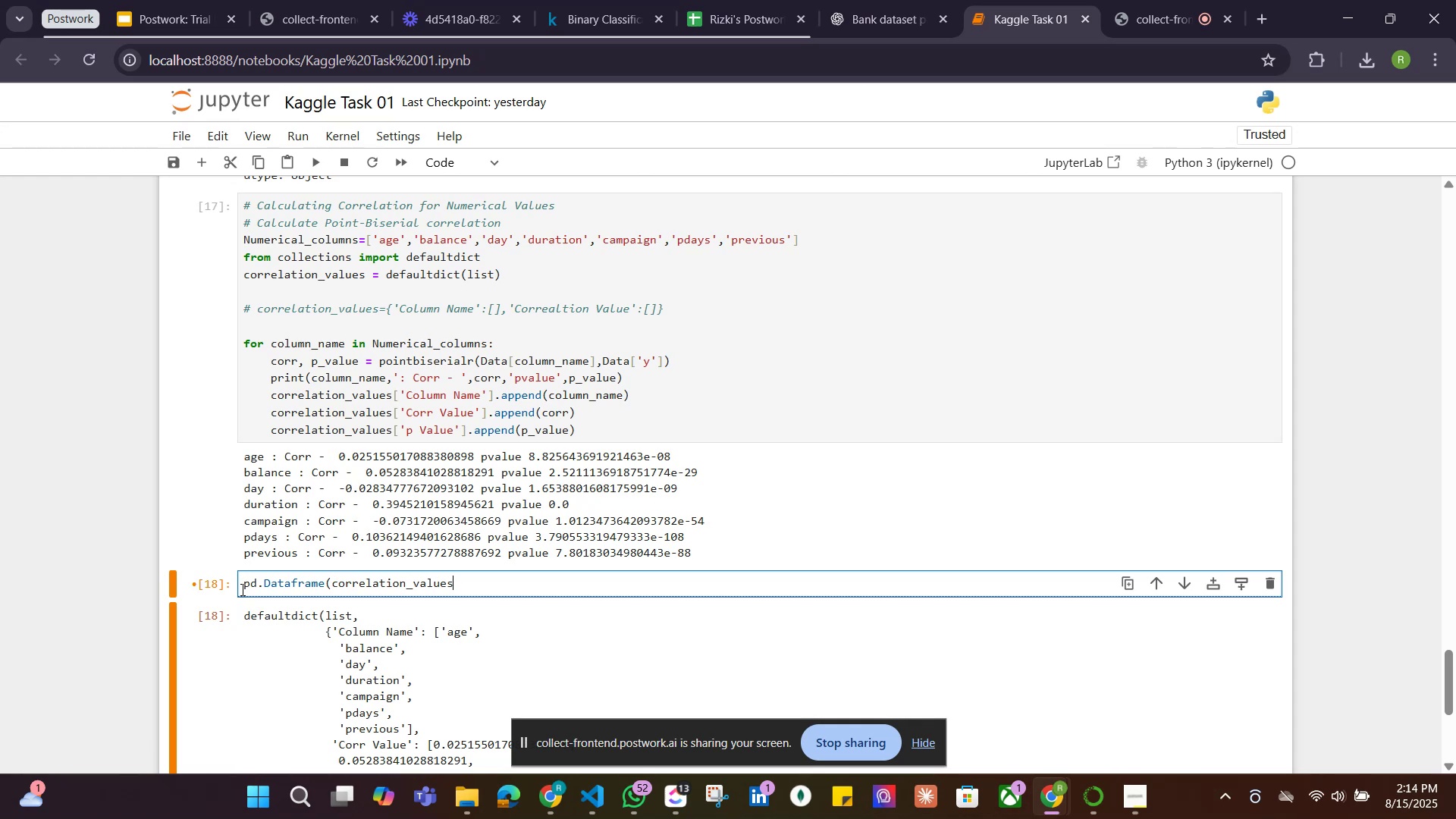 
key(Shift+0)
 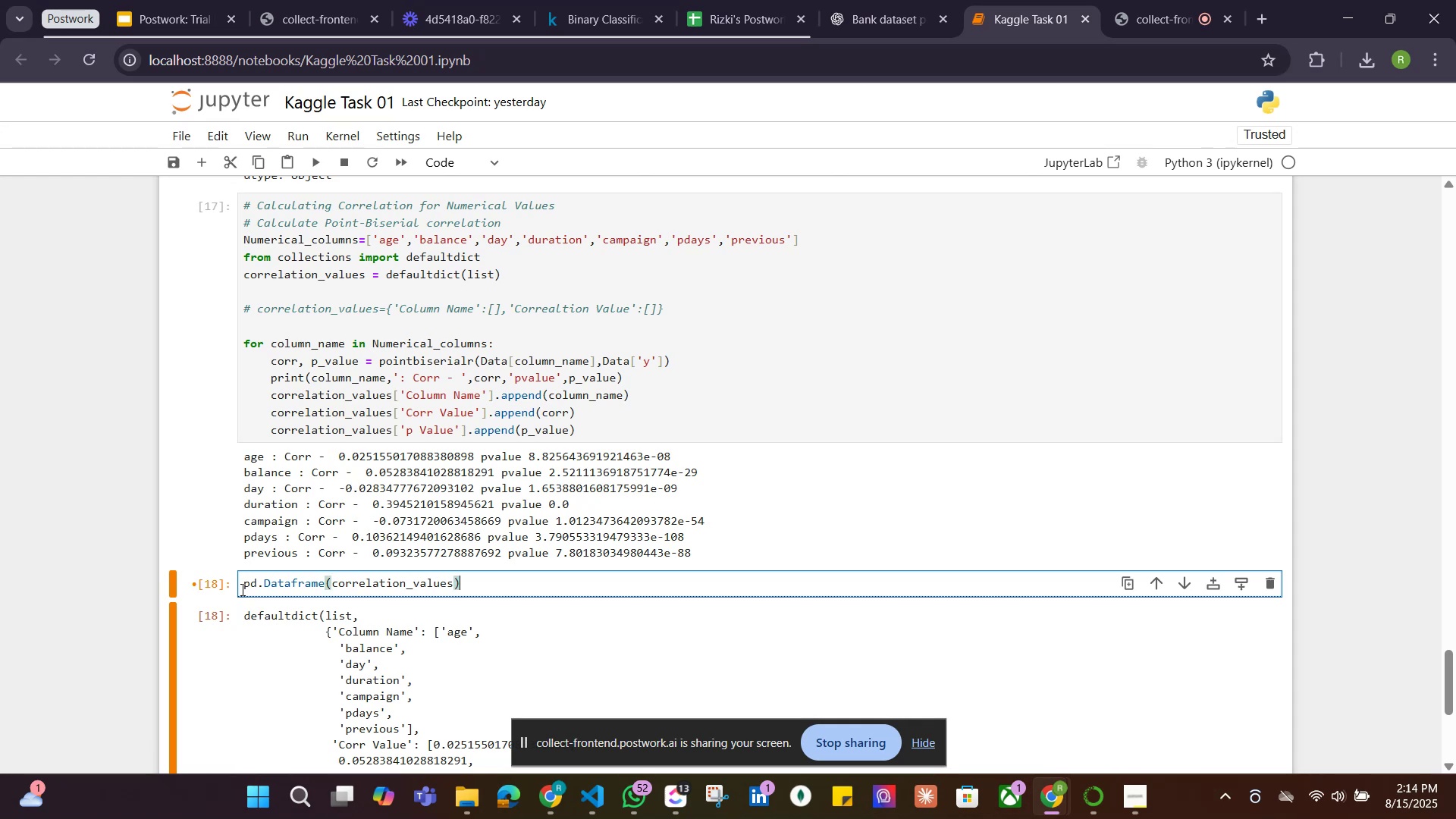 
key(Shift+ShiftRight)
 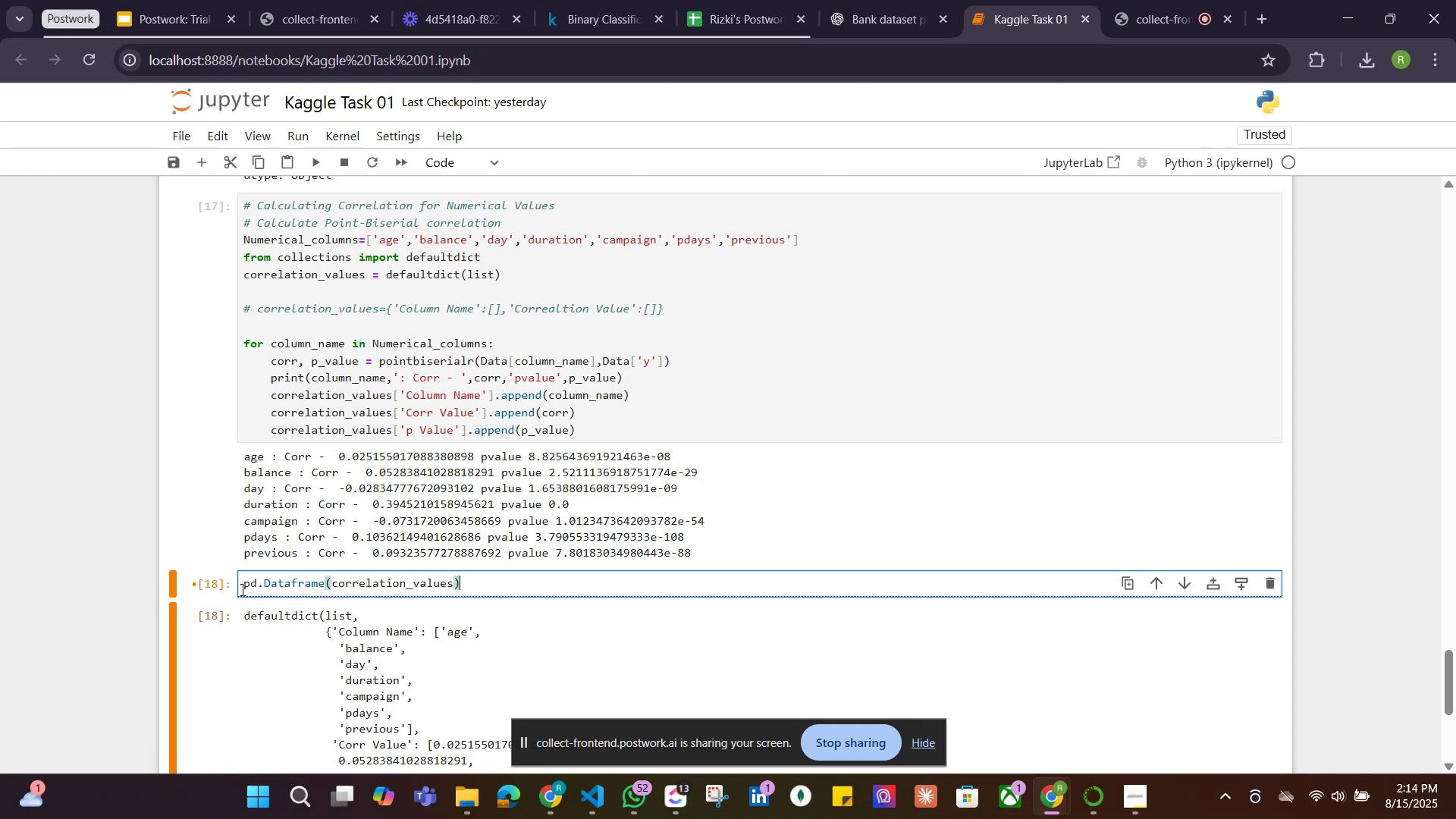 
key(Shift+Enter)
 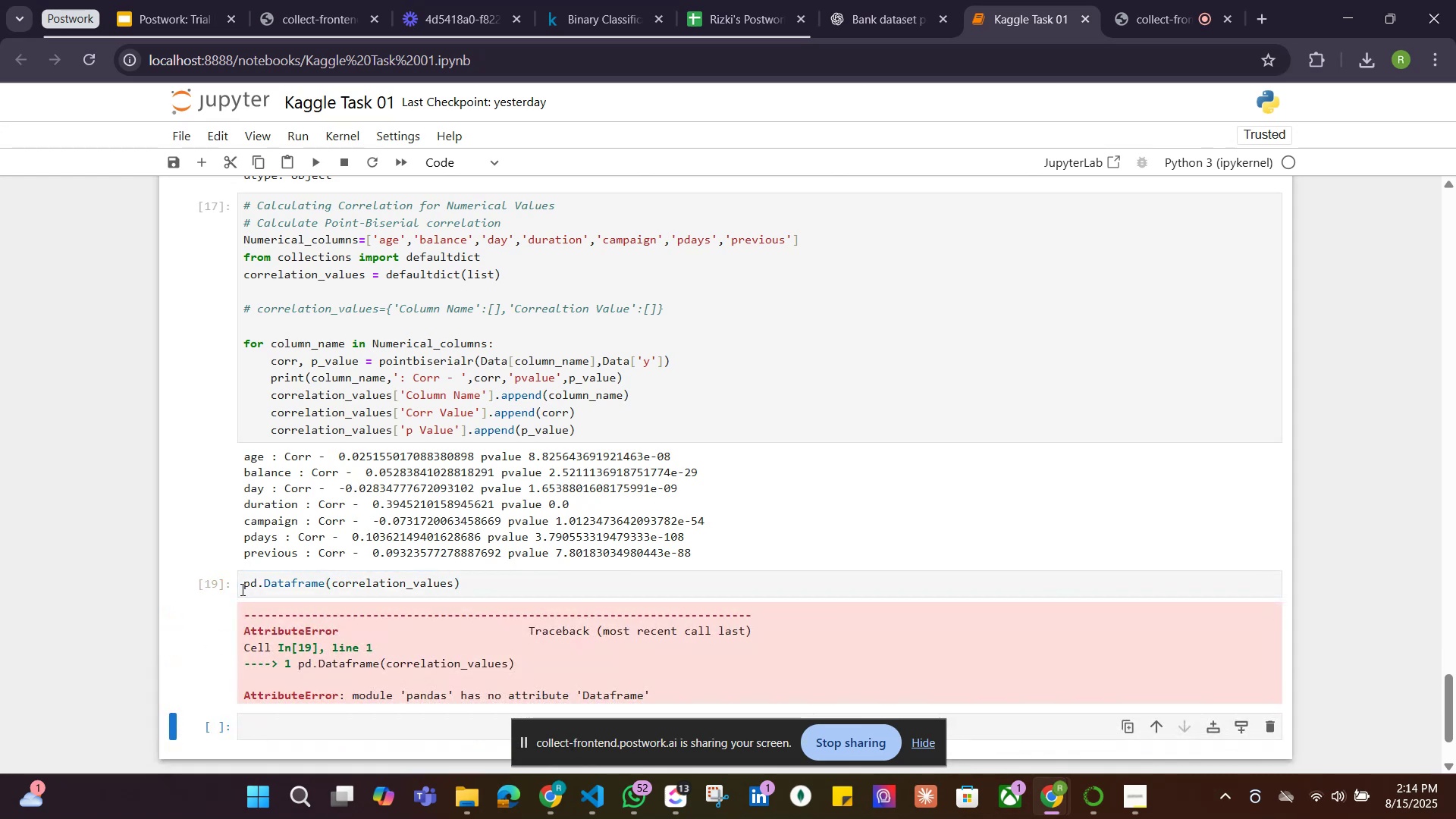 
scroll: coordinate [419, 569], scroll_direction: down, amount: 2.0
 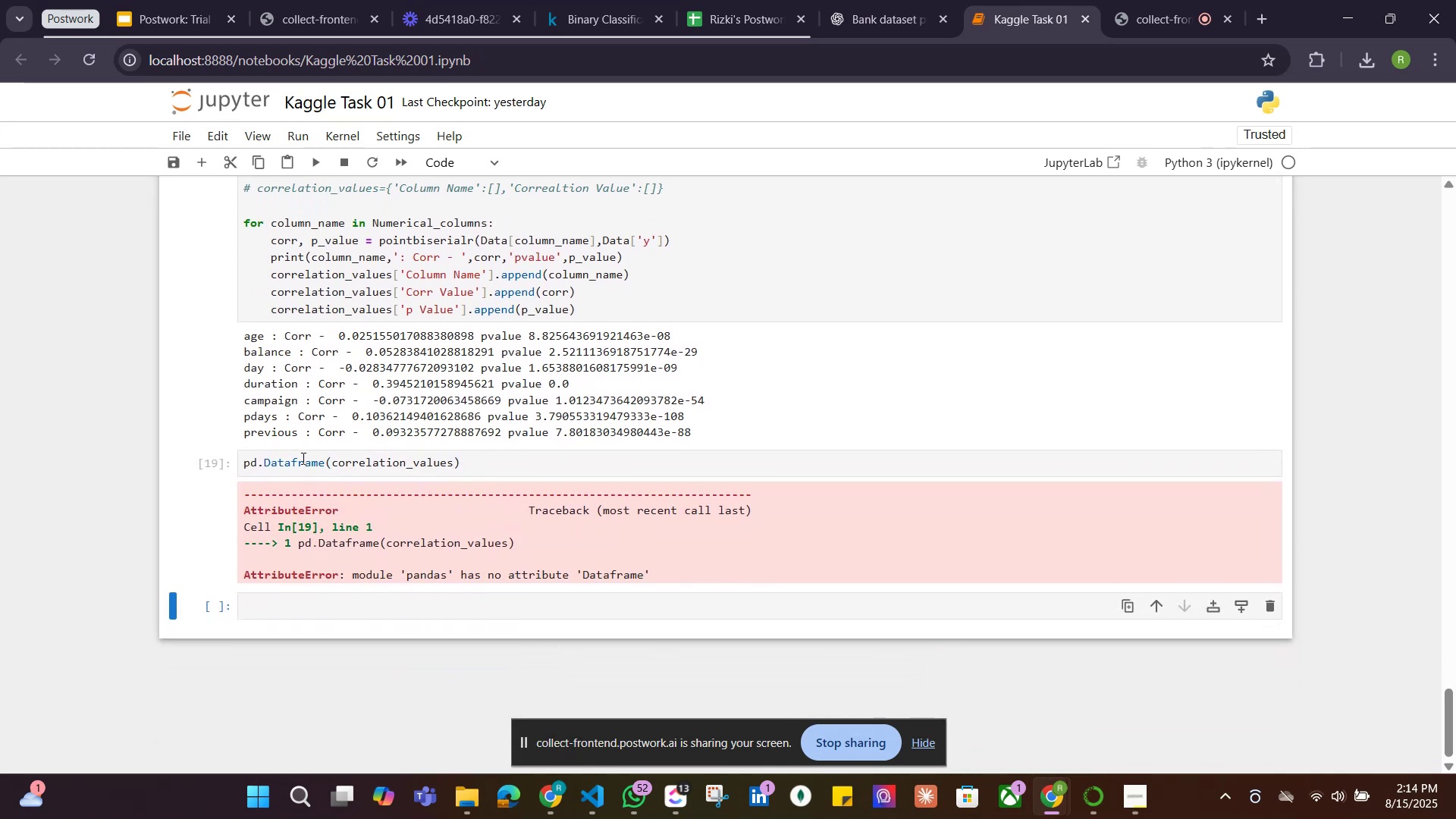 
left_click([297, 458])
 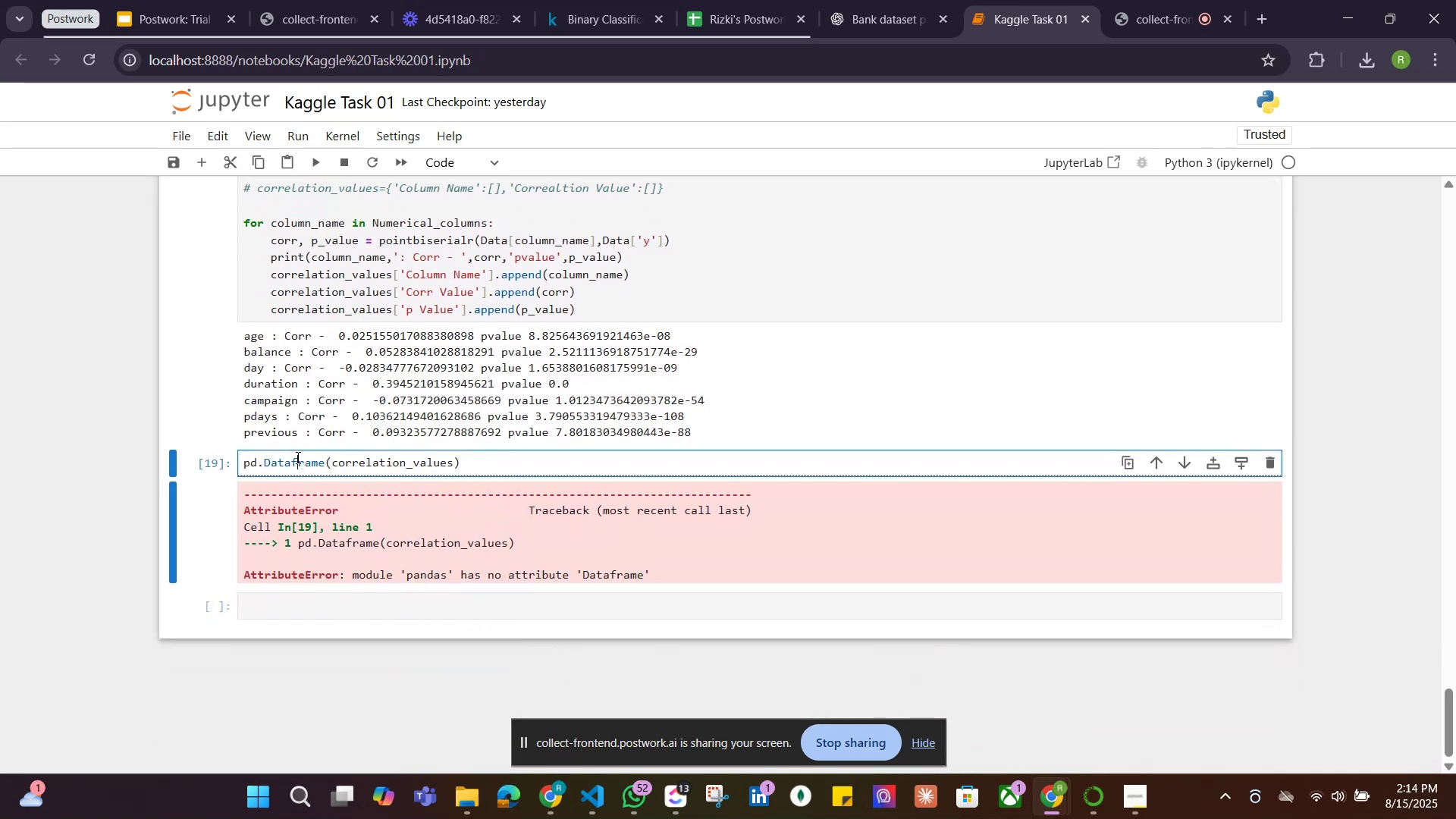 
key(Backspace)
 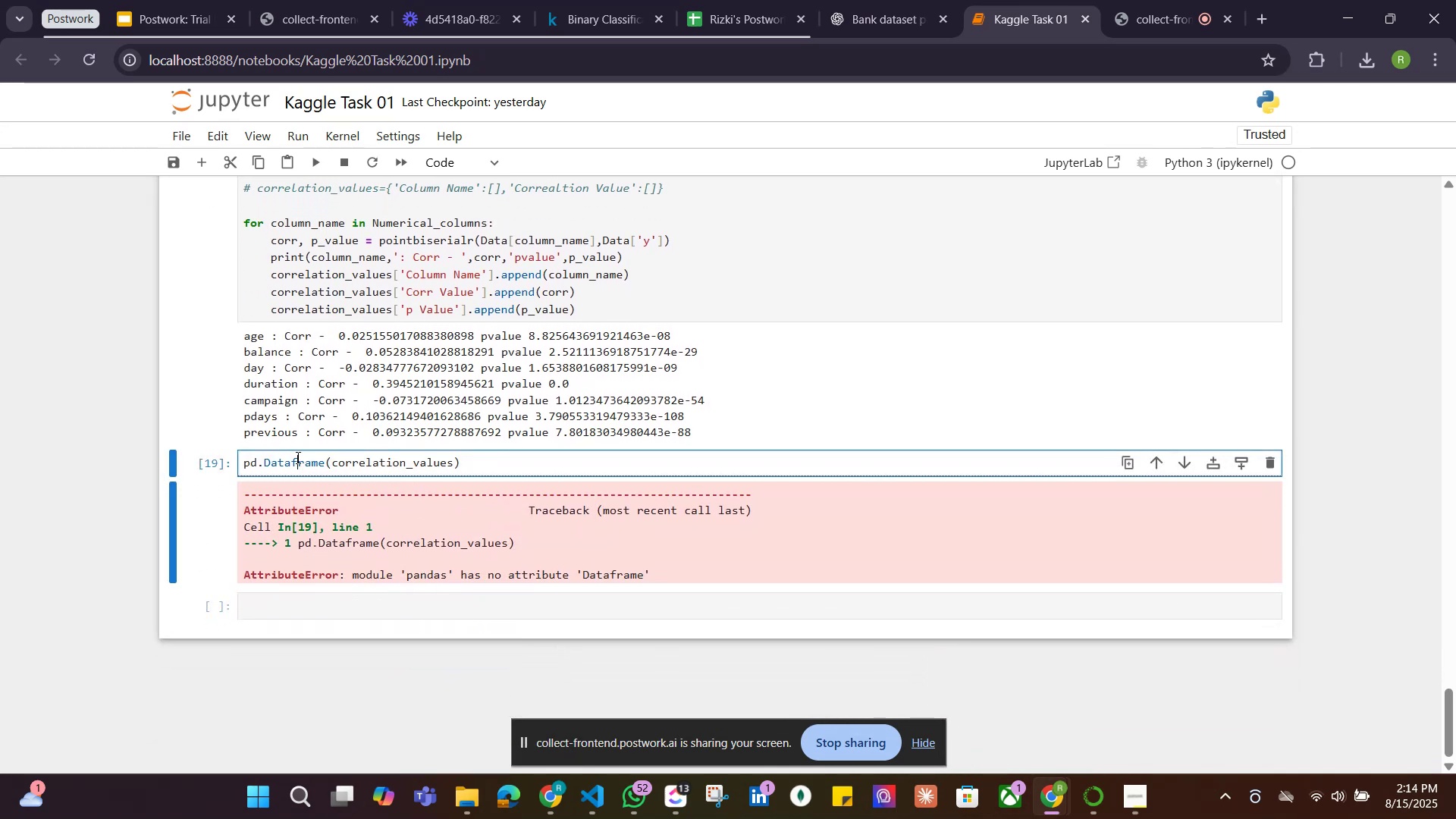 
key(Shift+ShiftLeft)
 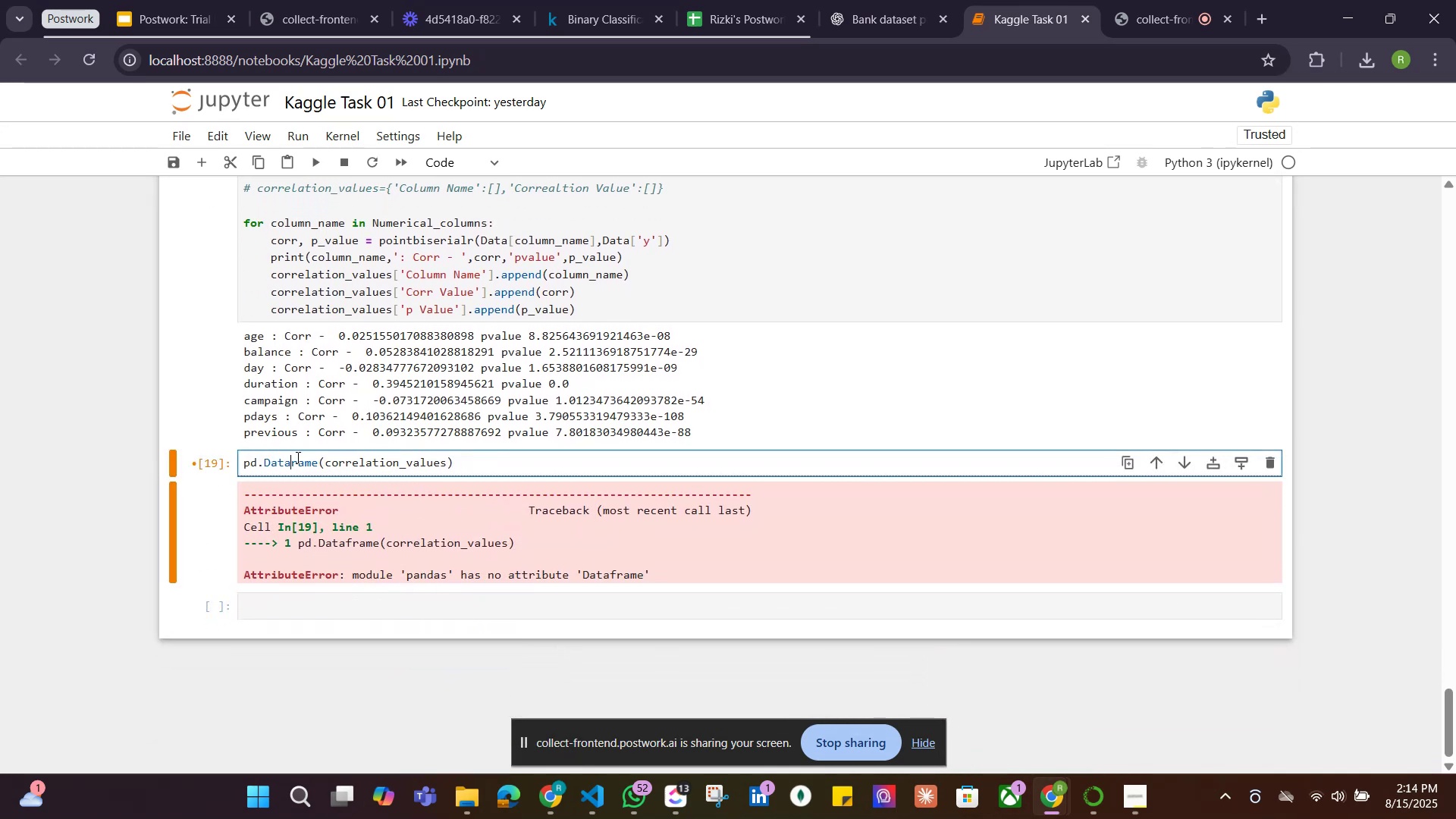 
key(Shift+F)
 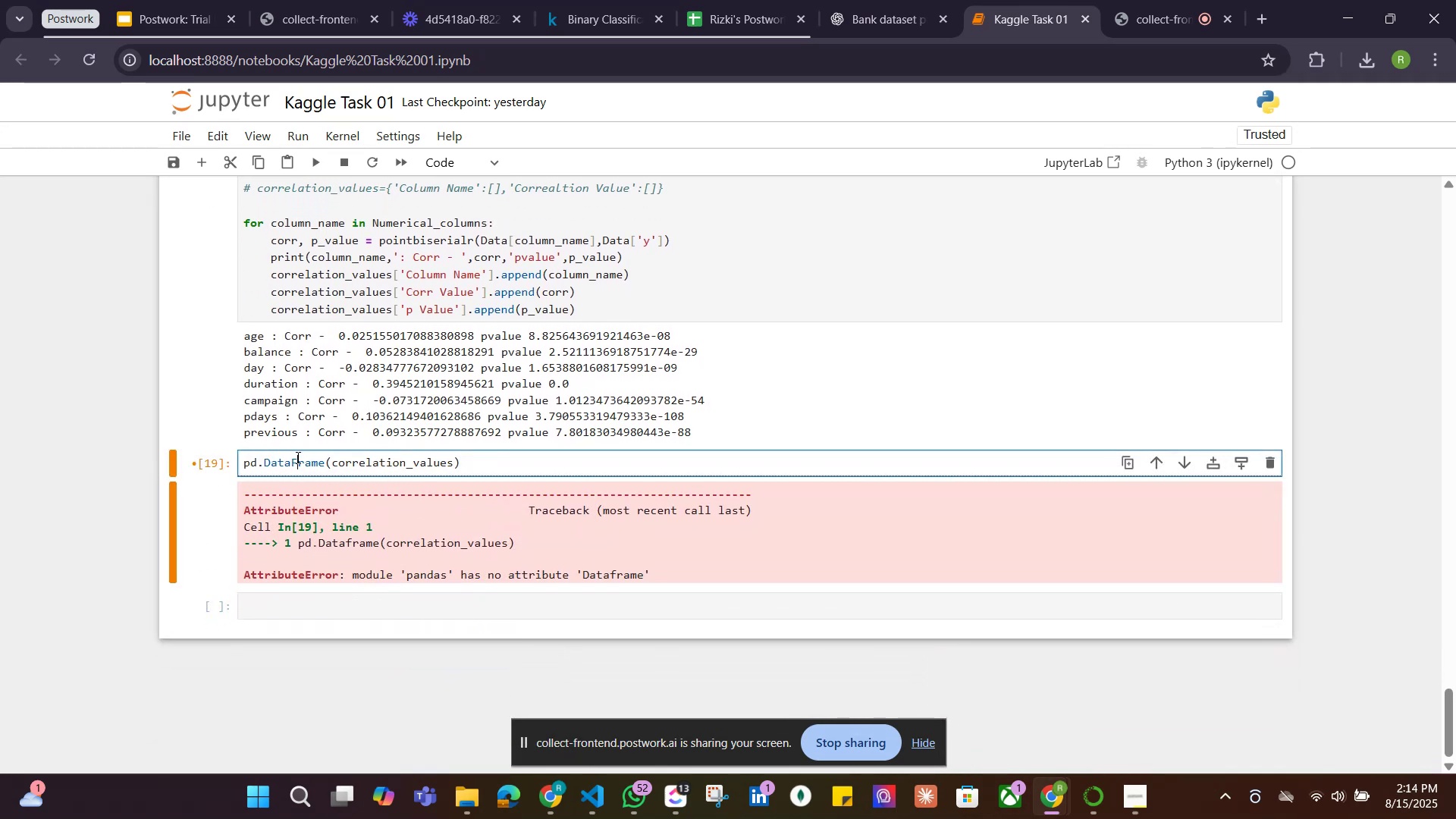 
key(Shift+ShiftRight)
 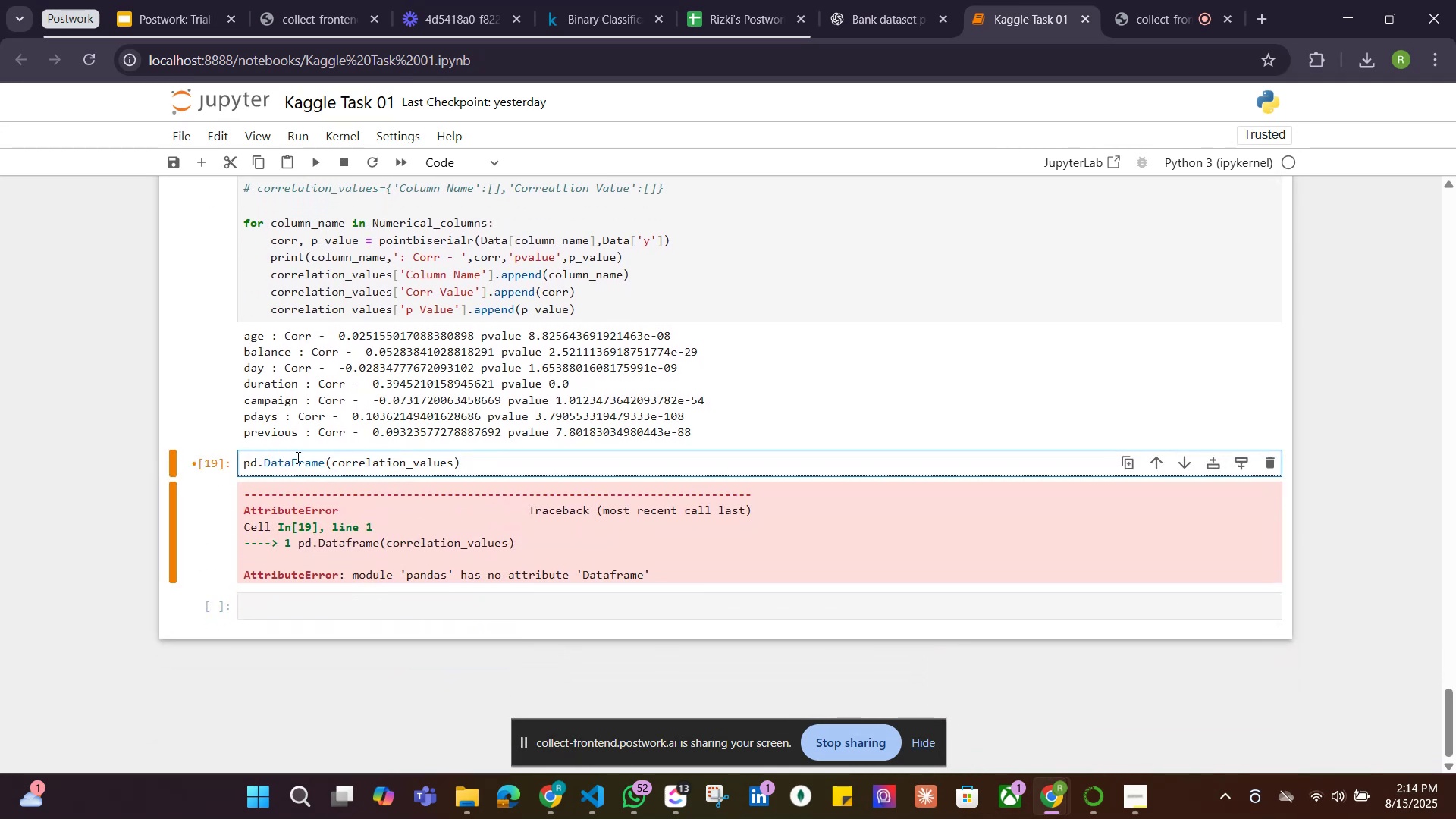 
key(Shift+Enter)
 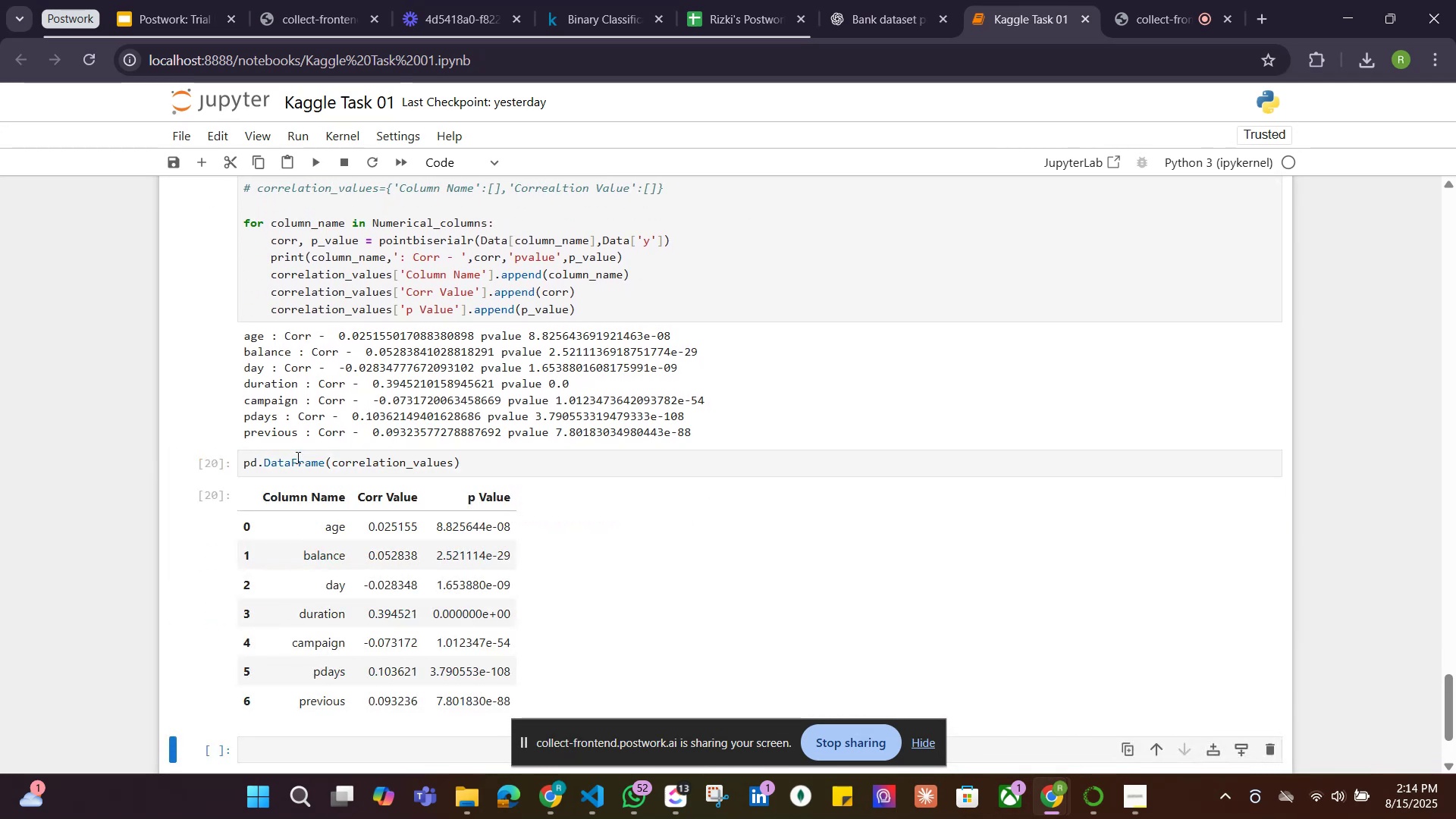 
scroll: coordinate [418, 467], scroll_direction: down, amount: 1.0
 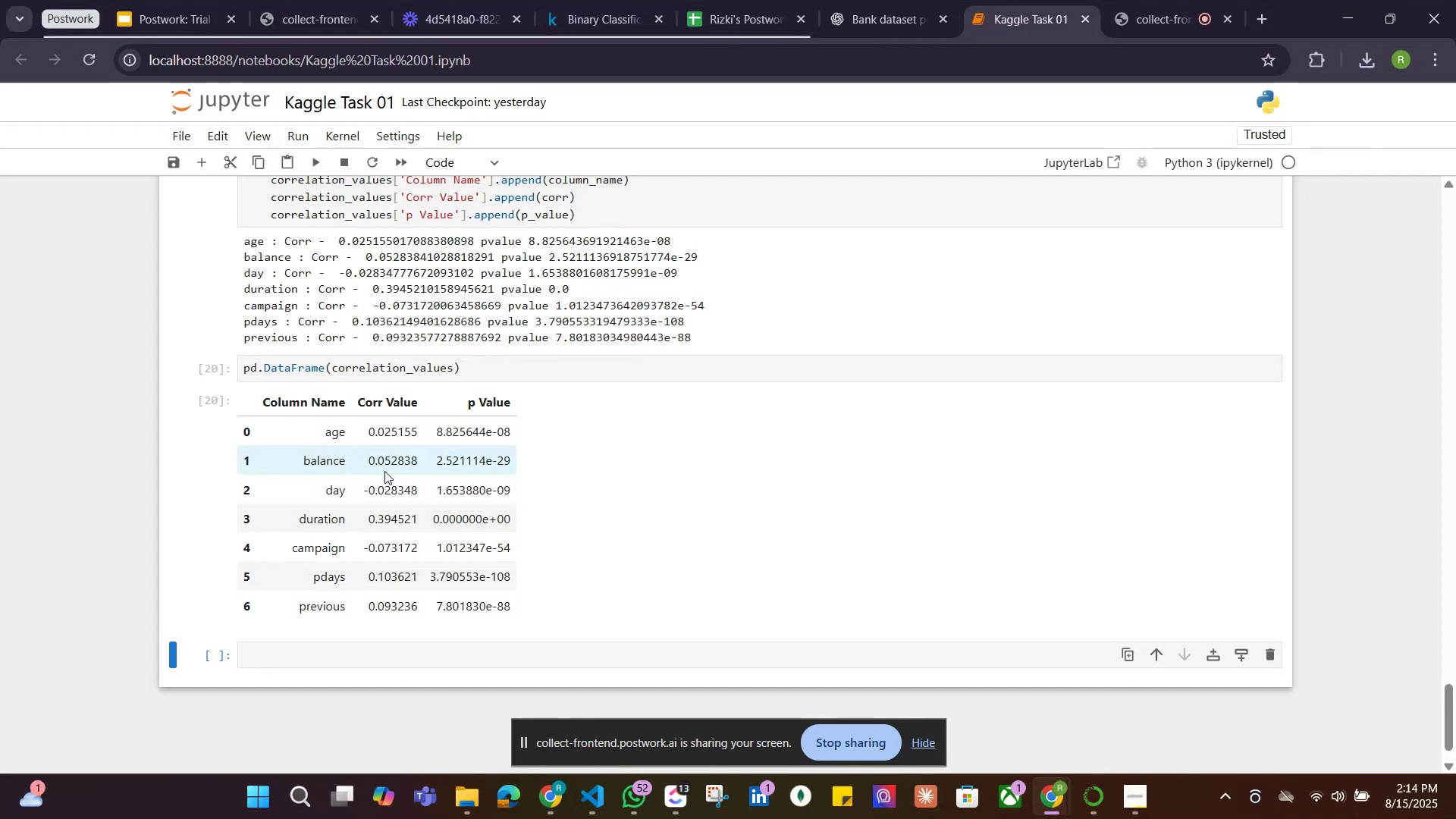 
scroll: coordinate [480, 438], scroll_direction: up, amount: 3.0
 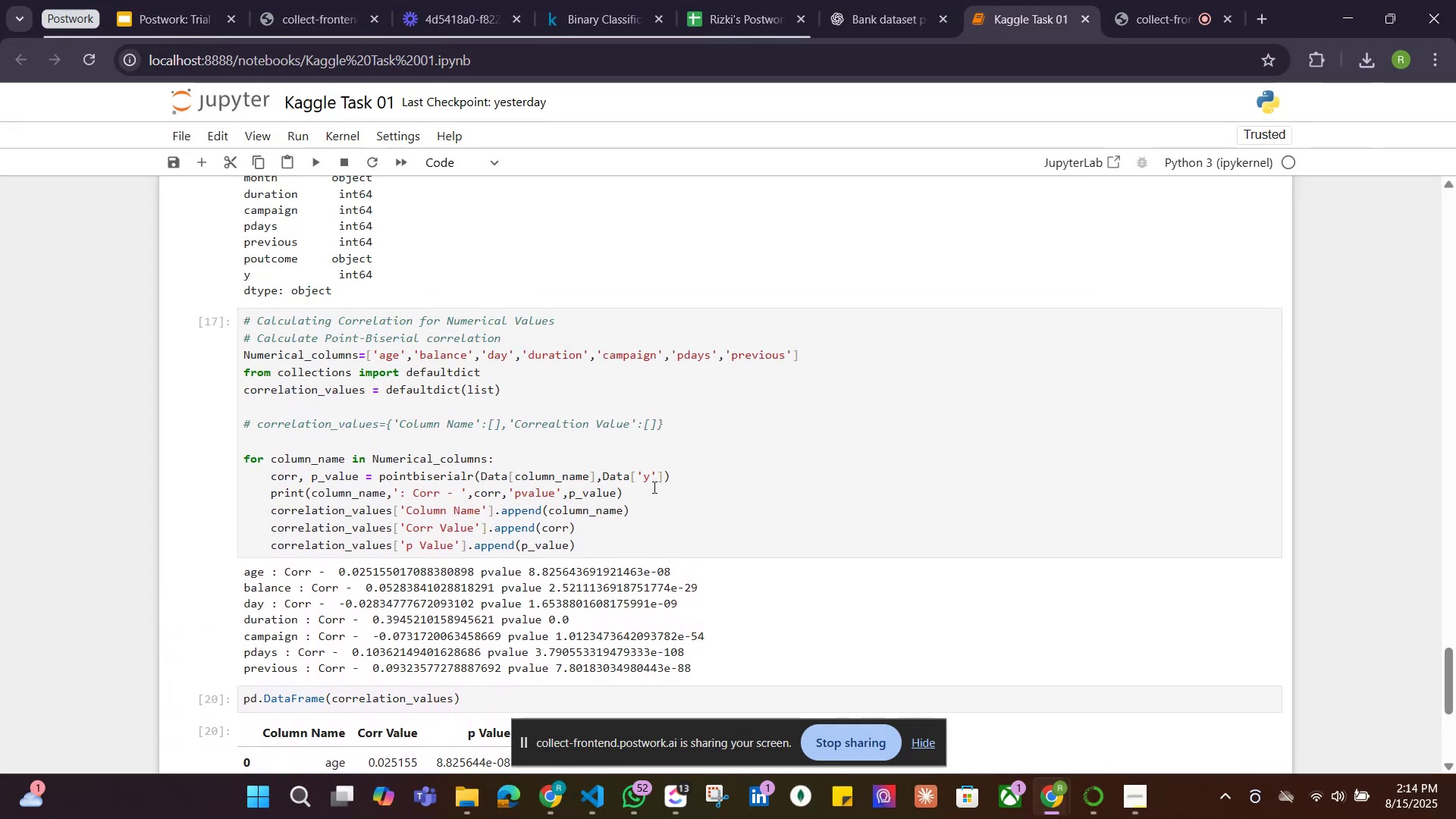 
left_click_drag(start_coordinate=[650, 491], to_coordinate=[271, 491])
 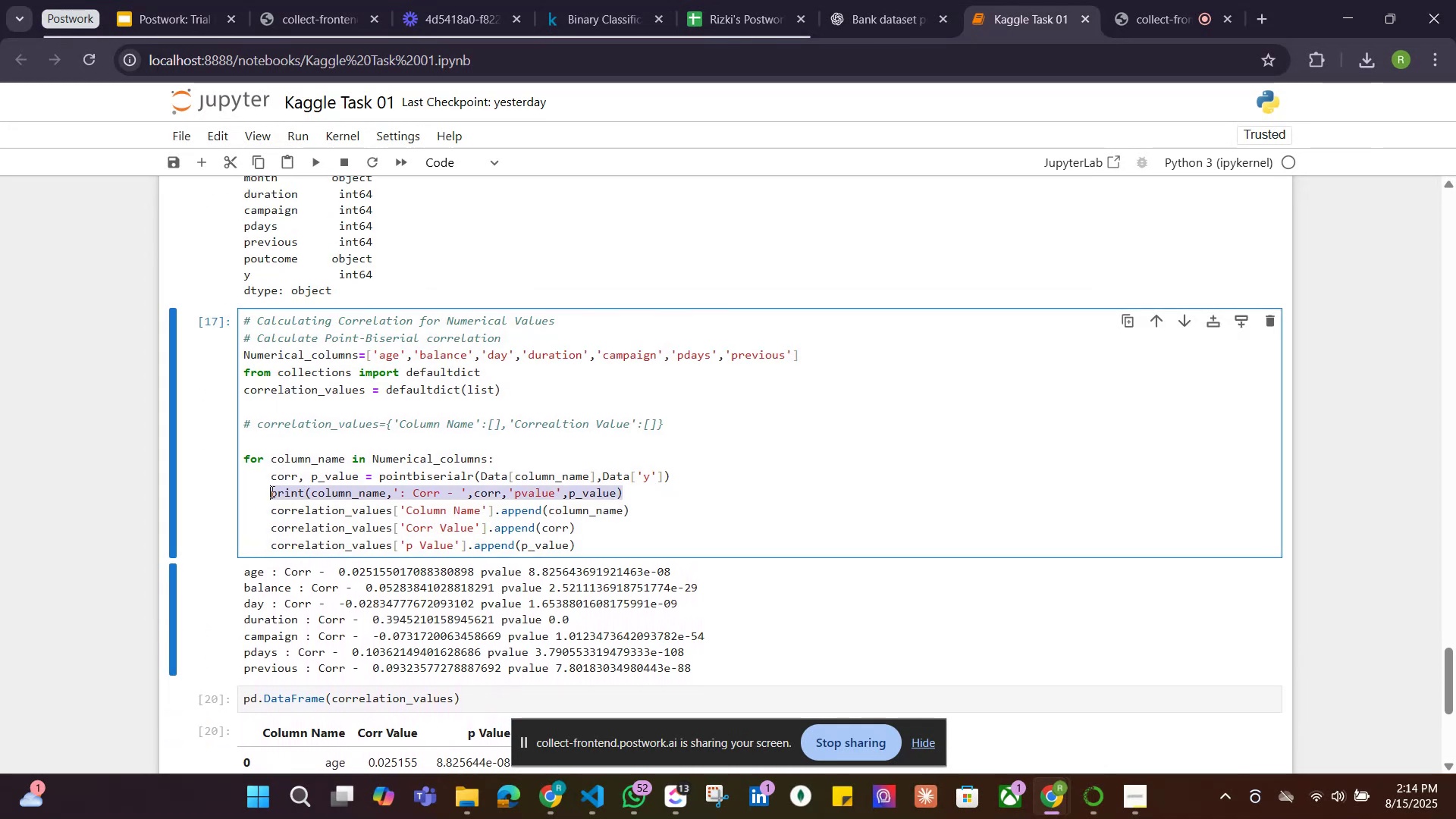 
key(Control+Slash)
 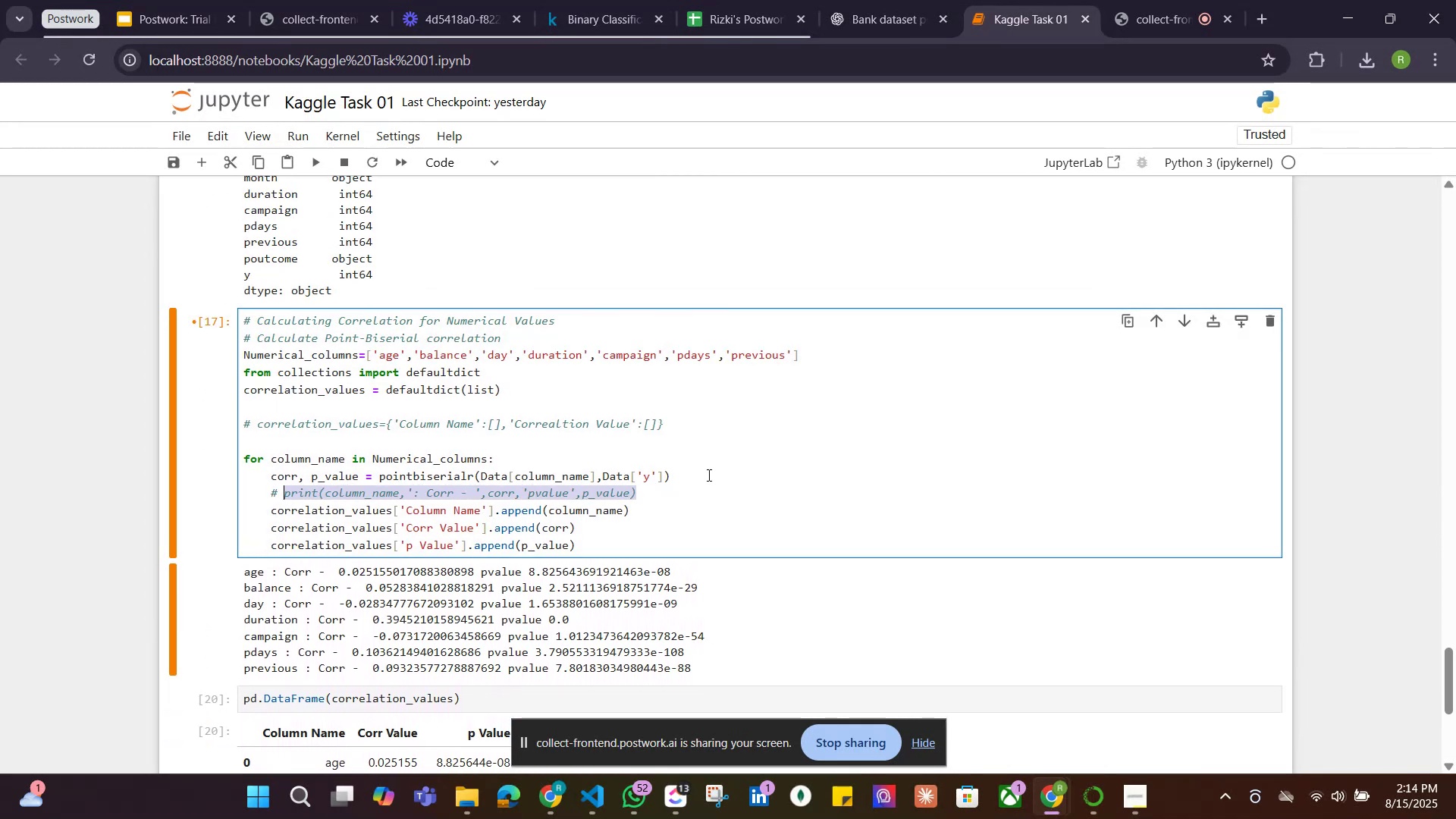 
key(Shift+ShiftRight)
 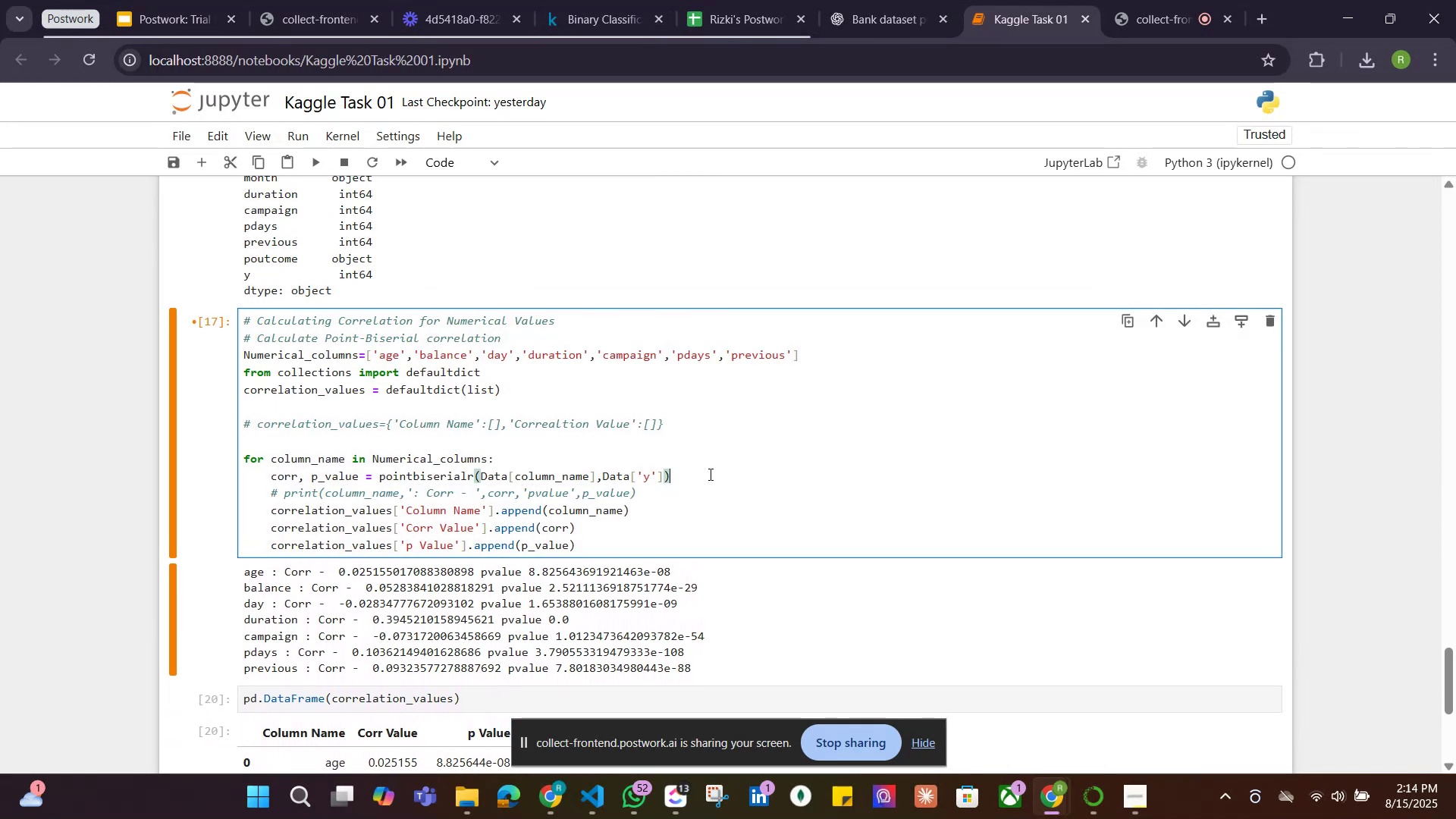 
key(Shift+Enter)
 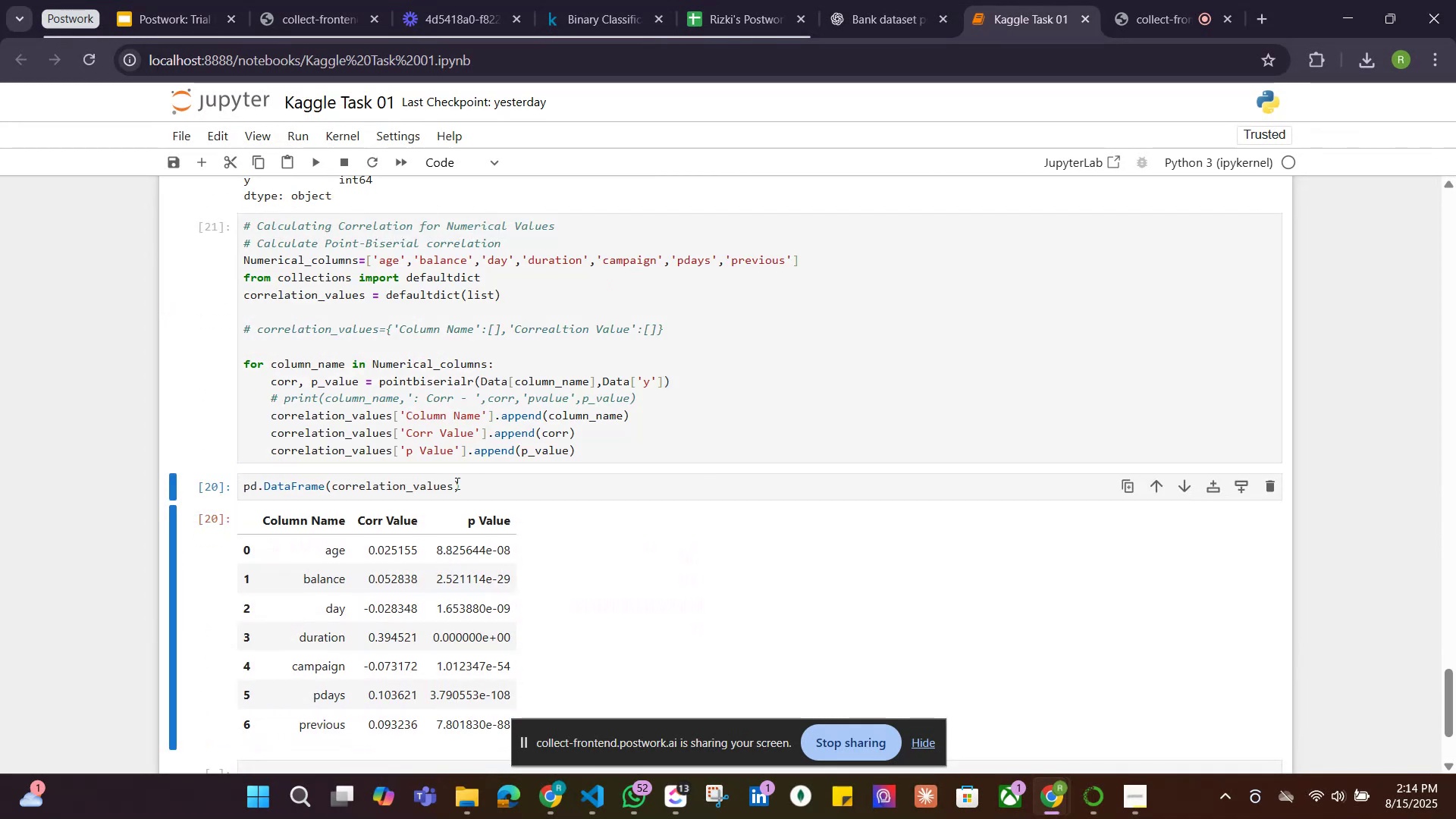 
left_click_drag(start_coordinate=[471, 483], to_coordinate=[224, 483])
 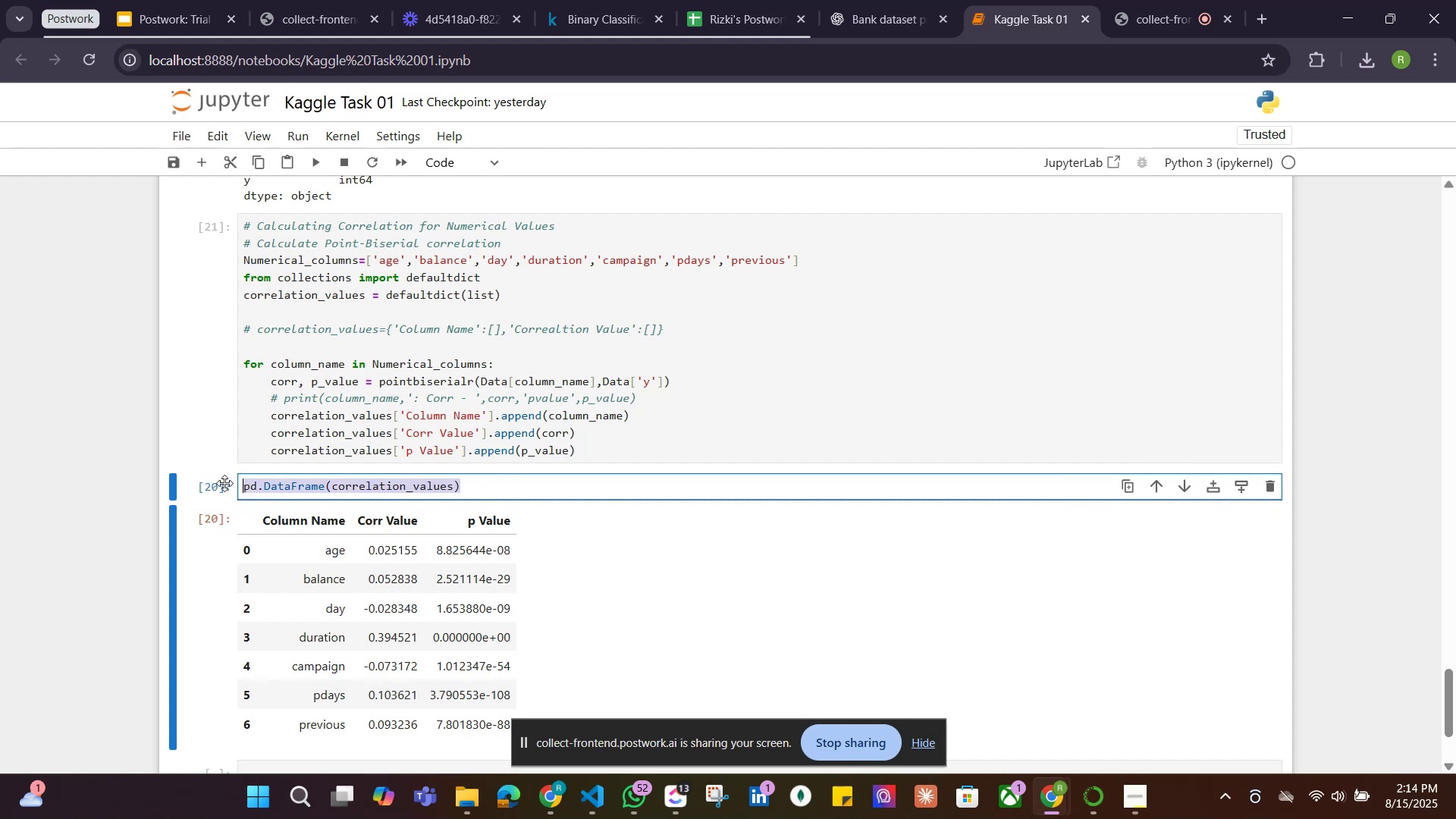 
key(Control+C)
 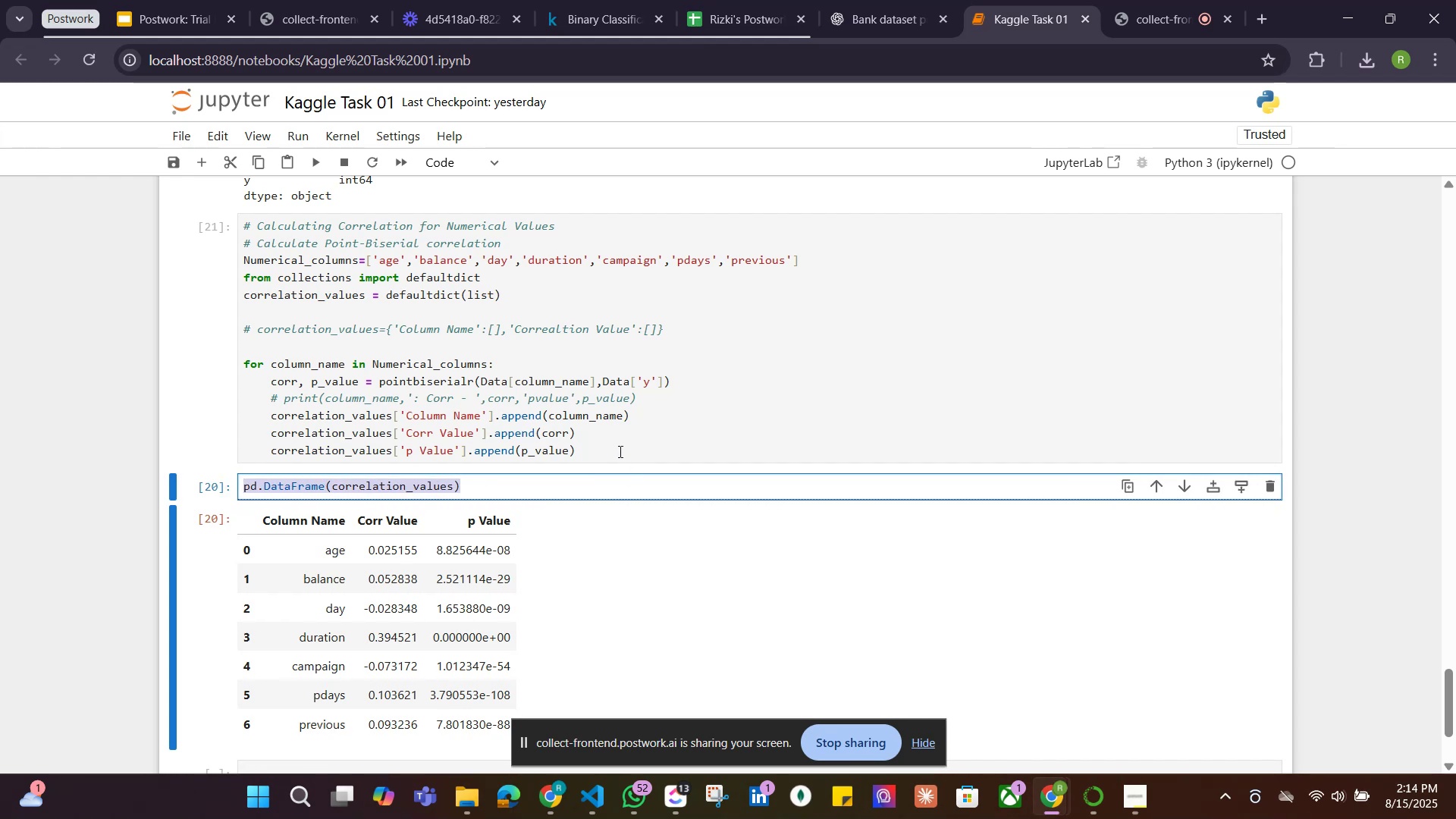 
left_click([613, 451])
 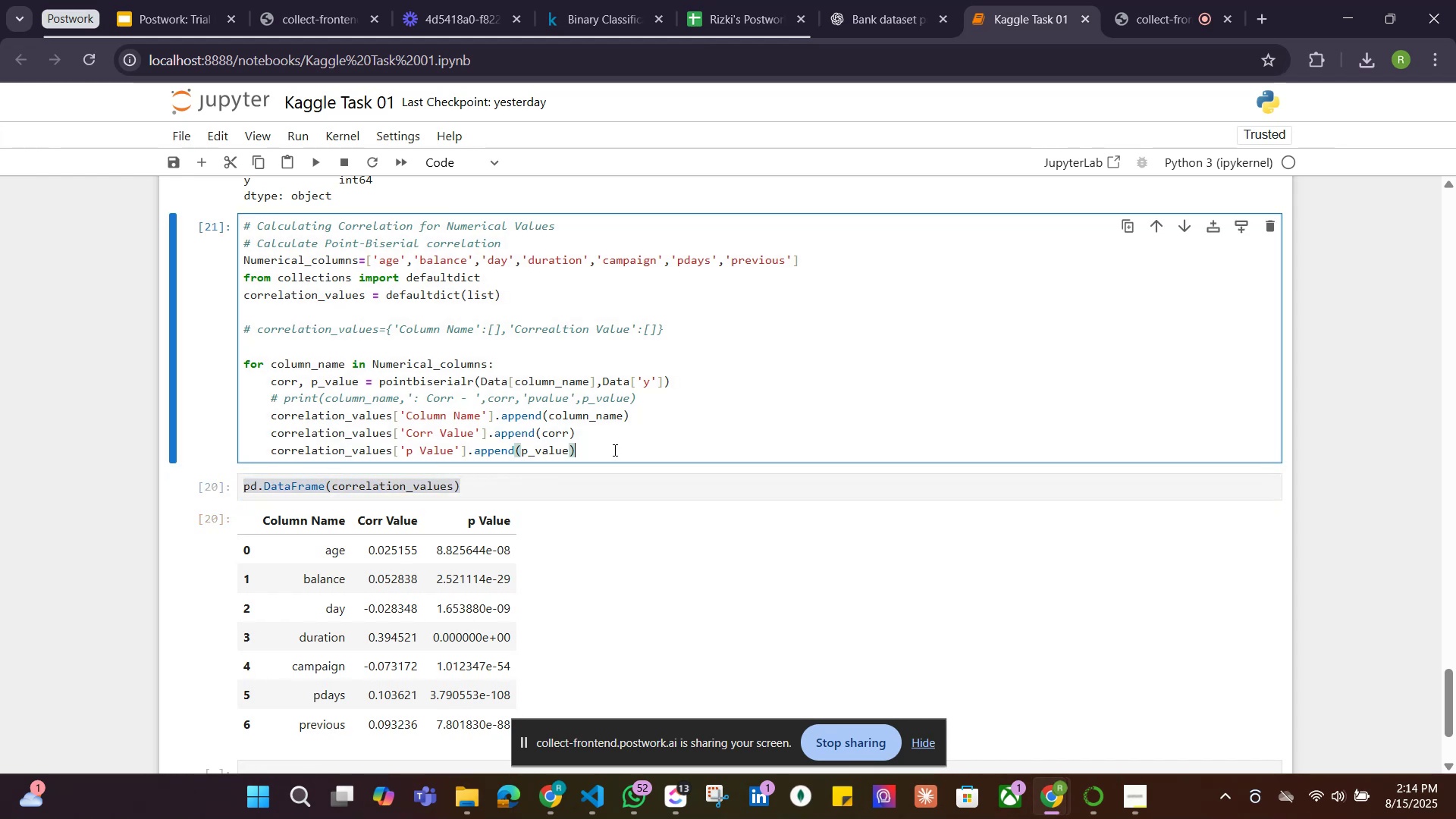 
key(Enter)
 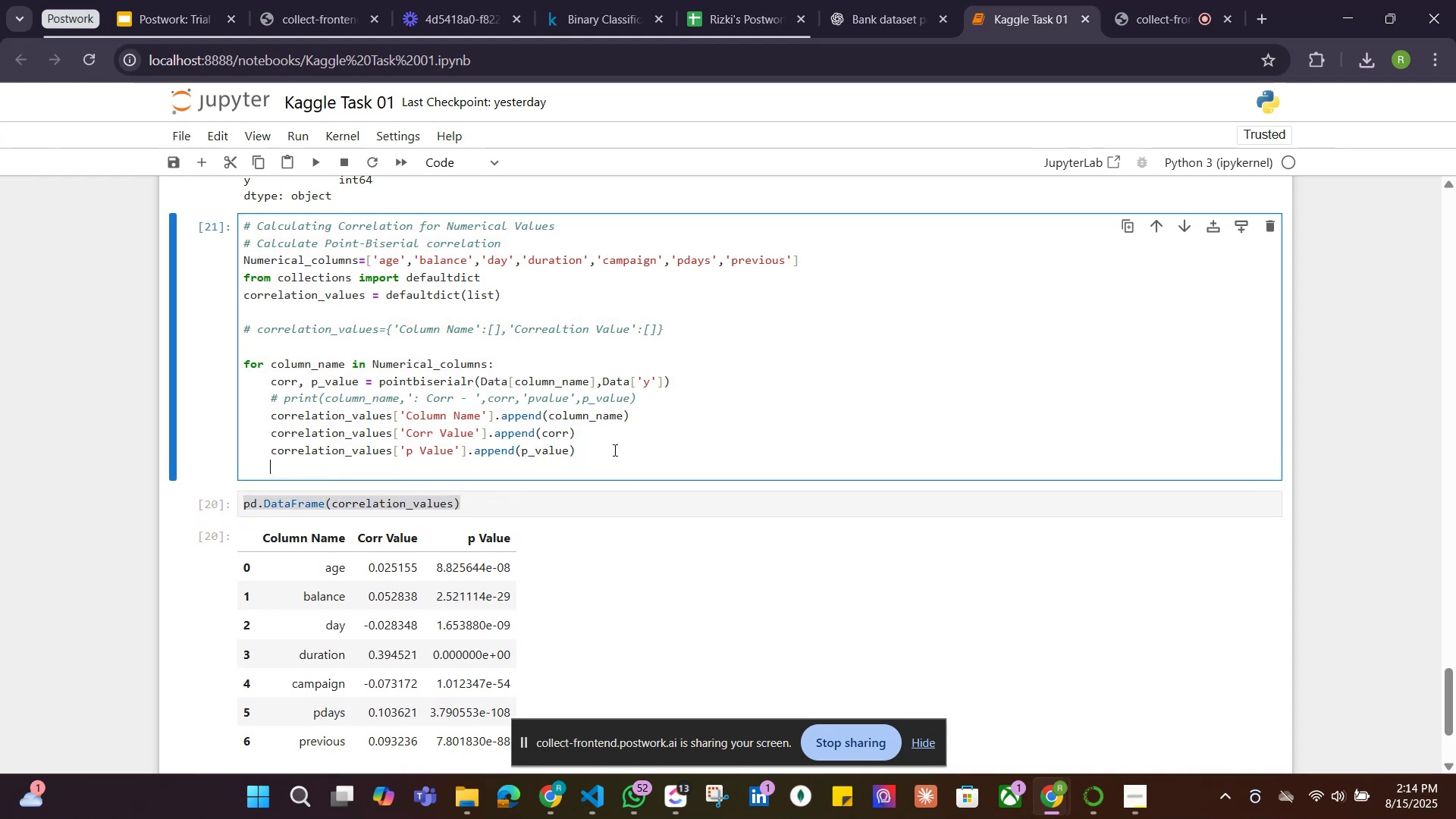 
key(Enter)
 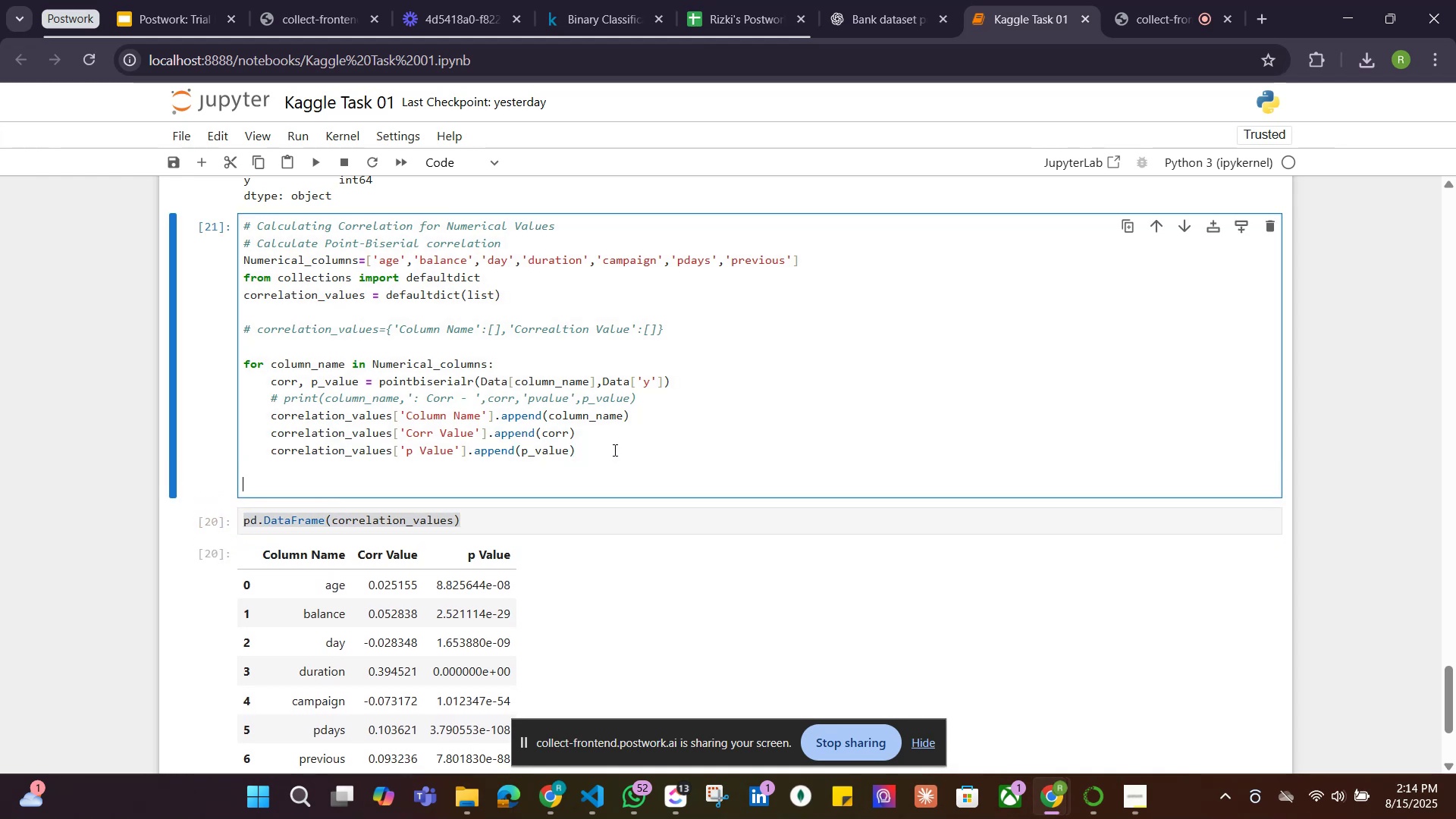 
key(Backspace)
 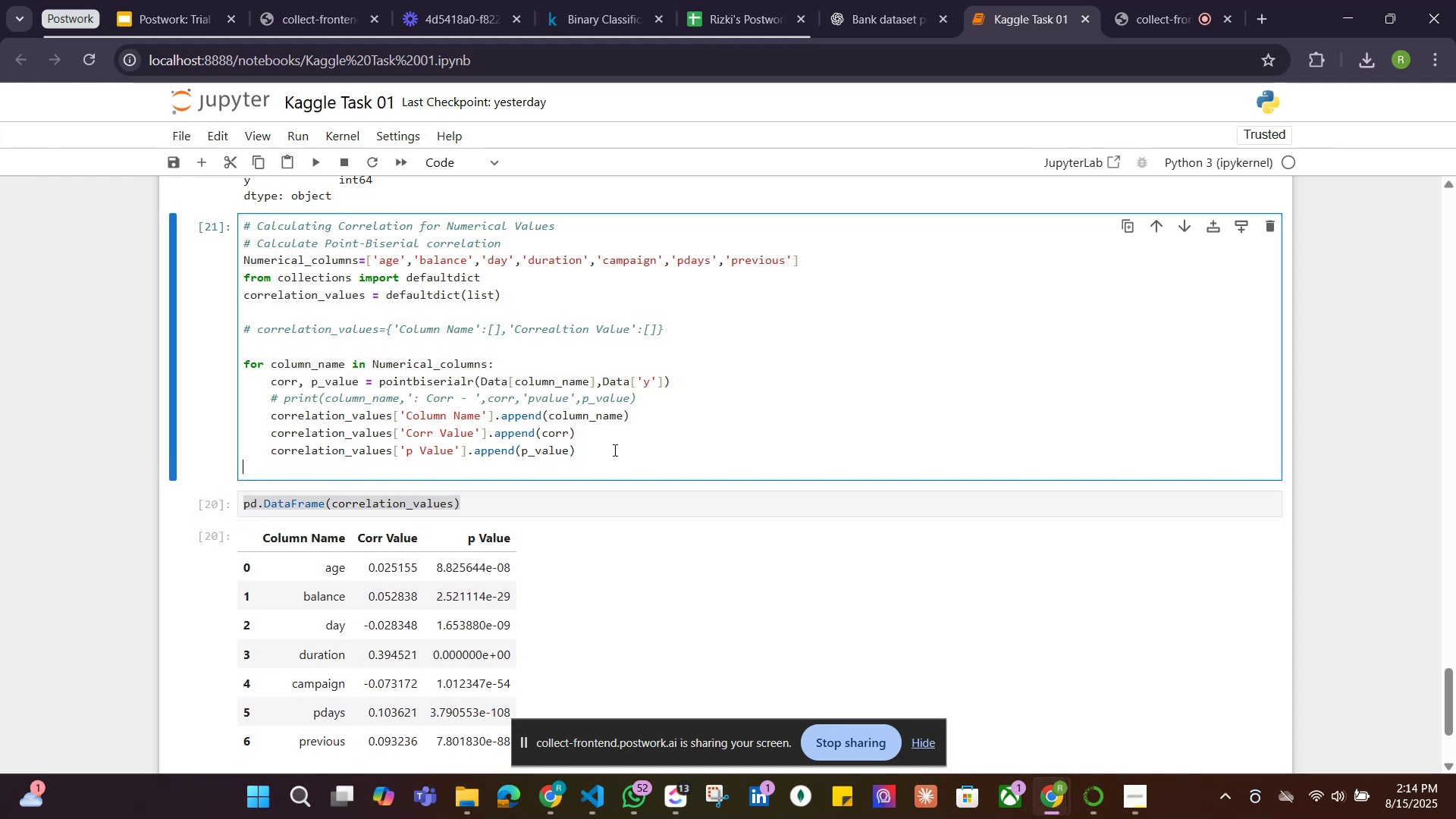 
key(Enter)
 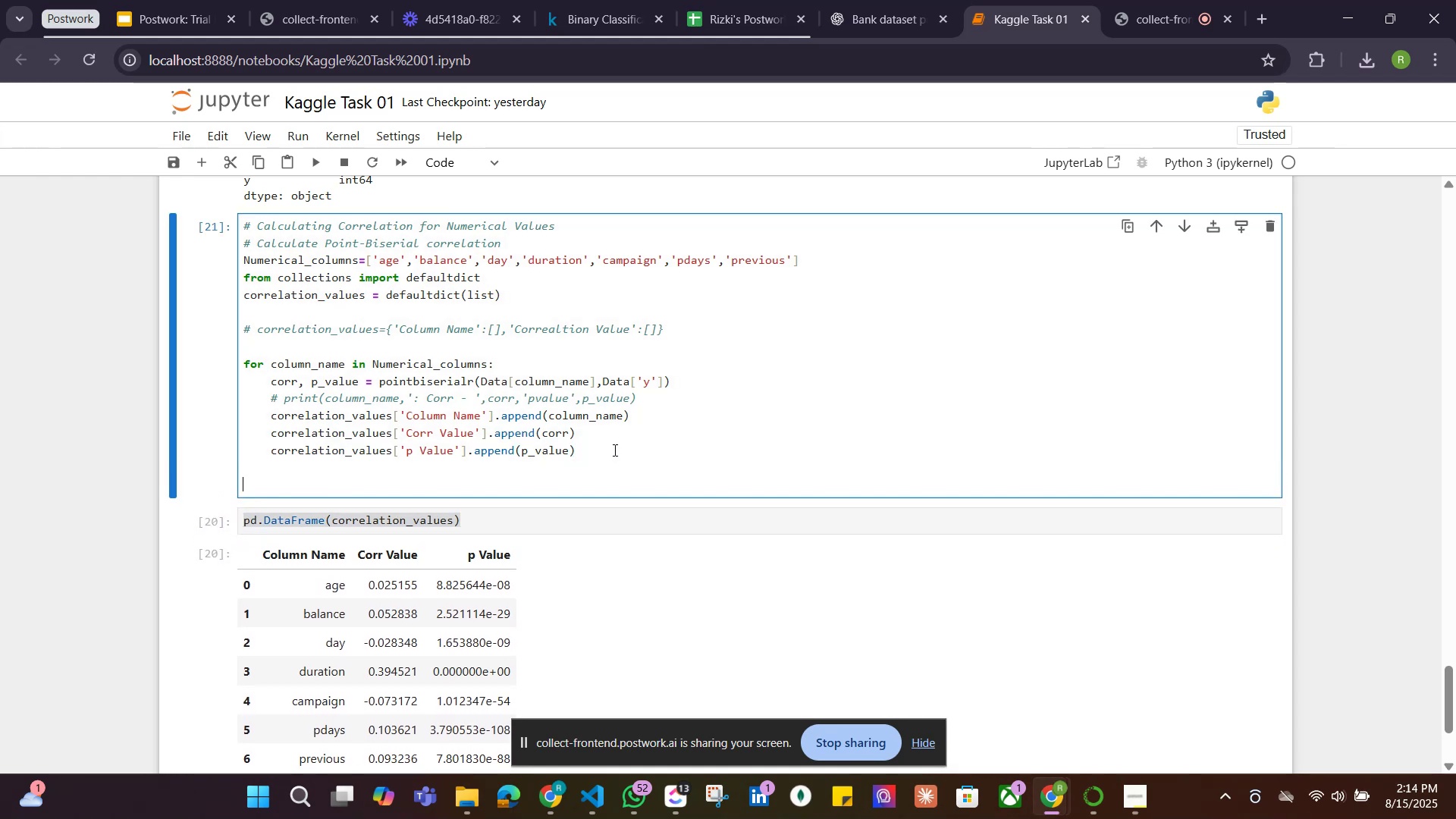 
type(# Create a datafram )
key(Backspace)
type(e of h)
key(Backspace)
type(the correlation values and)
 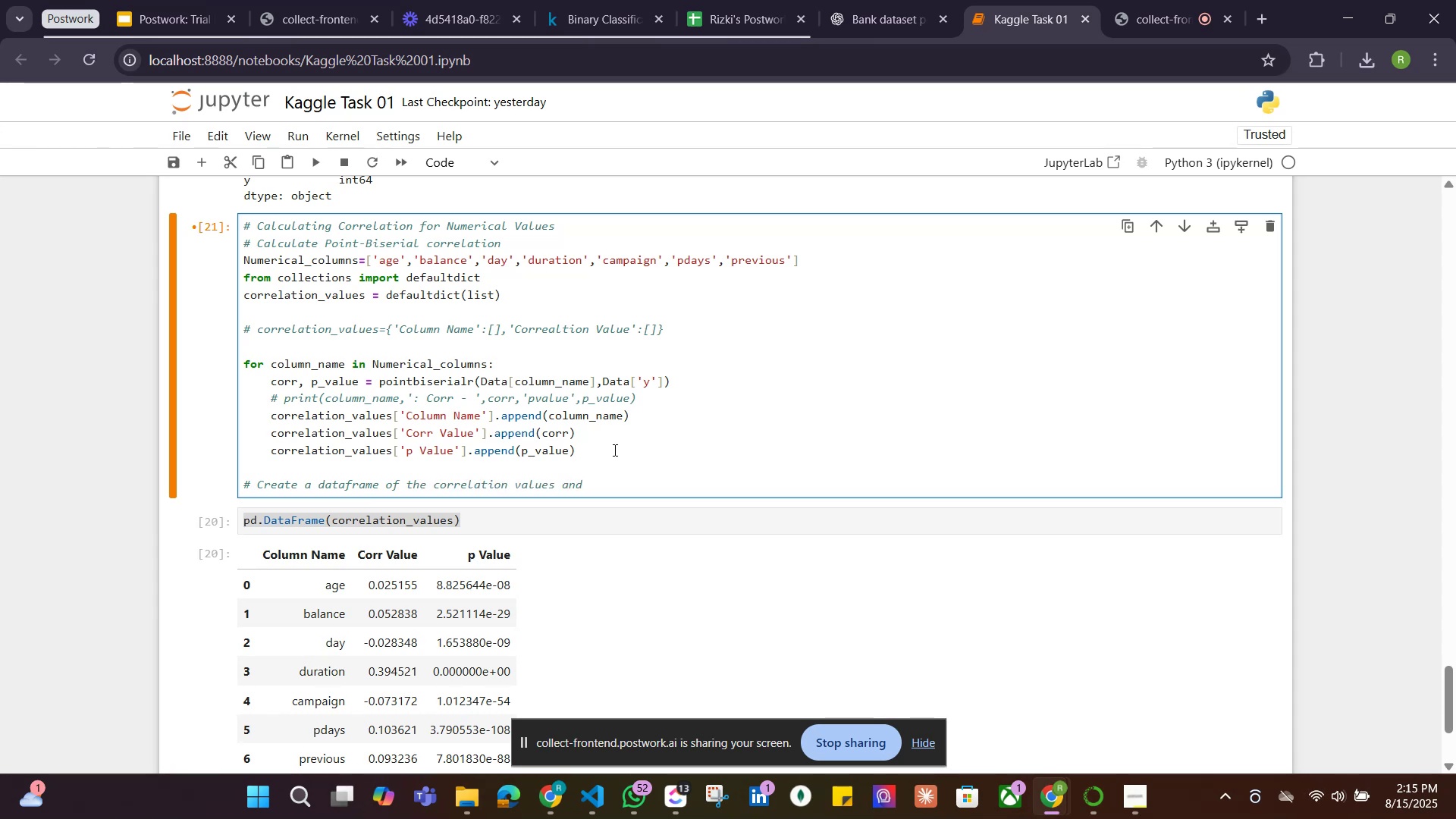 
wait(9.35)
 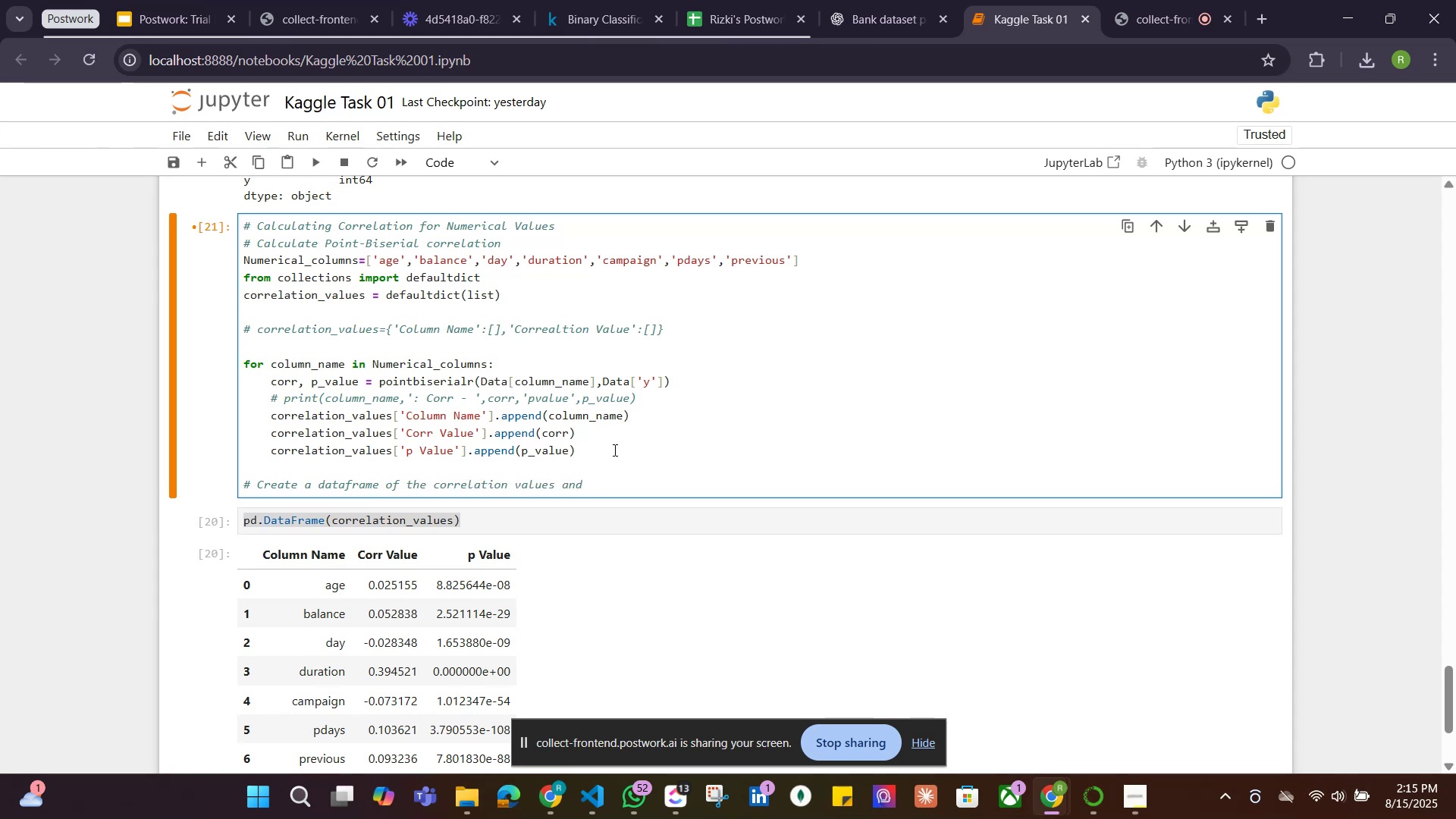 
type( p values for each numerci)
key(Backspace)
key(Backspace)
type(ical column)
 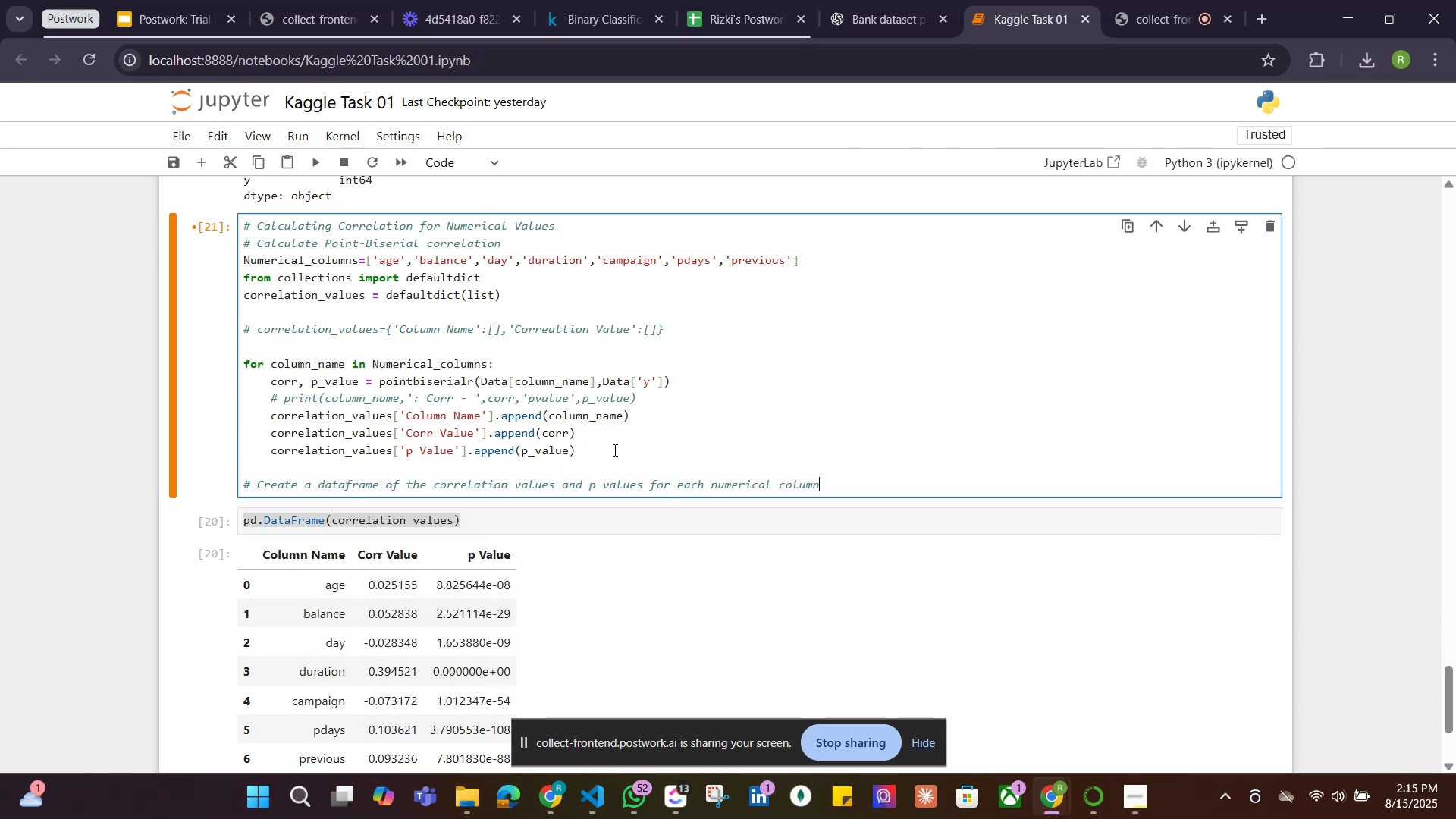 
key(Enter)
 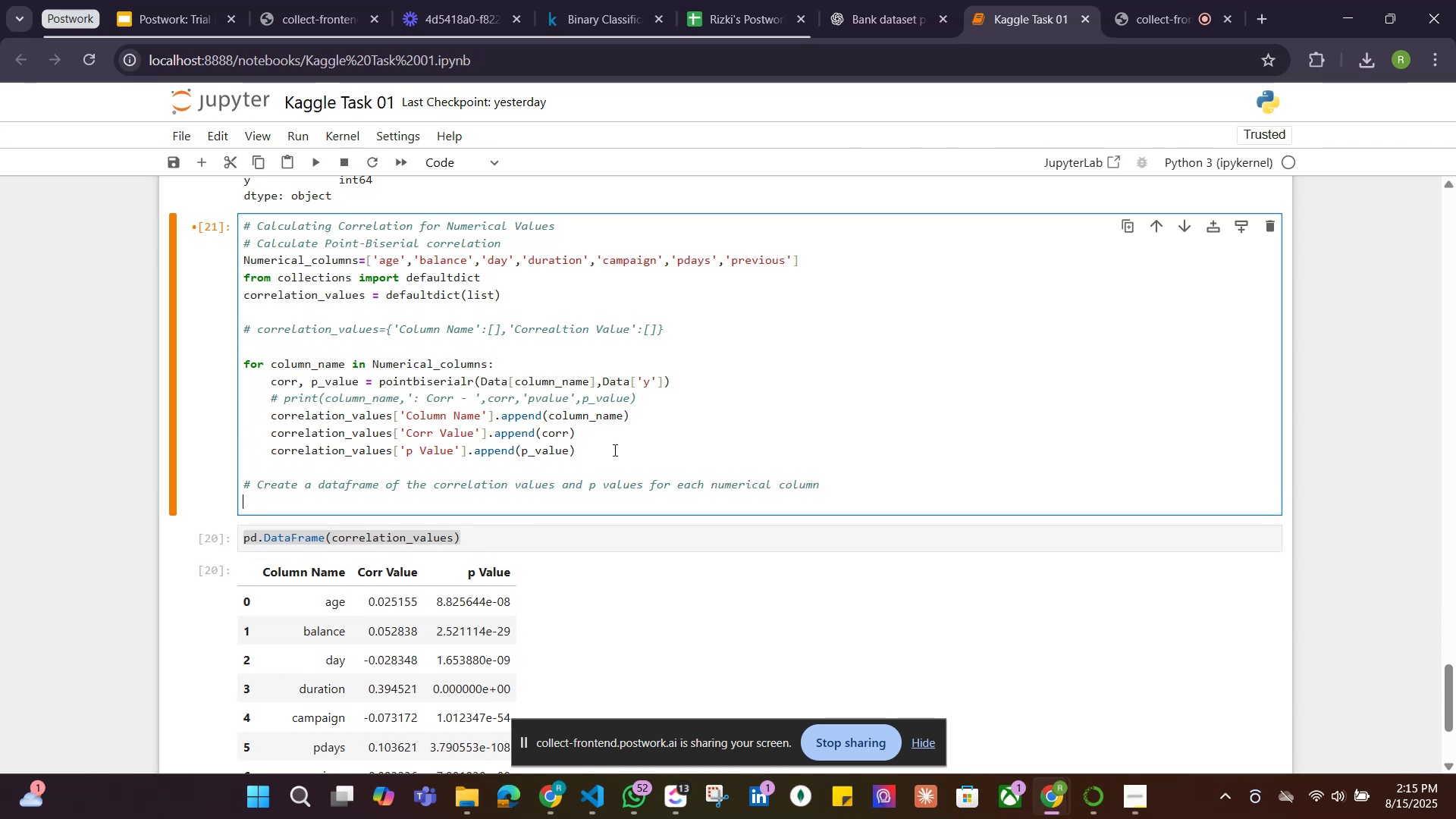 
key(Control+V)
 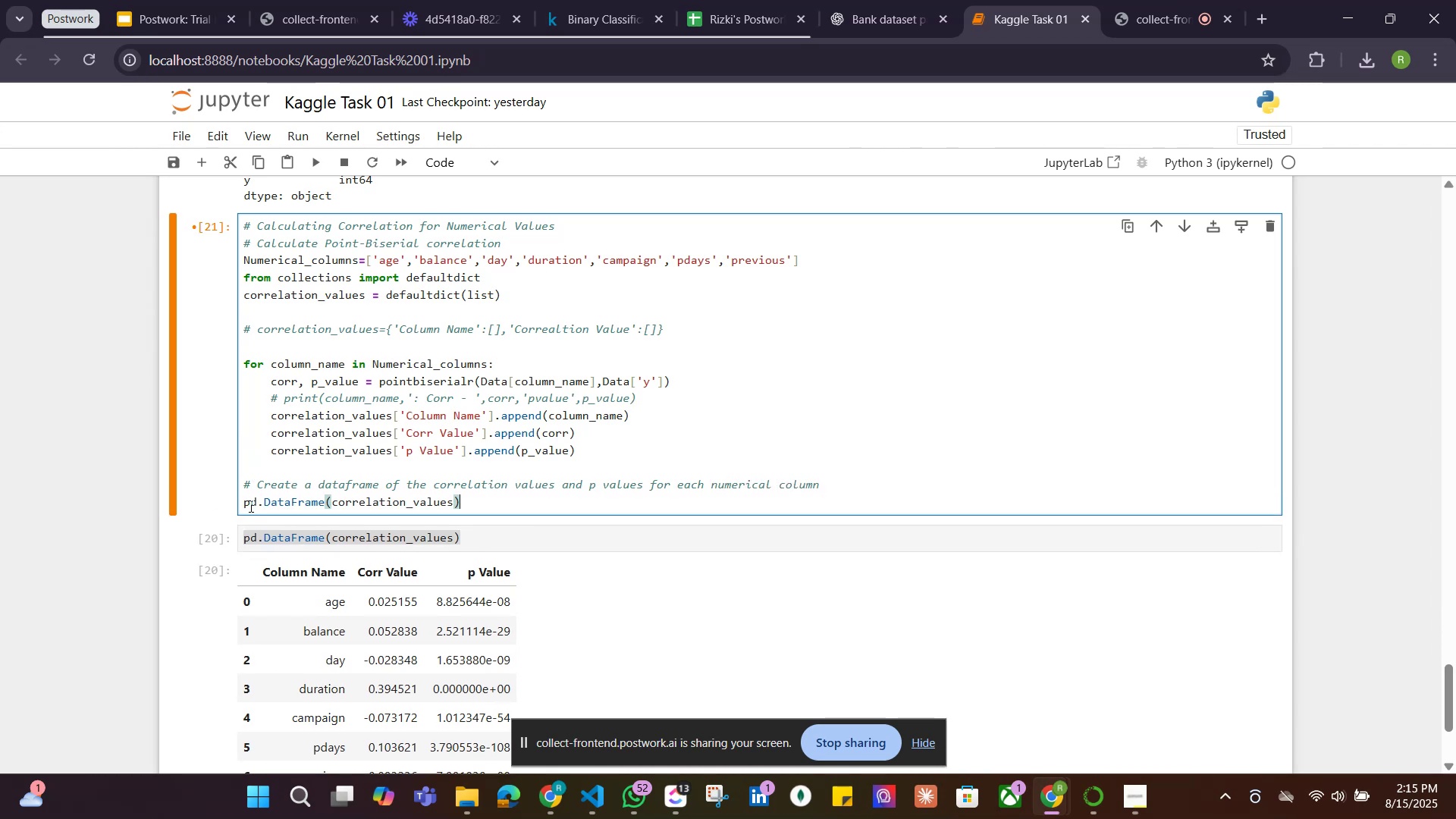 
left_click([245, 505])
 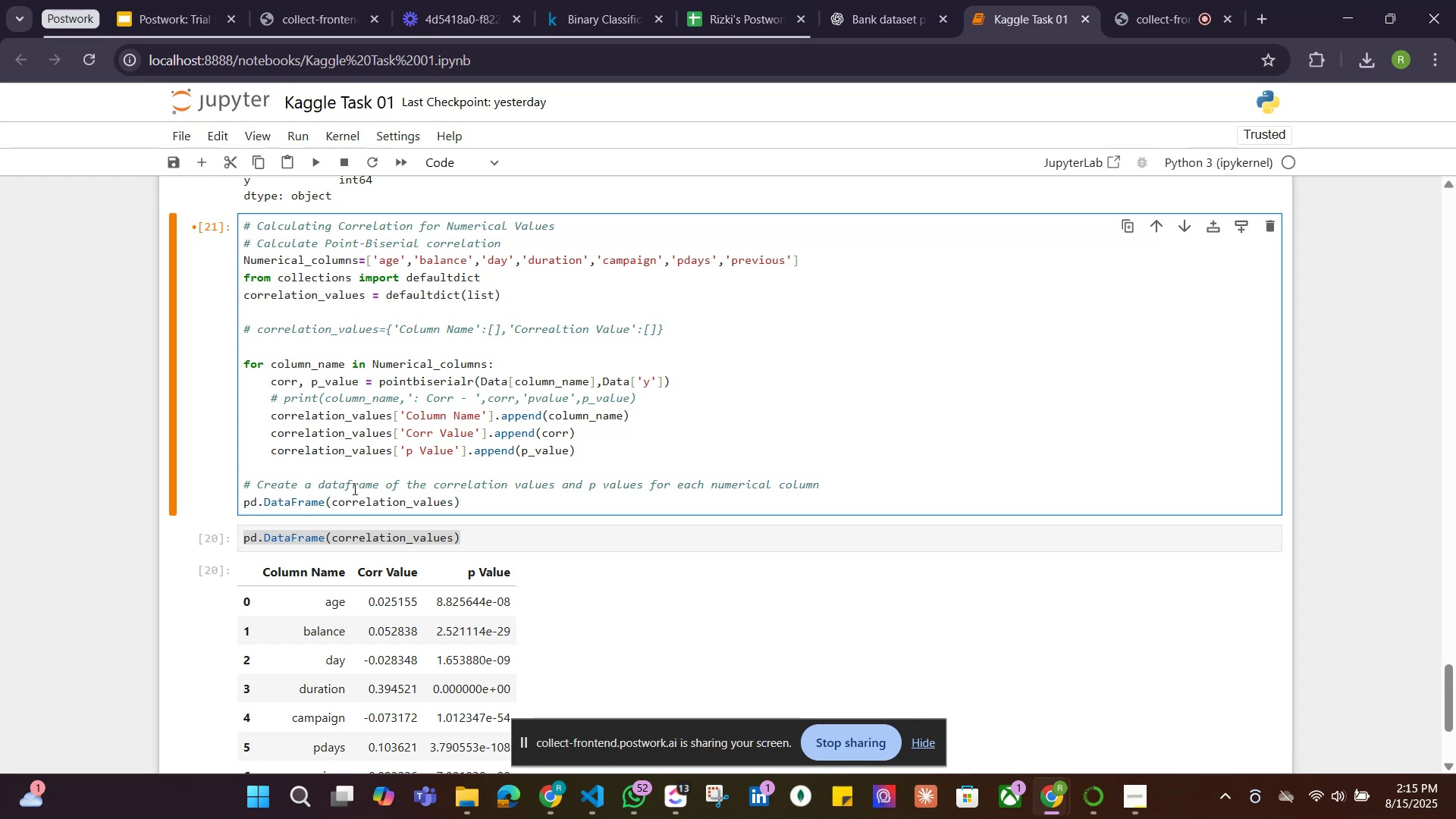 
type(Numerical_)
 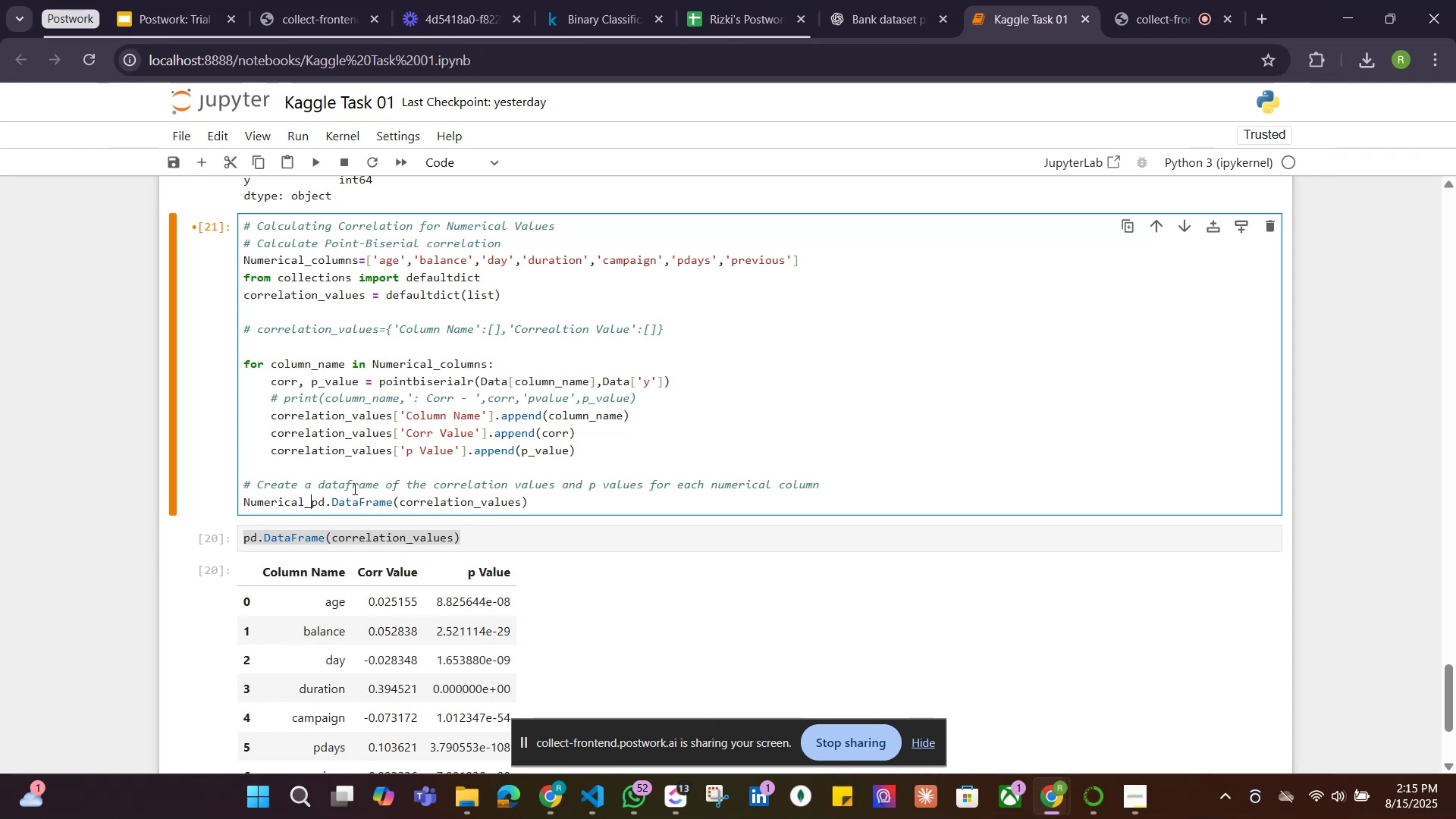 
wait(7.58)
 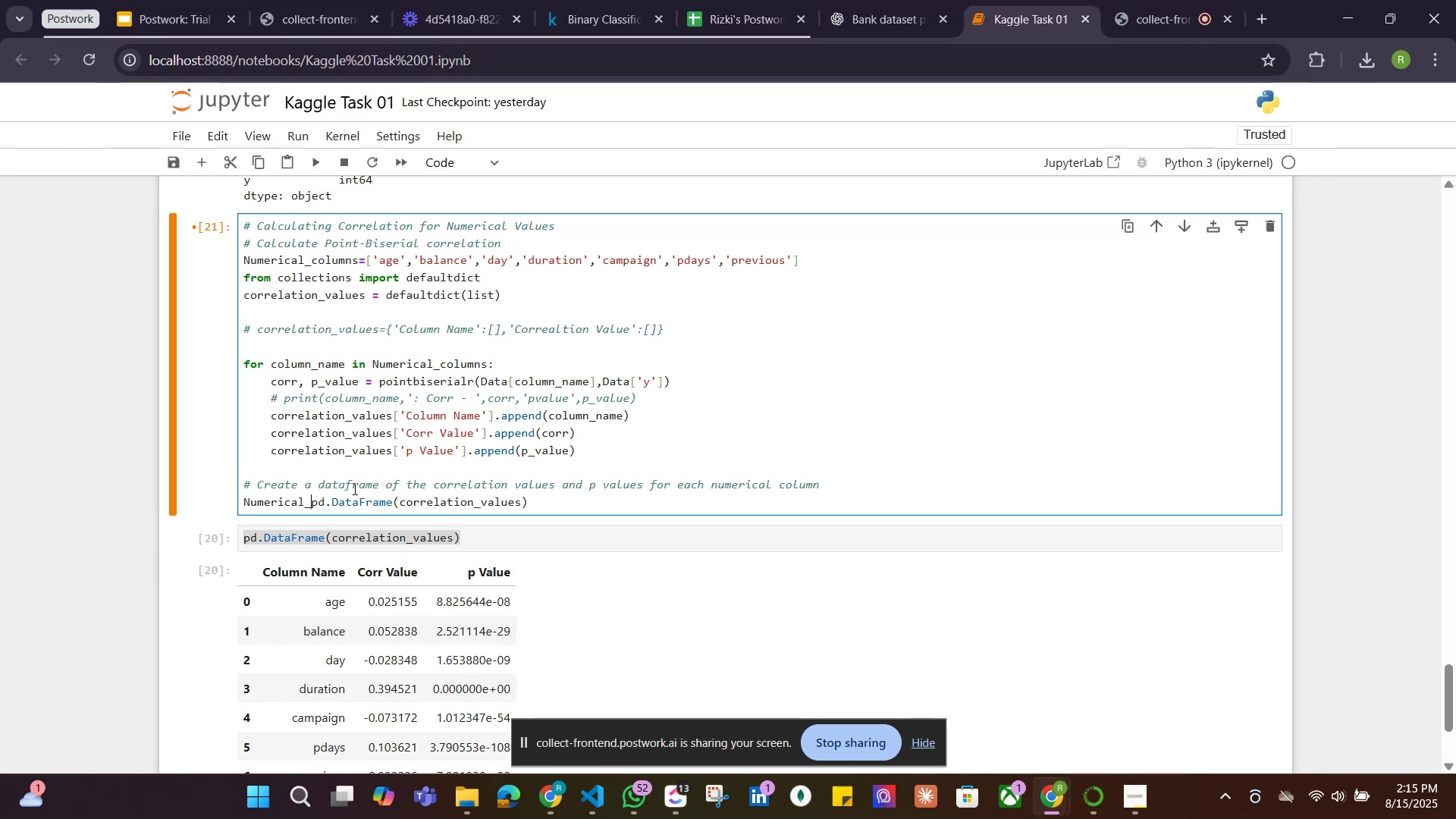 
hold_key(key=ShiftLeft, duration=0.34)
 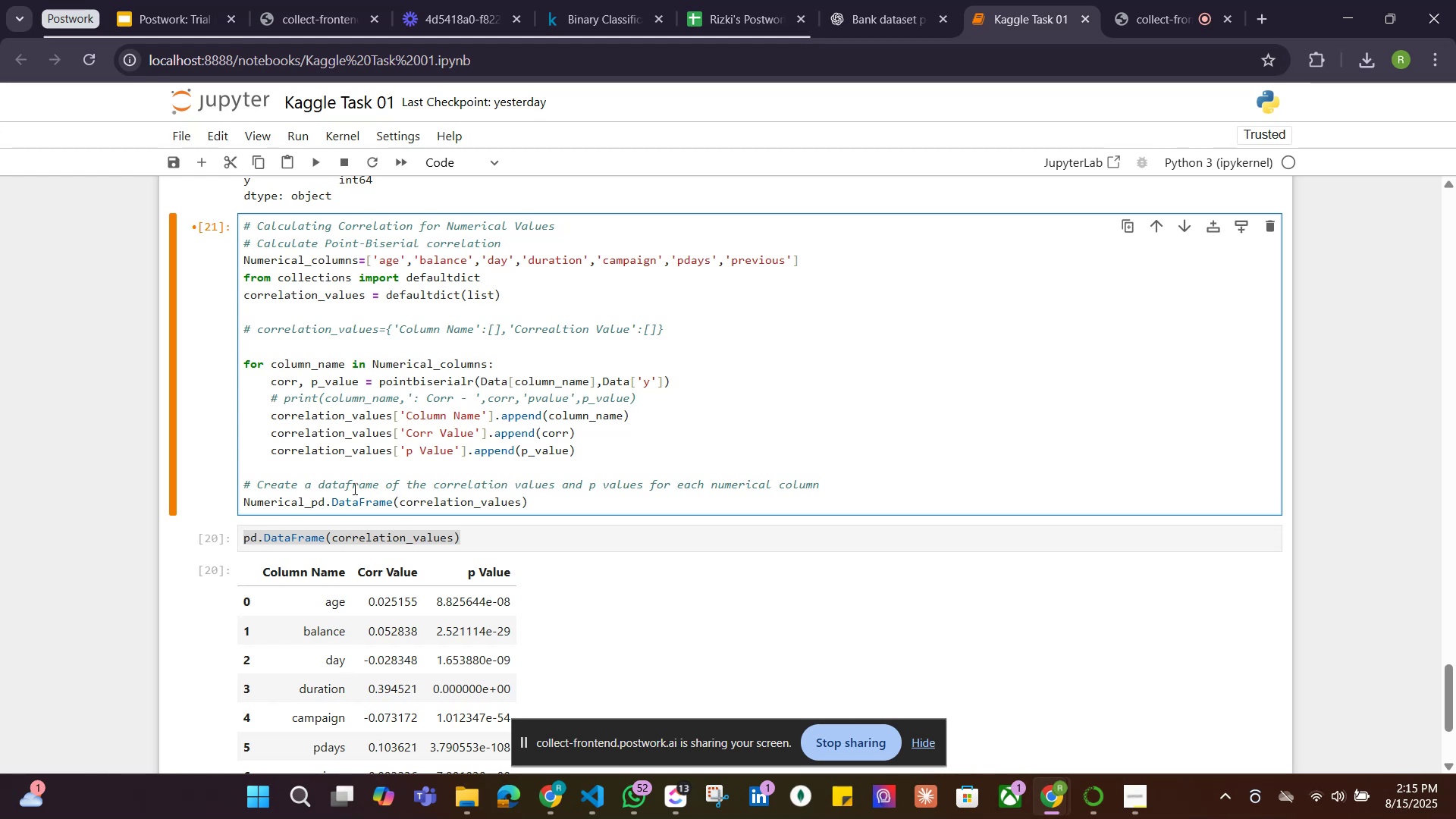 
type(coor)
key(Backspace)
key(Backspace)
type(rr_pval_df=)
 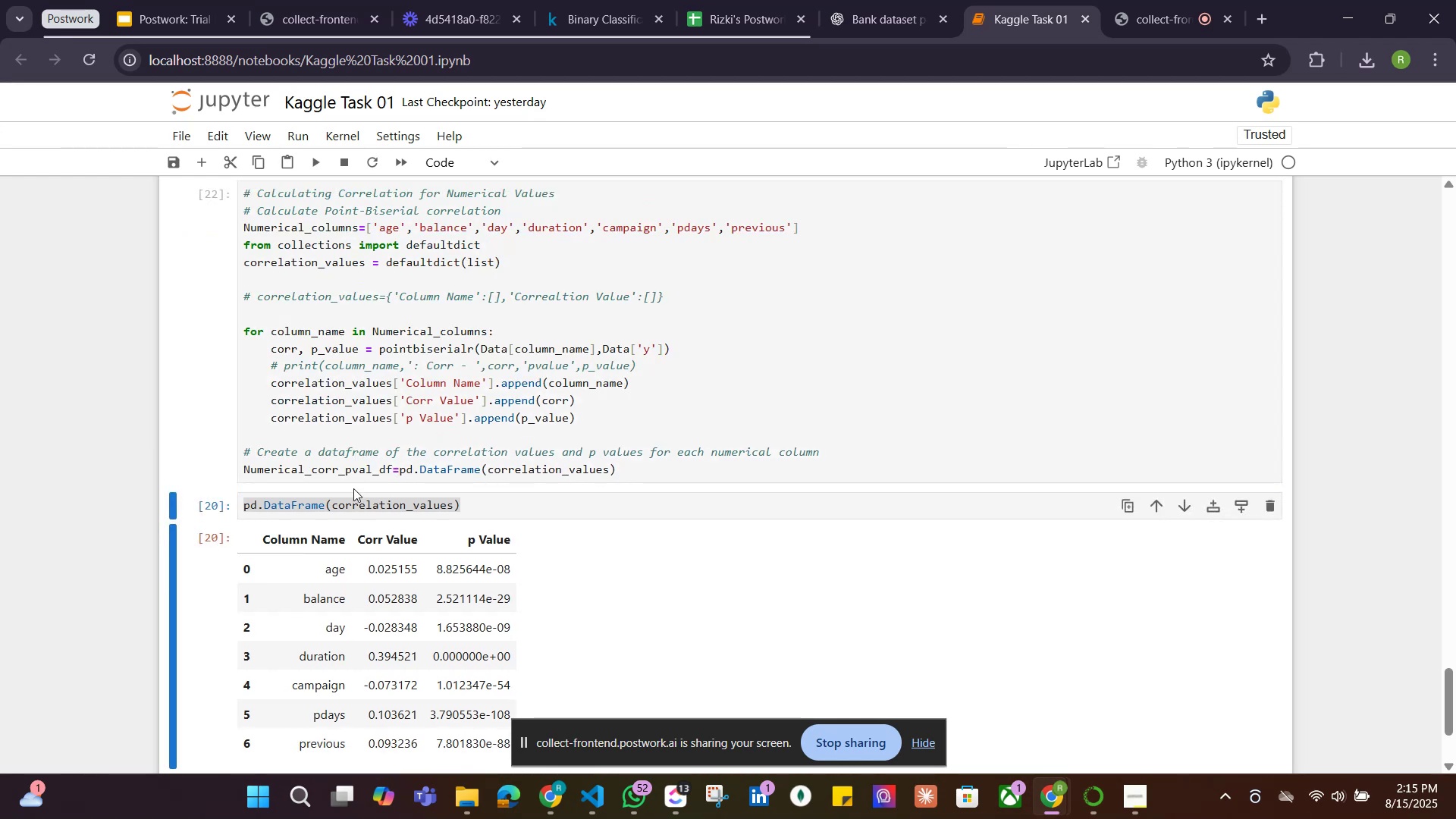 
 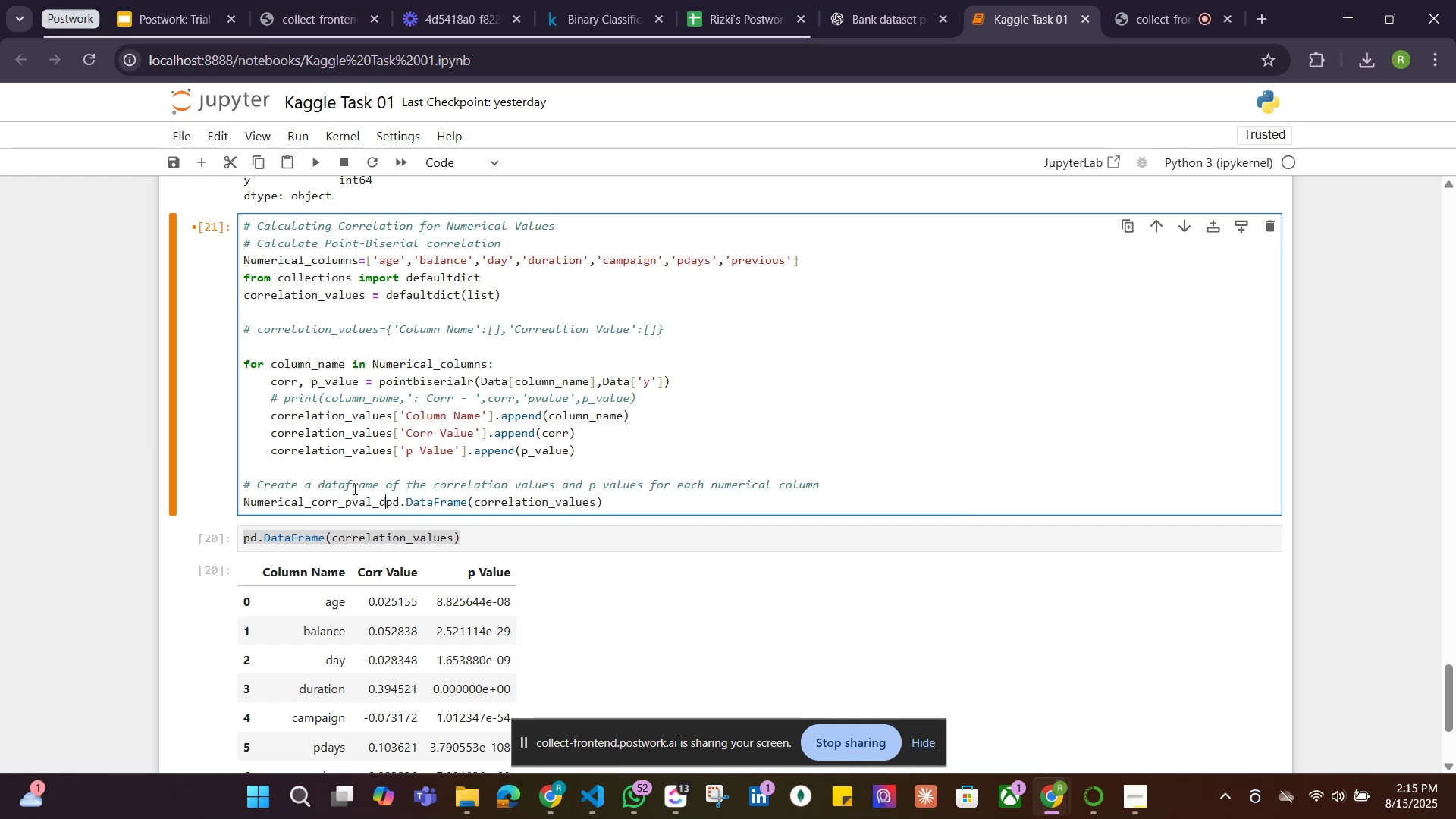 
key(Shift+Enter)
 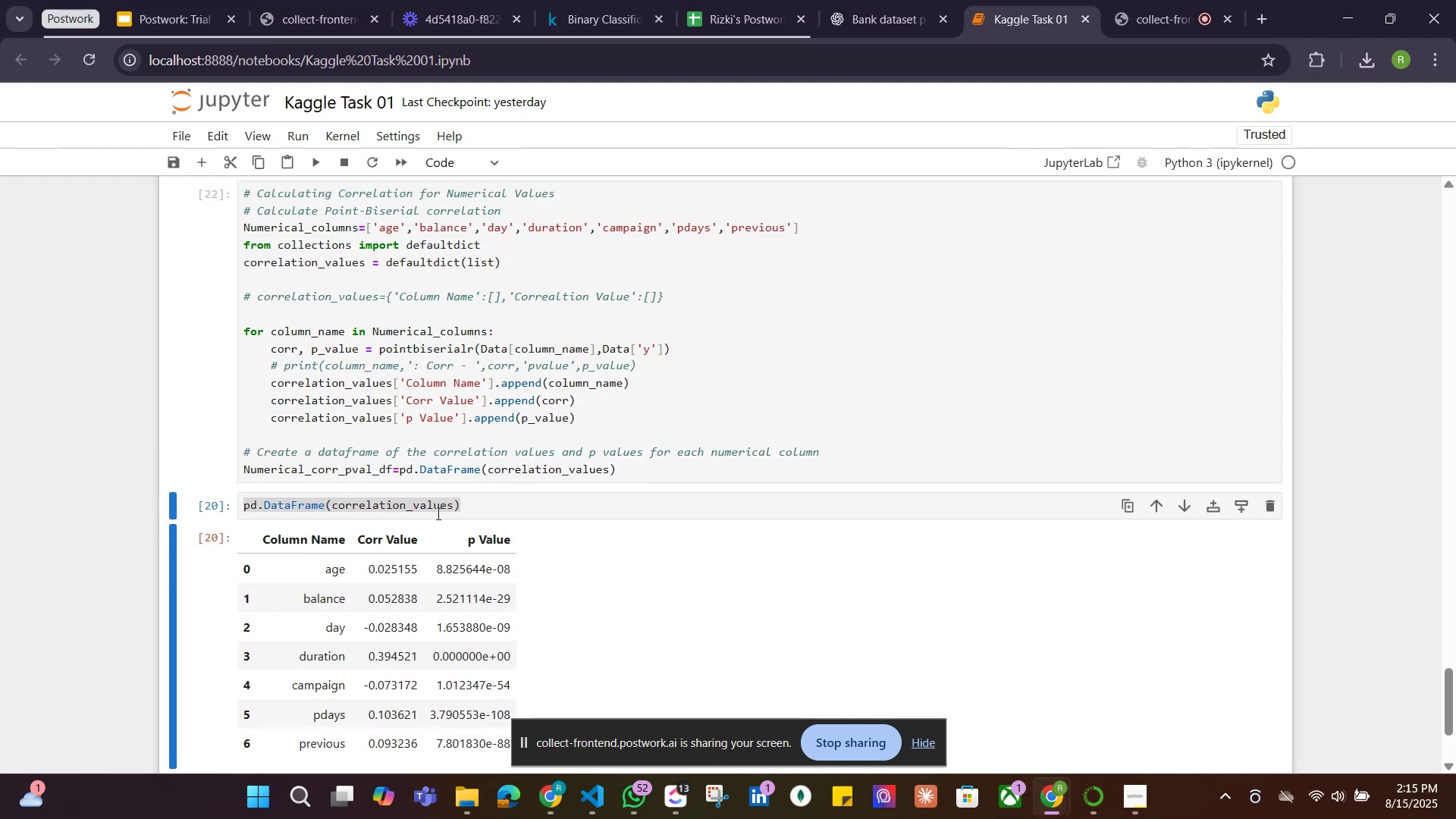 
left_click_drag(start_coordinate=[643, 510], to_coordinate=[647, 510])
 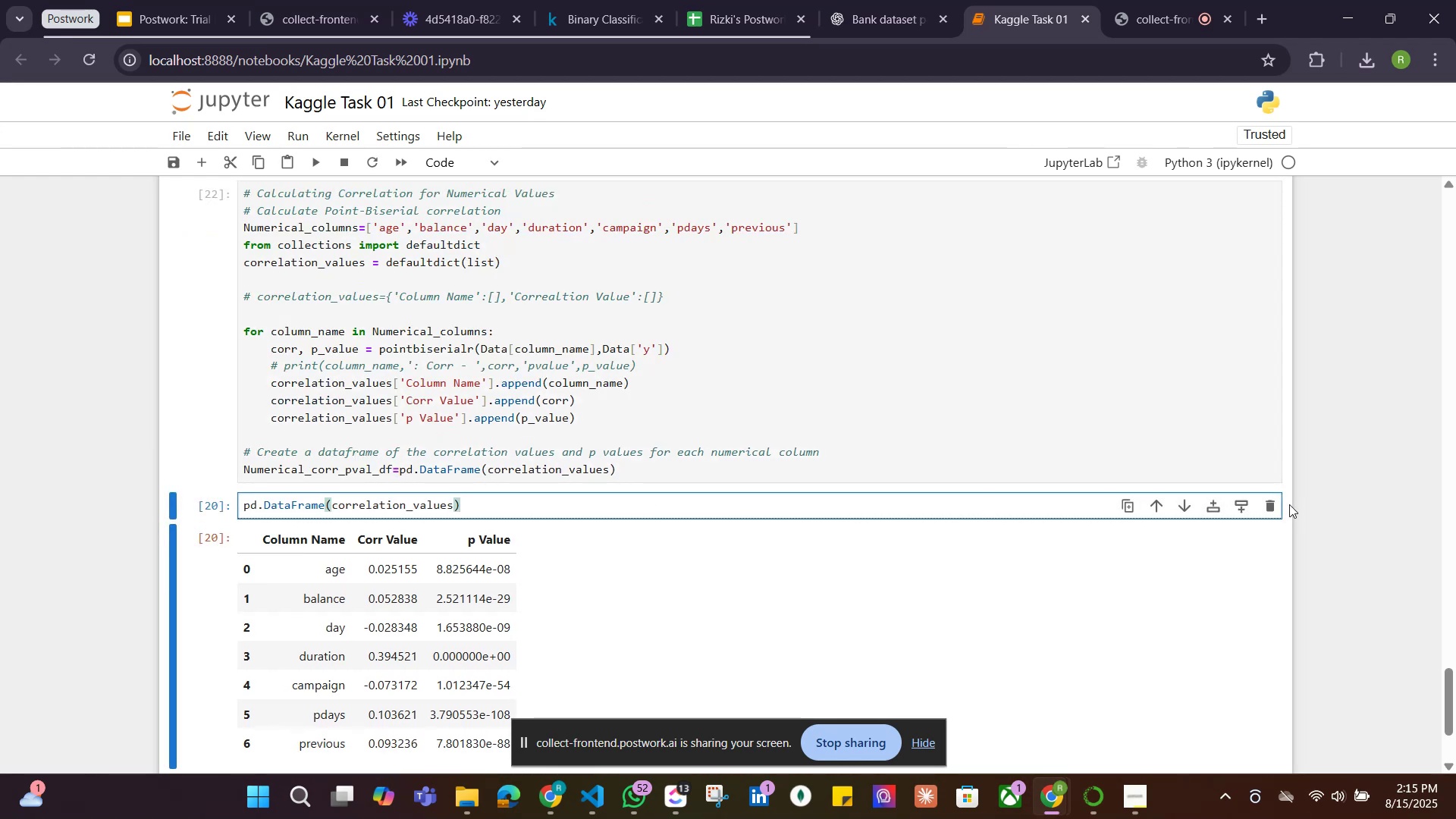 
left_click([1270, 504])
 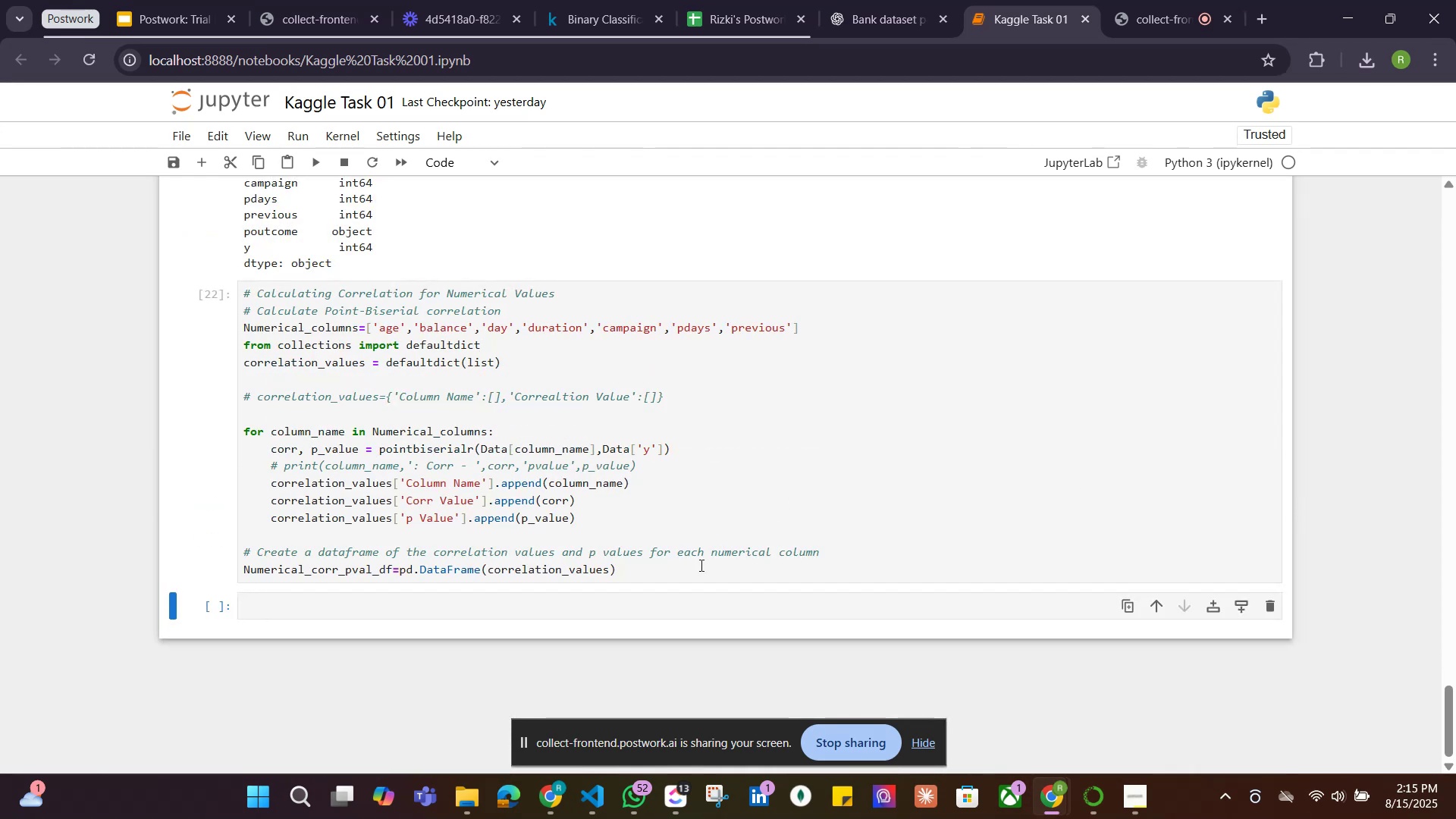 
left_click([671, 579])
 